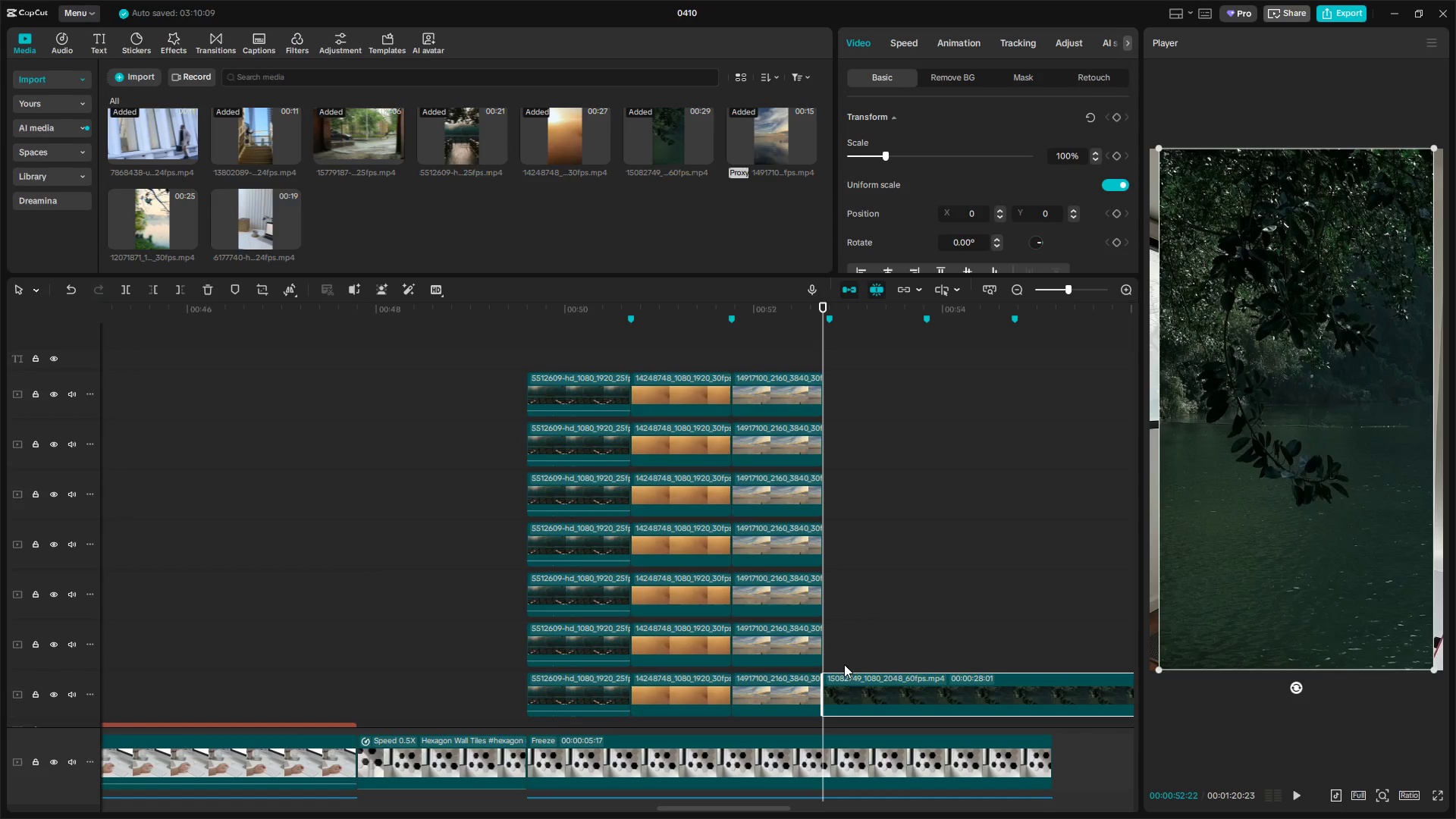 
hold_key(key=ControlLeft, duration=0.81)
 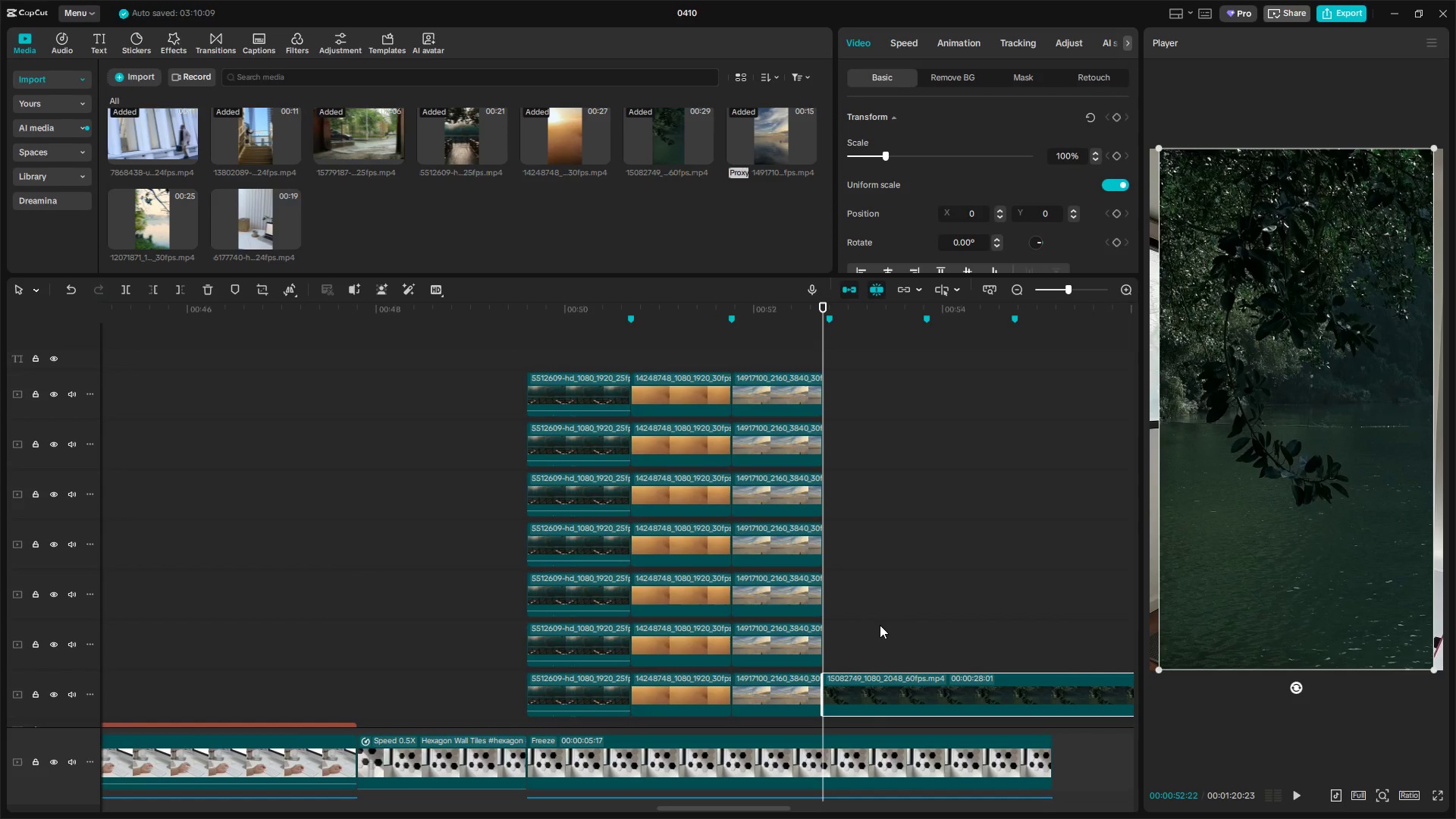 
hold_key(key=ControlLeft, duration=23.97)
left_click([883, 633])
 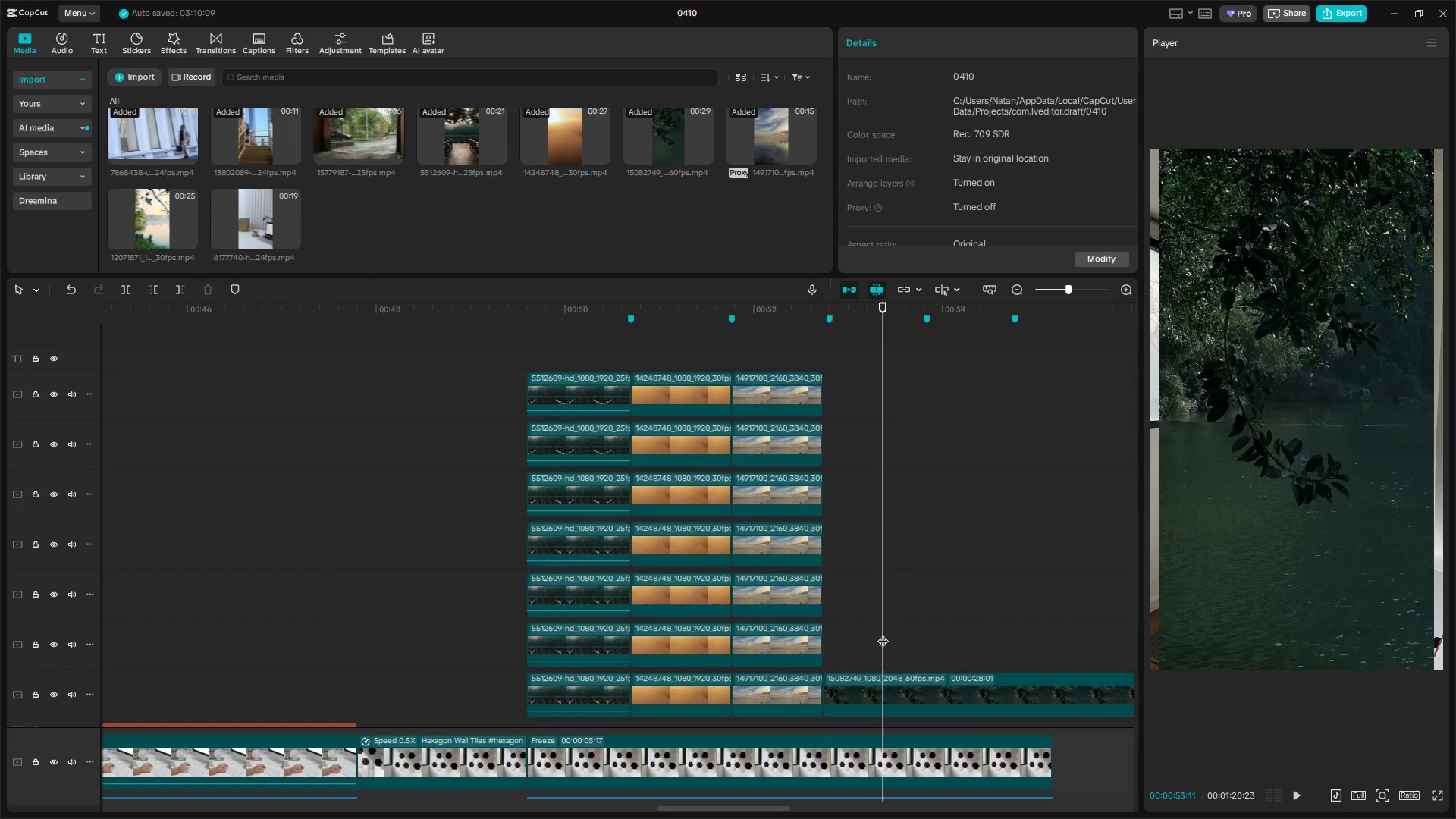 
left_click_drag(start_coordinate=[883, 633], to_coordinate=[825, 625])
 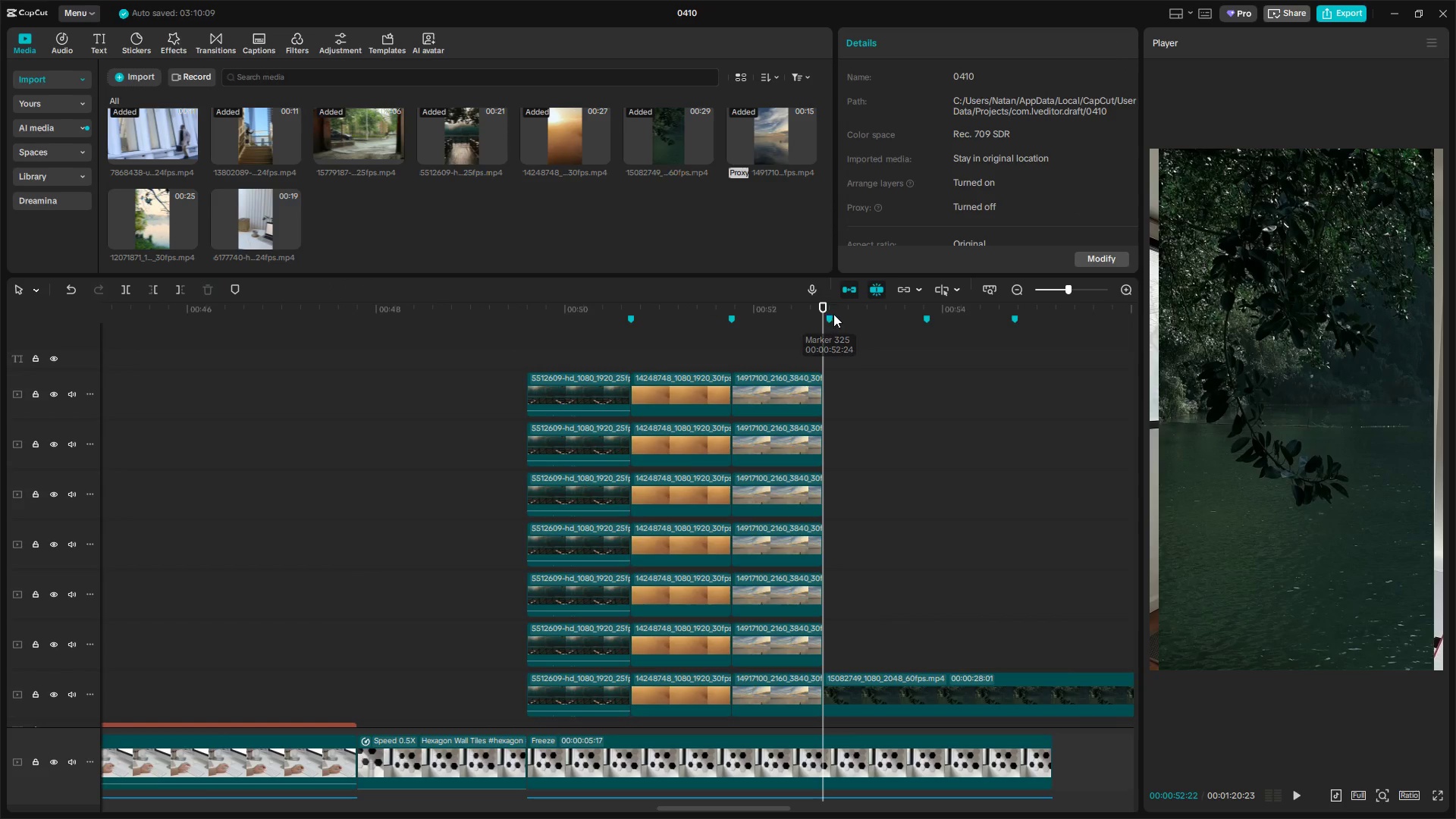 
left_click_drag(start_coordinate=[831, 318], to_coordinate=[823, 318])
 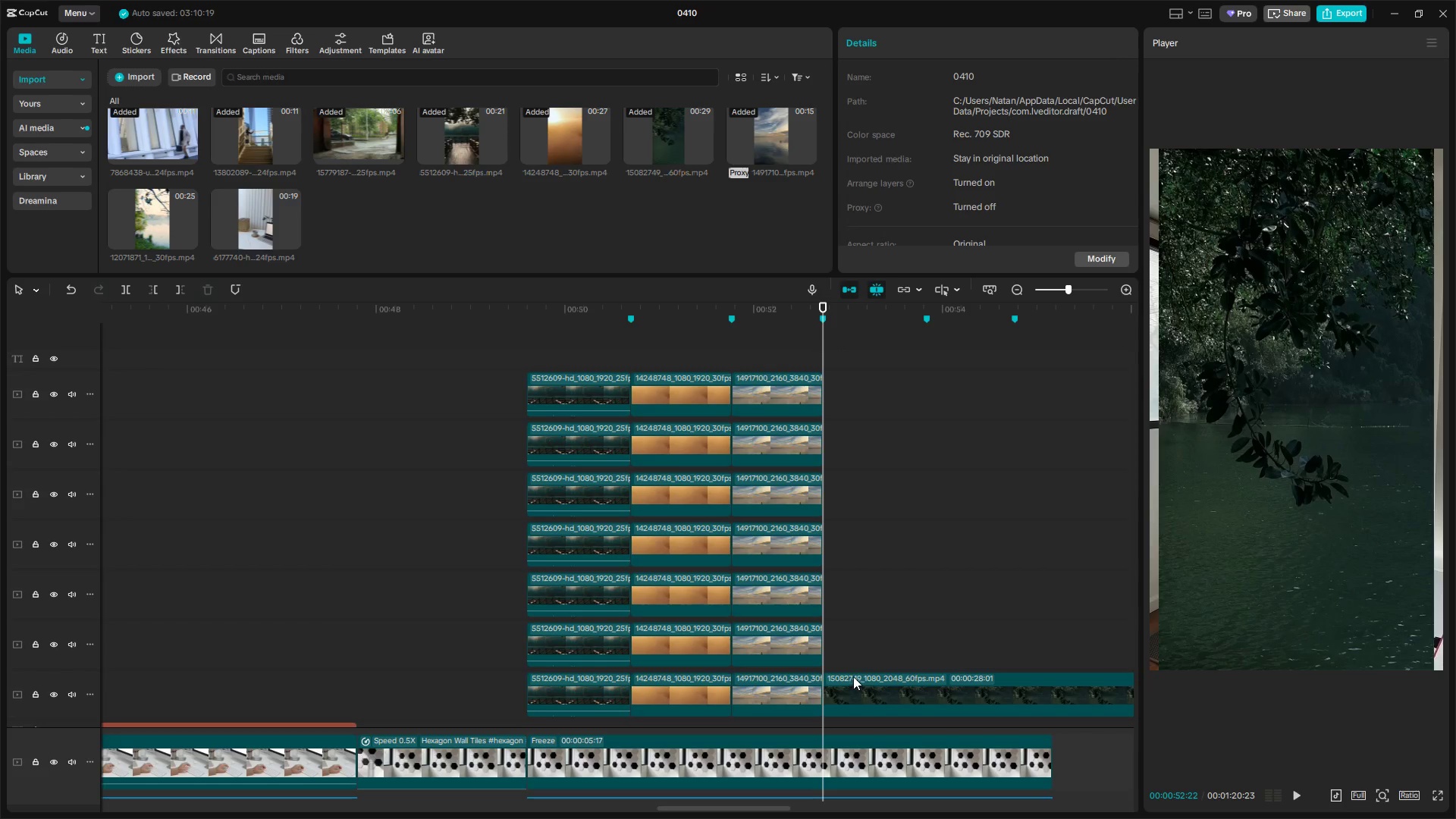 
left_click_drag(start_coordinate=[880, 629], to_coordinate=[889, 629])
 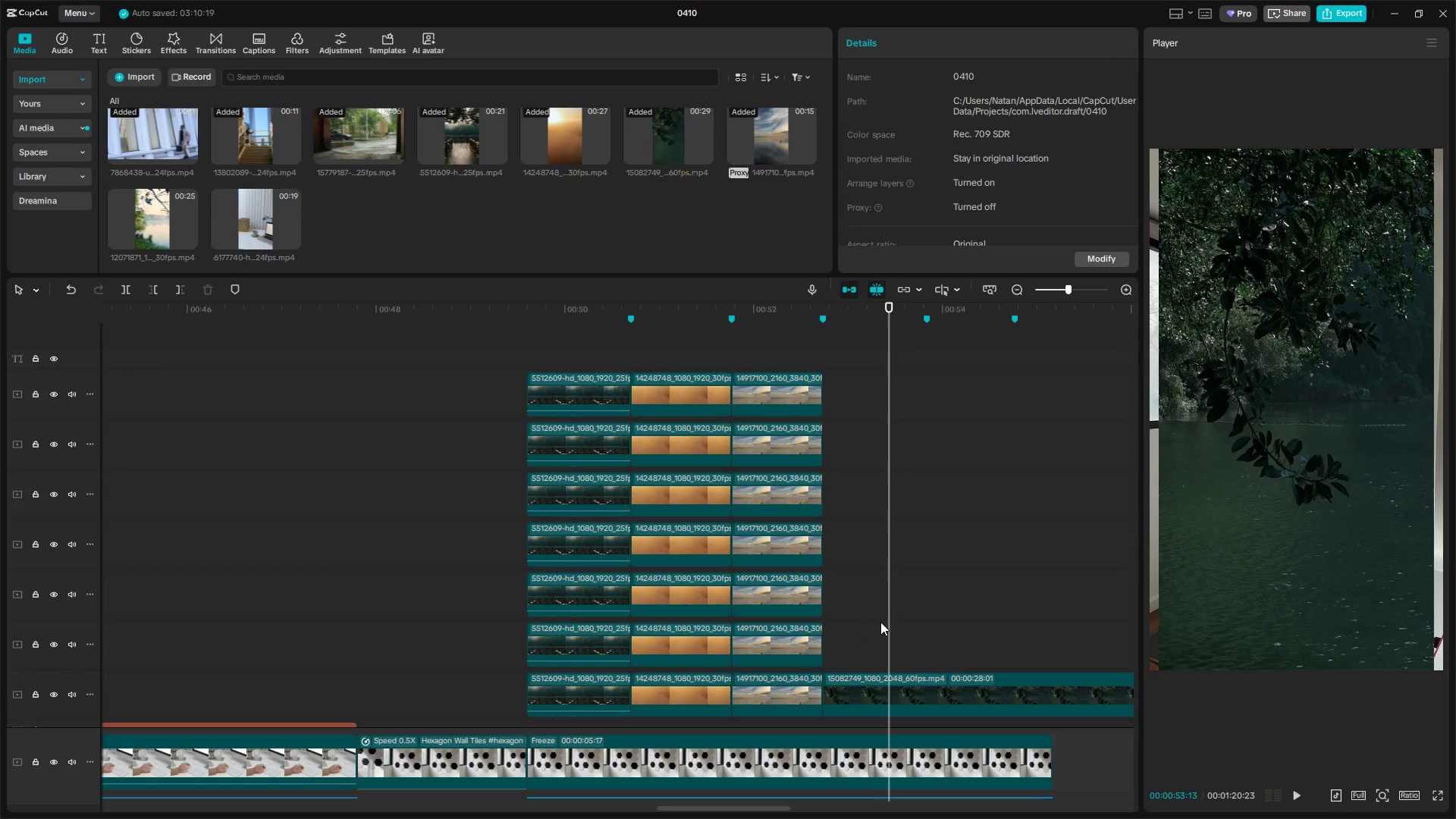 
left_click_drag(start_coordinate=[879, 622], to_coordinate=[921, 622])
 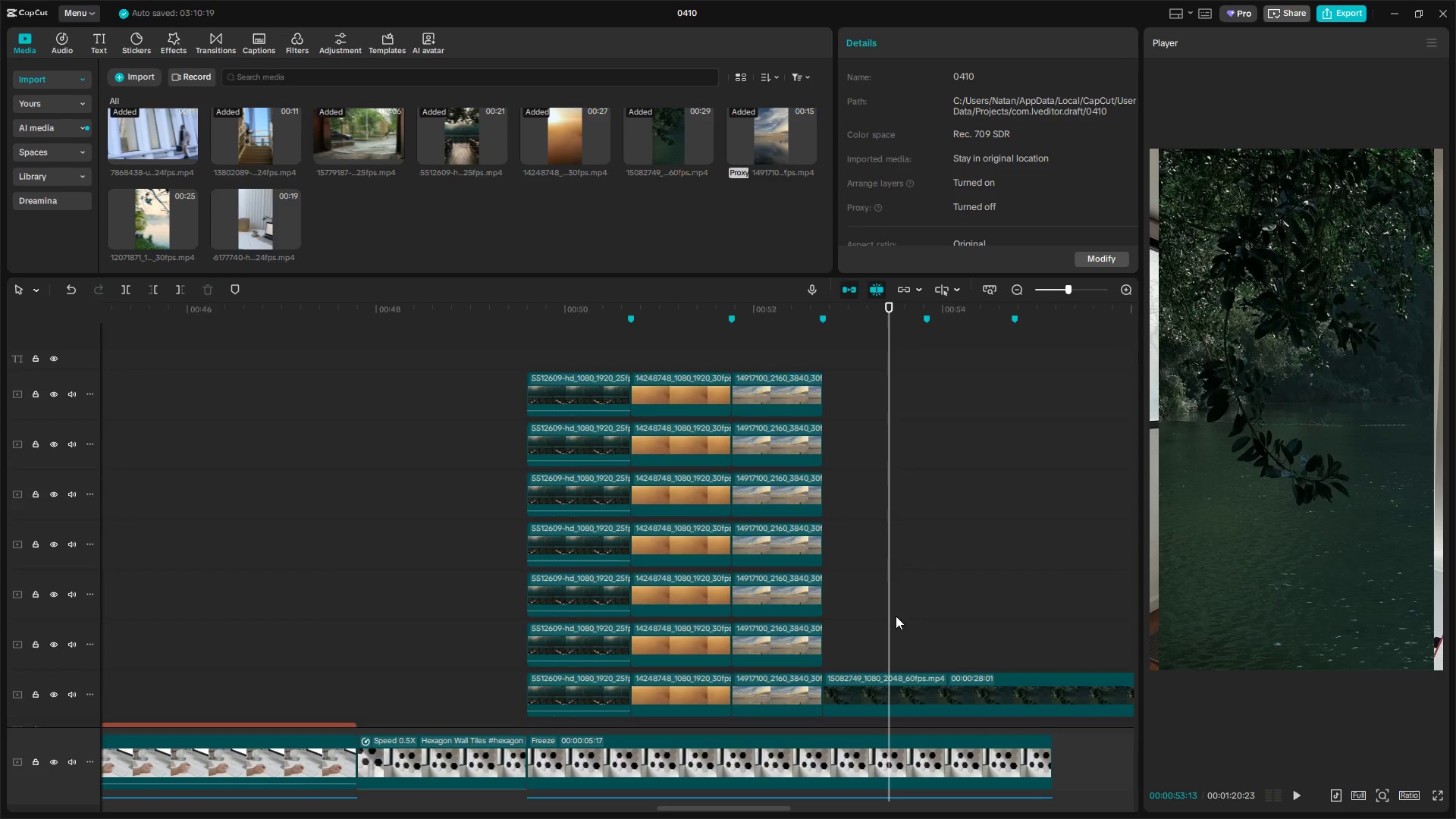 
left_click_drag(start_coordinate=[896, 616], to_coordinate=[931, 620])
 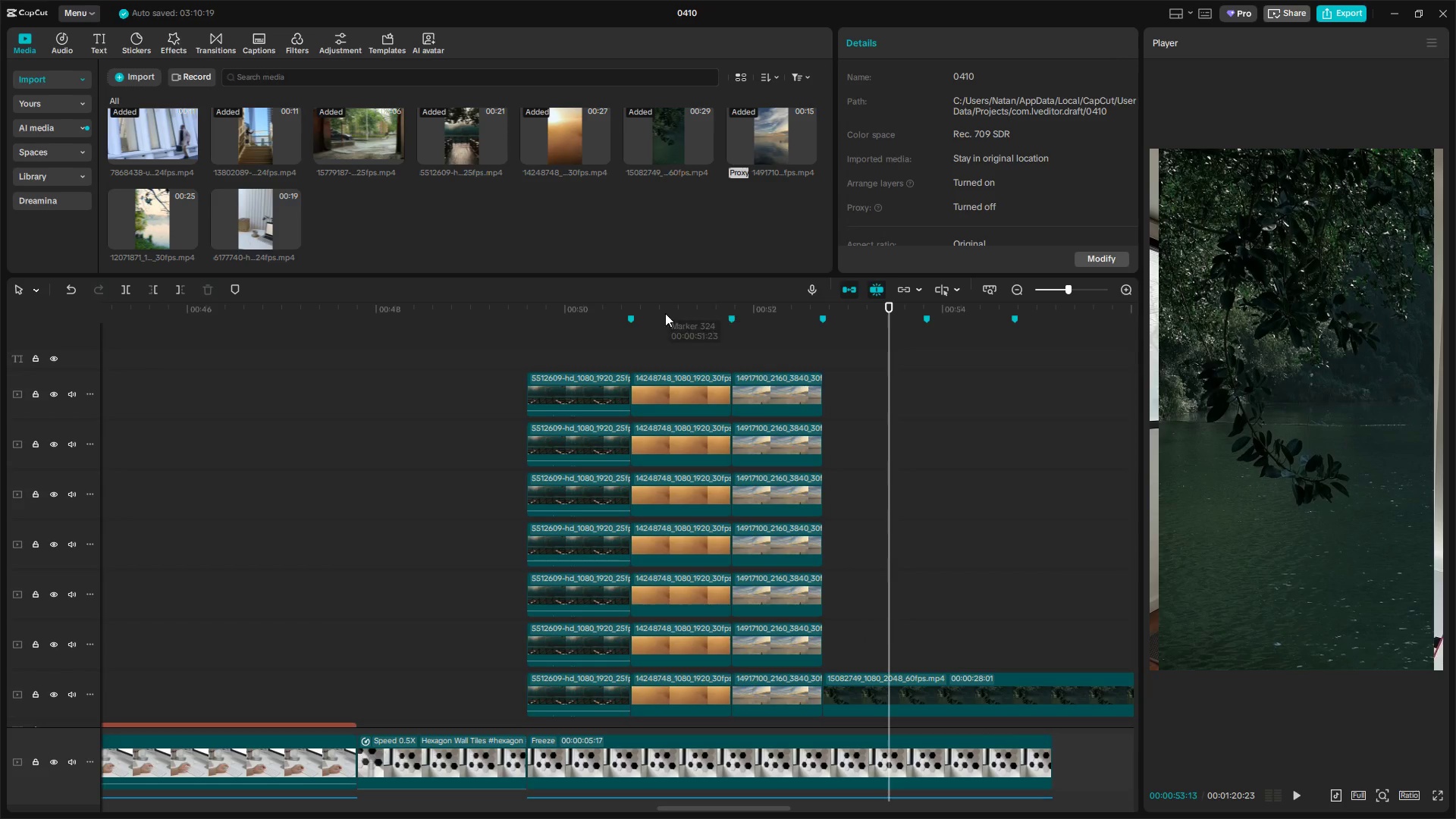 
key(Space)
 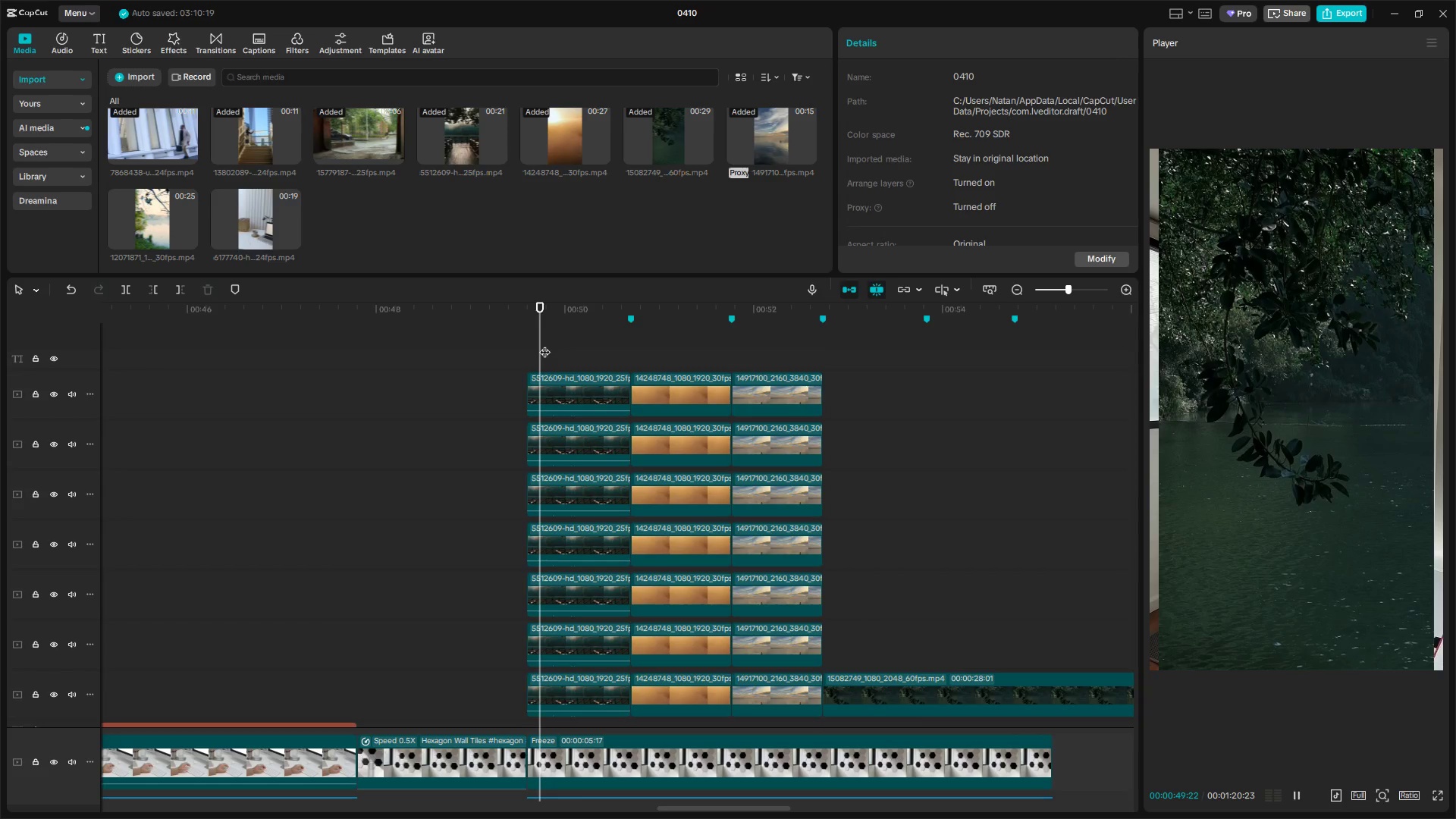 
key(Space)
 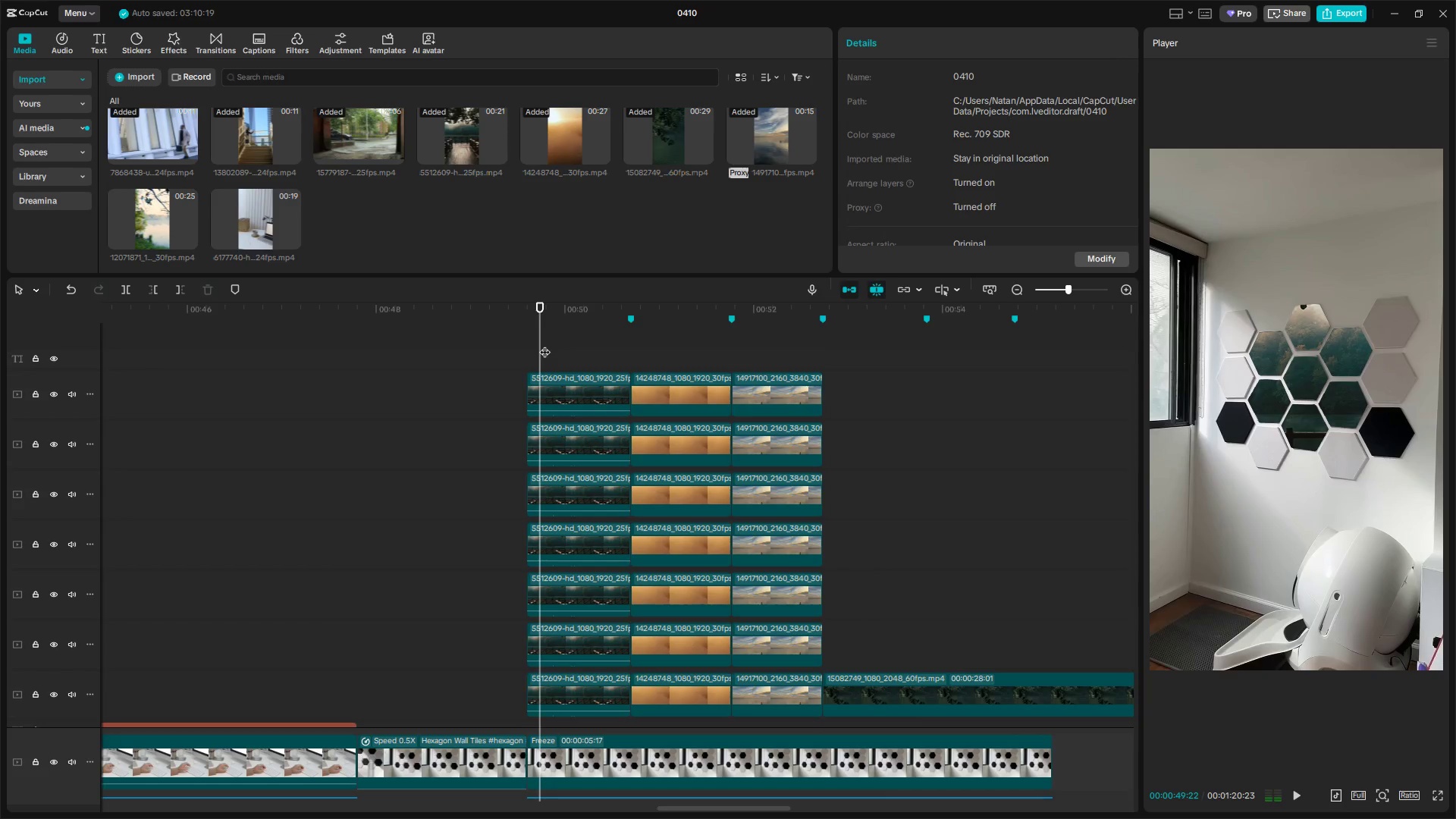 
key(Space)
 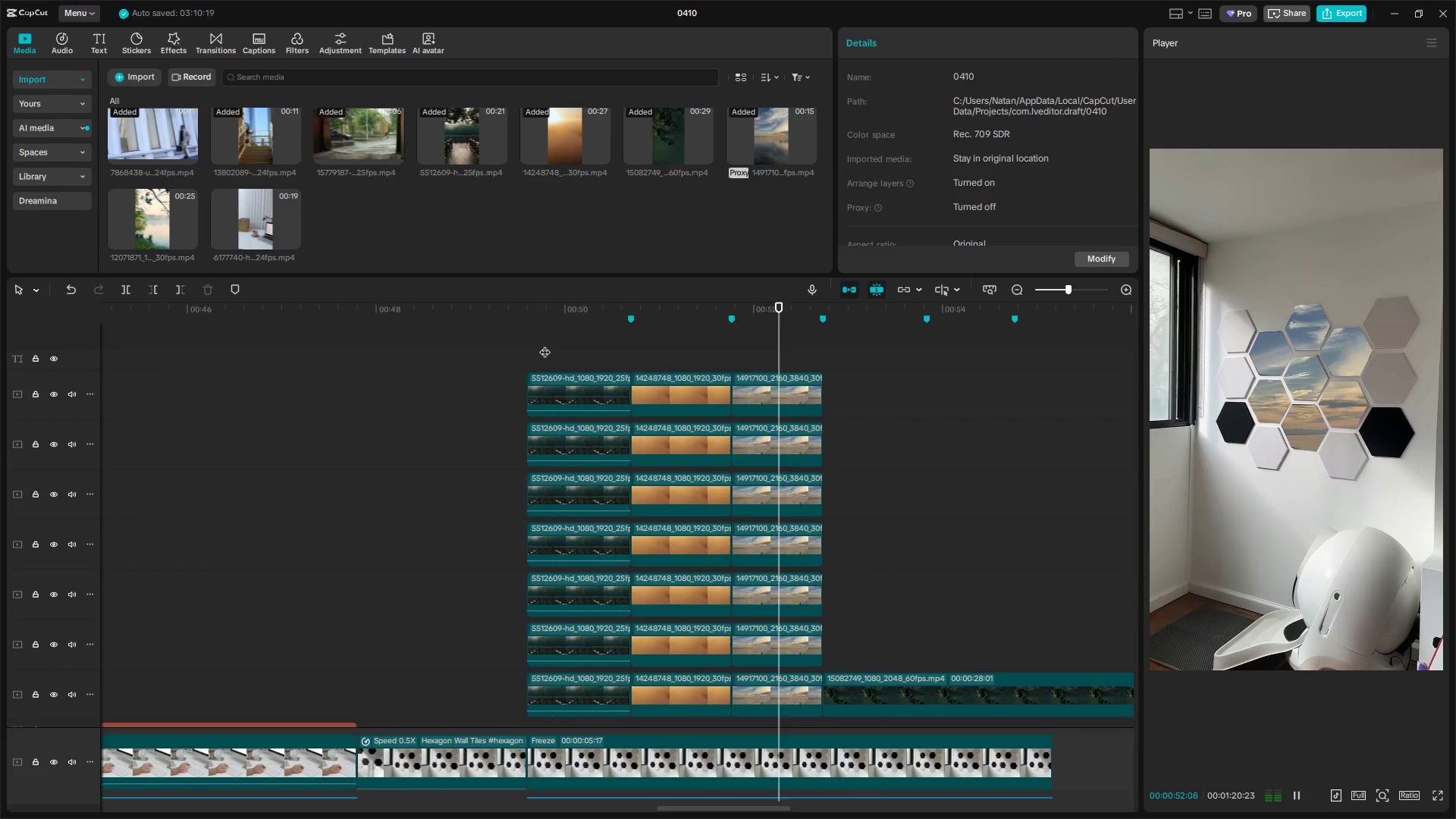 
key(Space)
 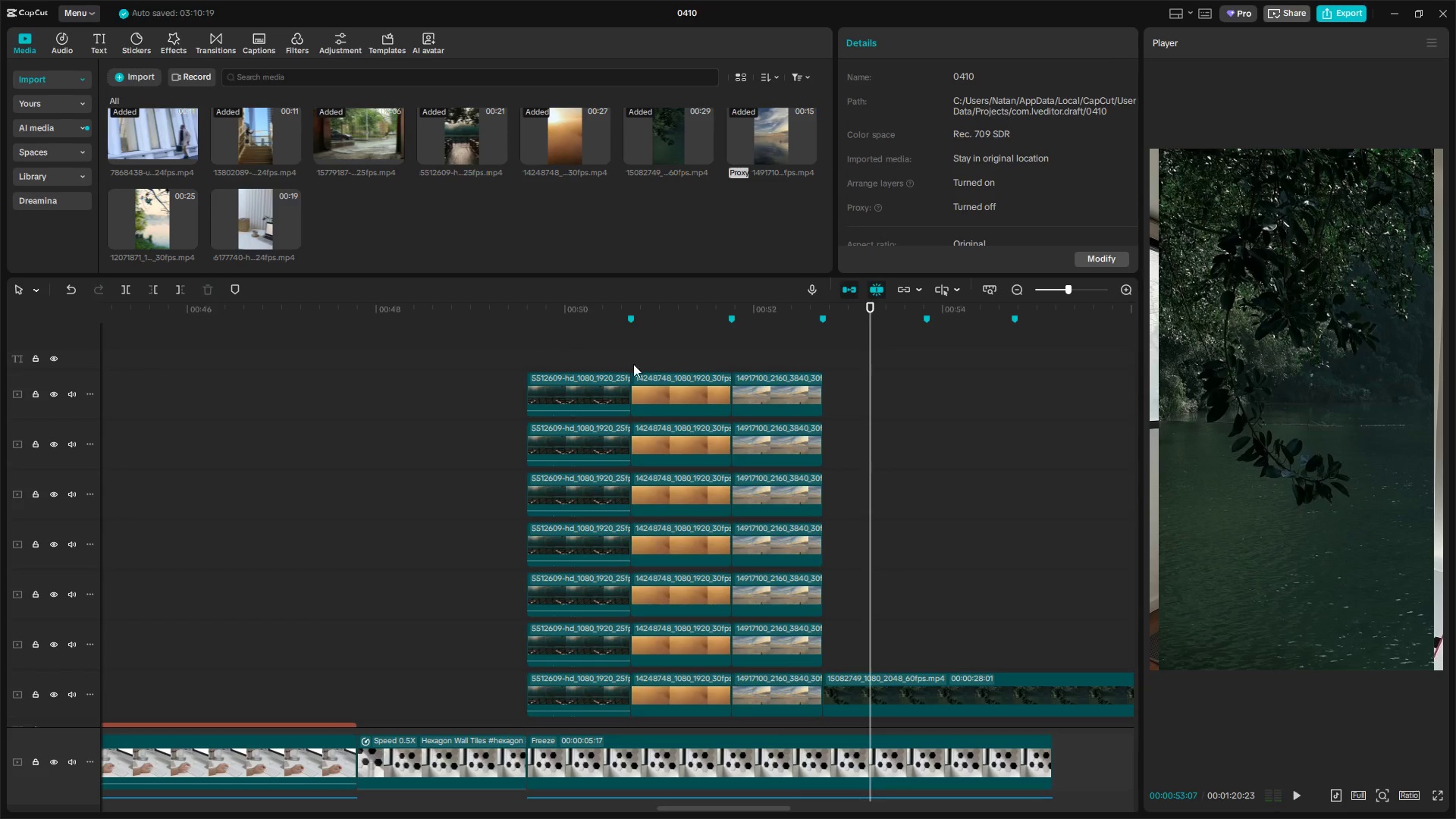 
key(Space)
 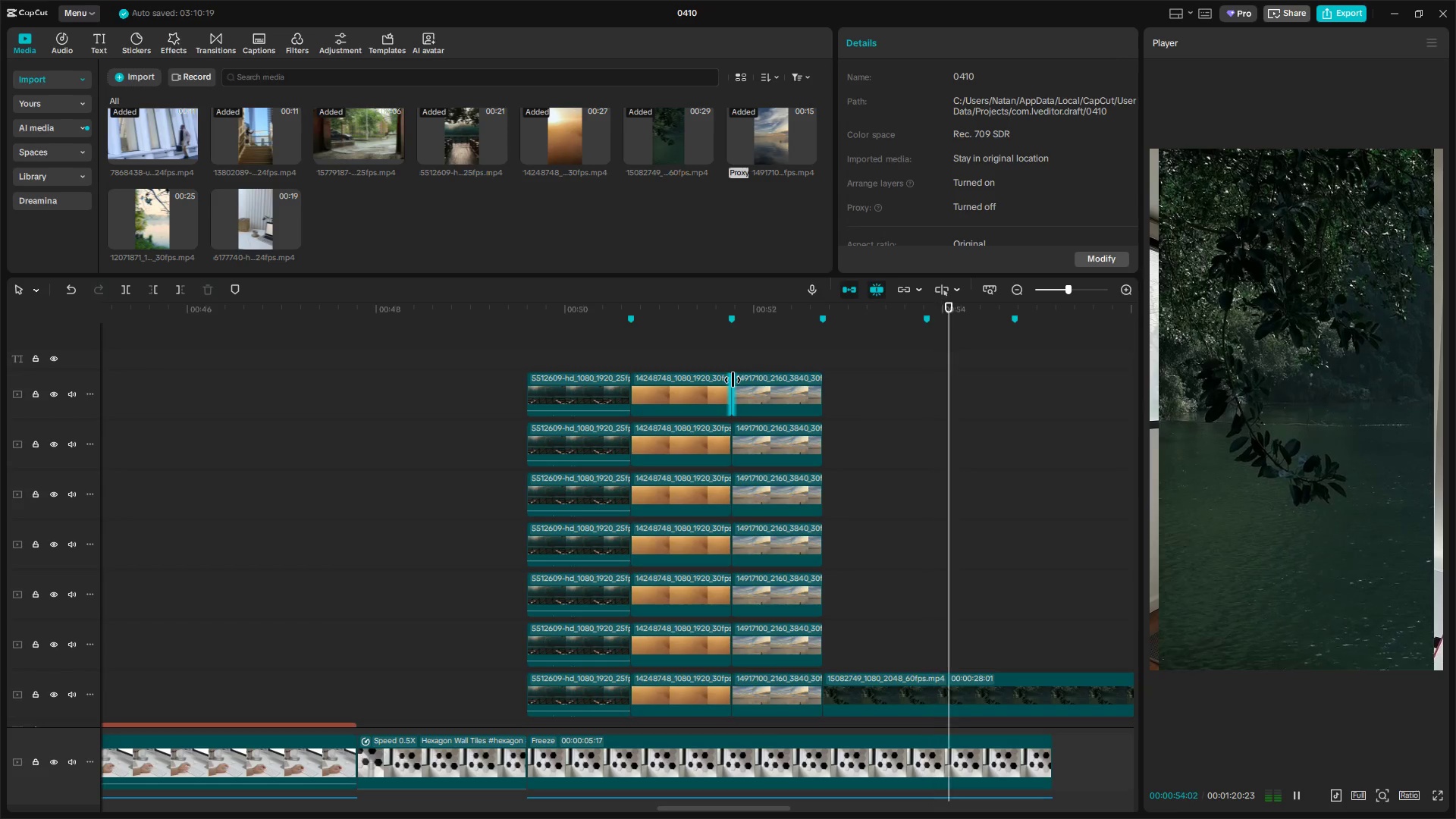 
key(Space)
 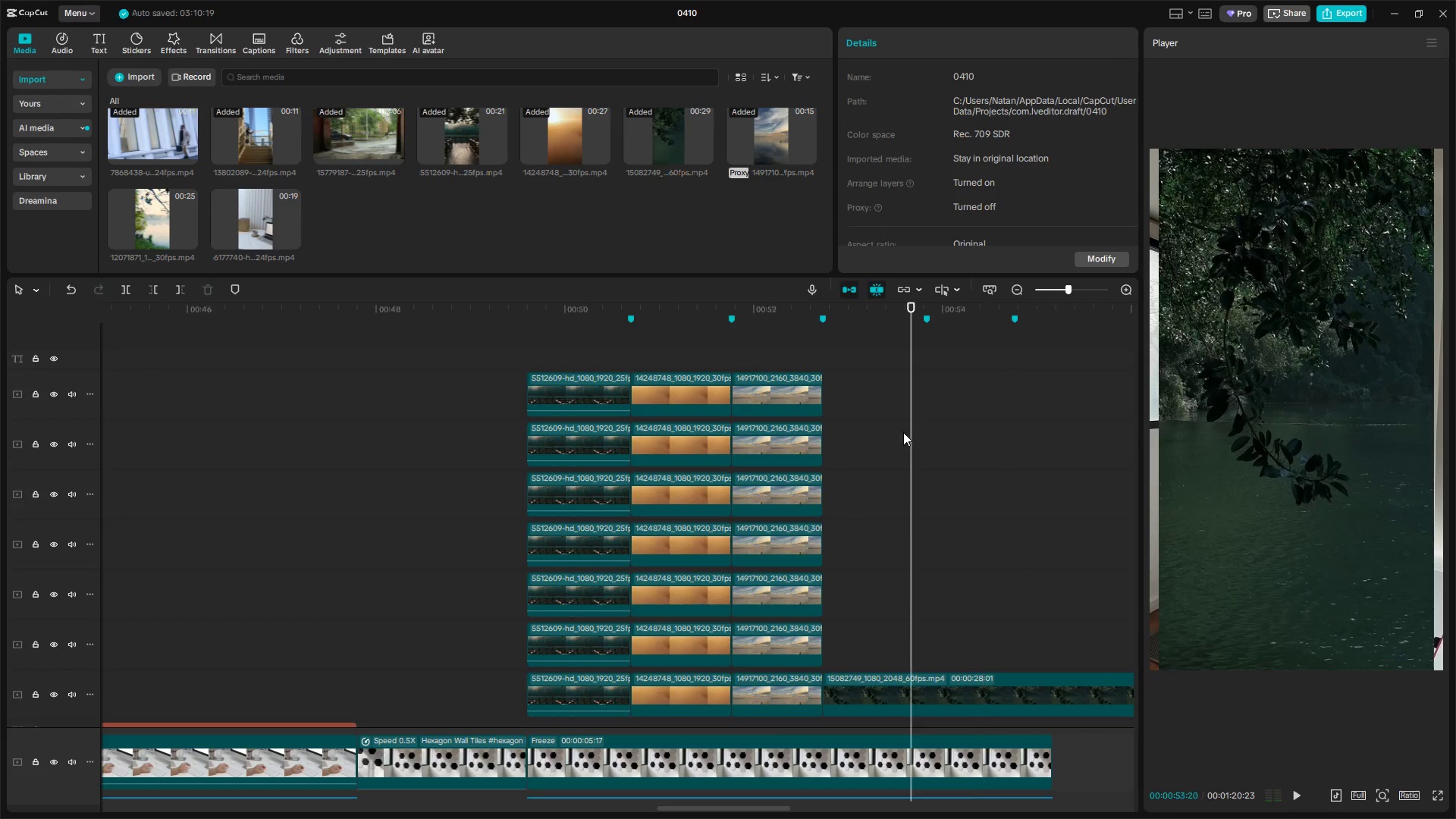 
hold_key(key=Space, duration=0.36)
 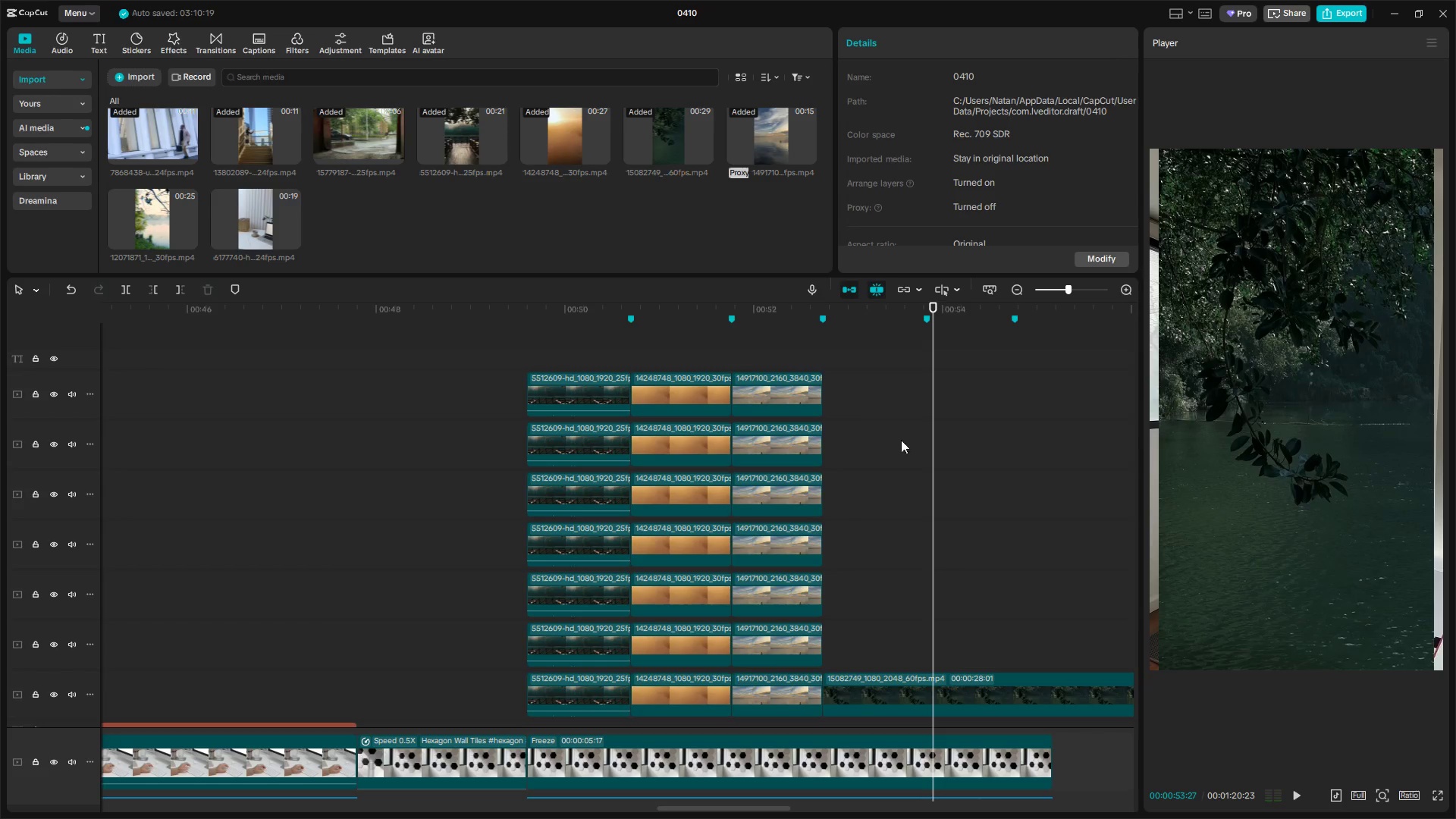 
left_click([912, 452])
 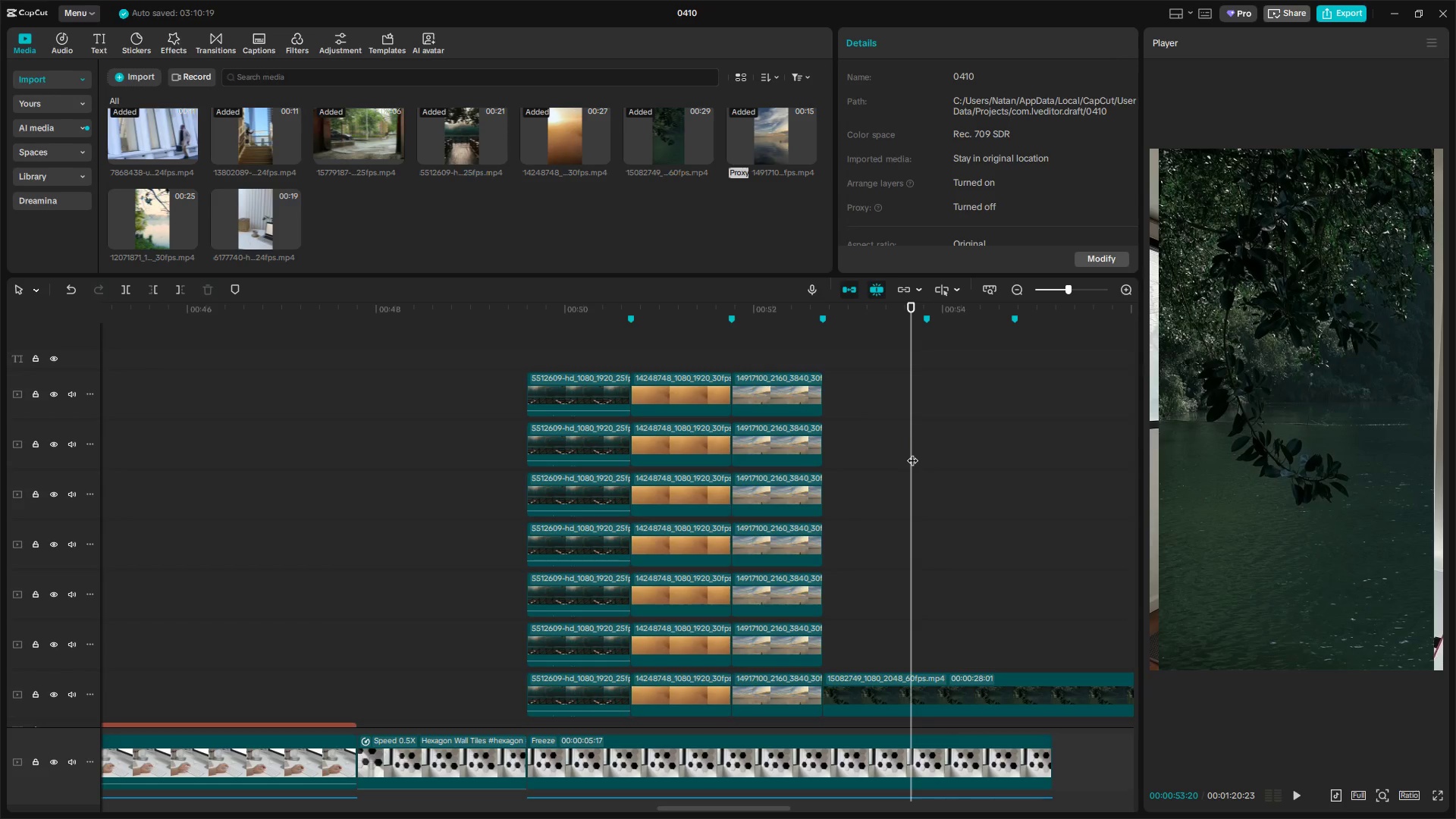 
key(Space)
 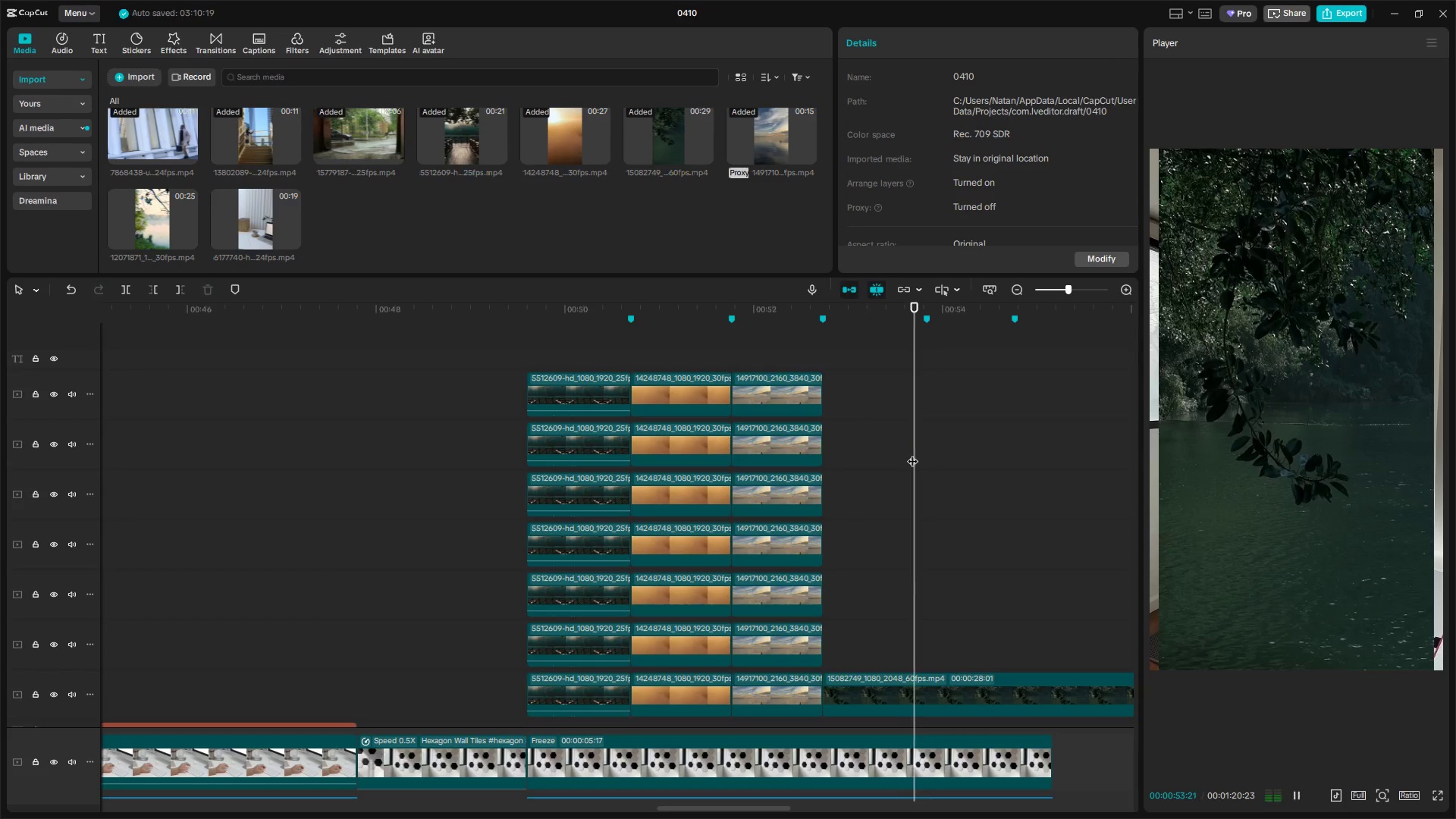 
key(Space)
 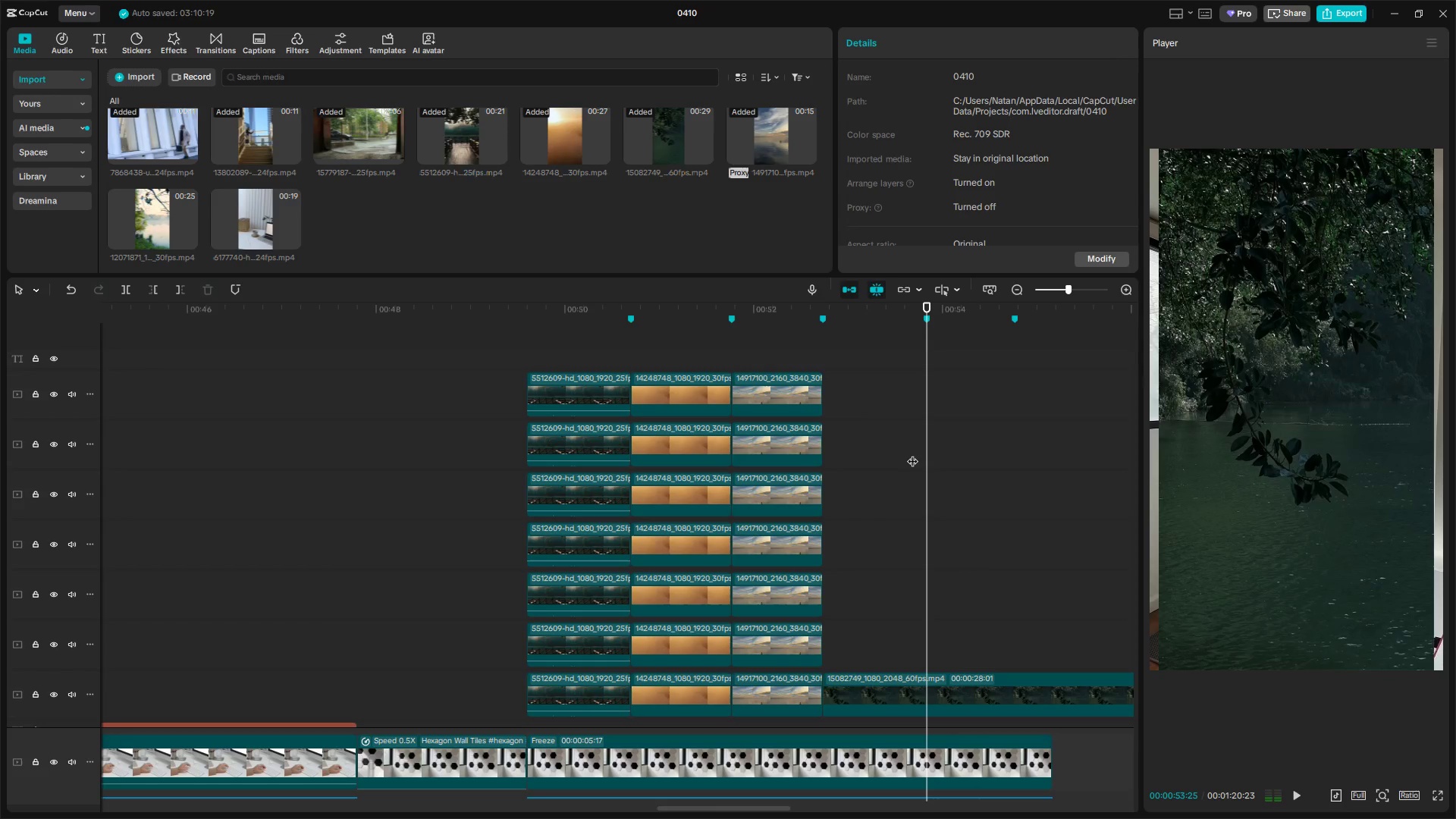 
left_click([912, 453])
 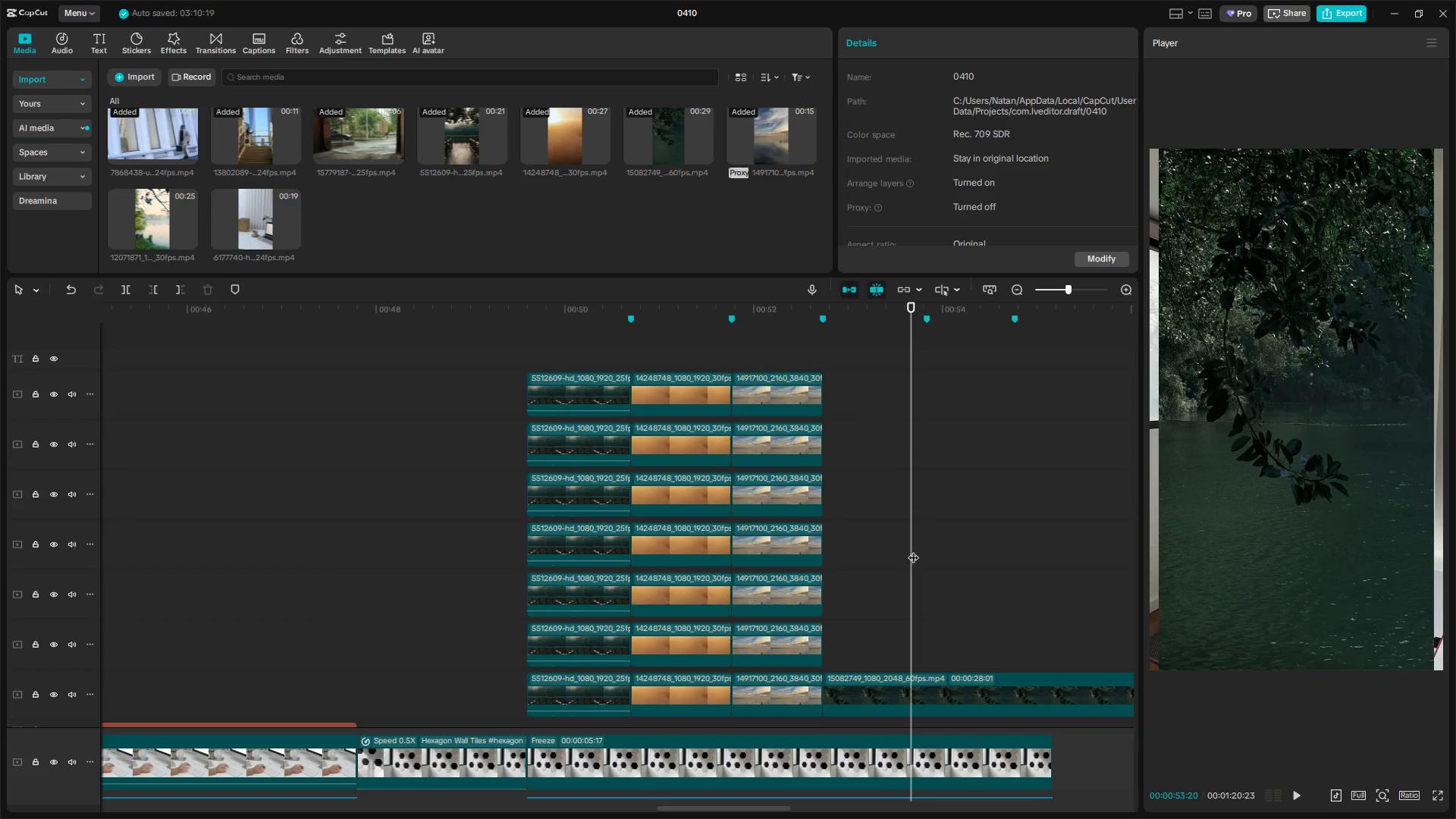 
left_click([918, 685])
 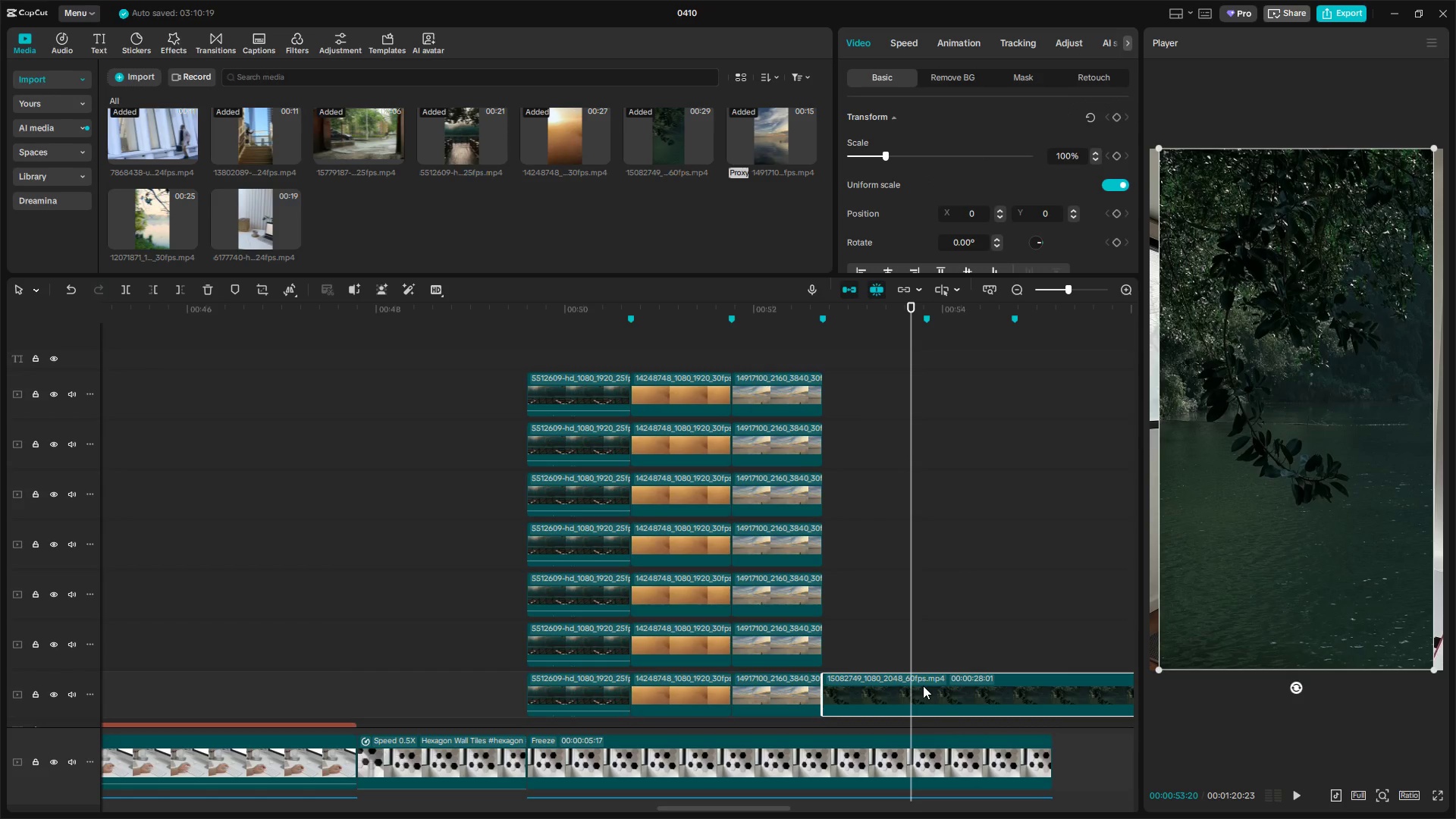 
key(W)
 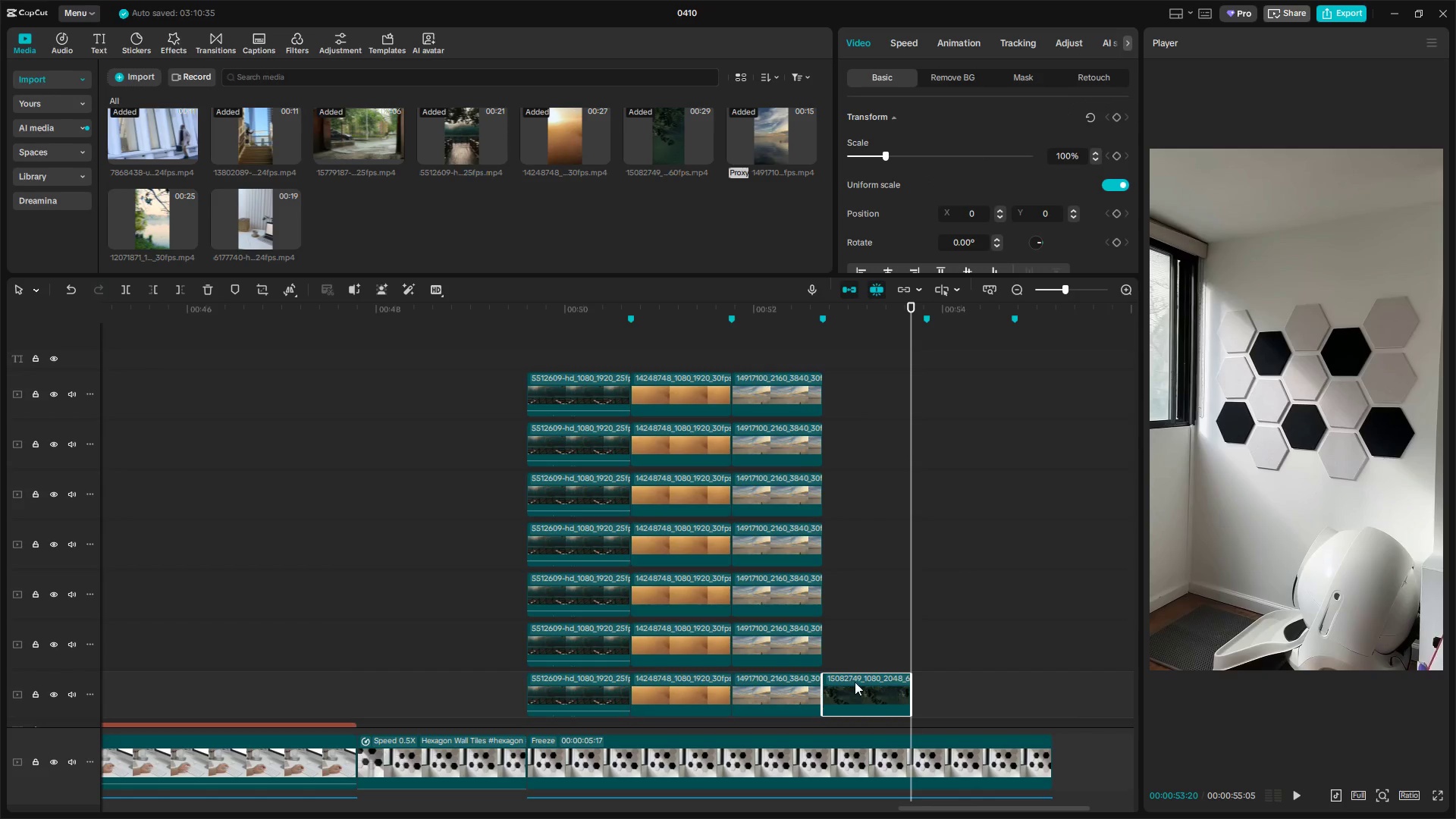 
left_click([852, 685])
 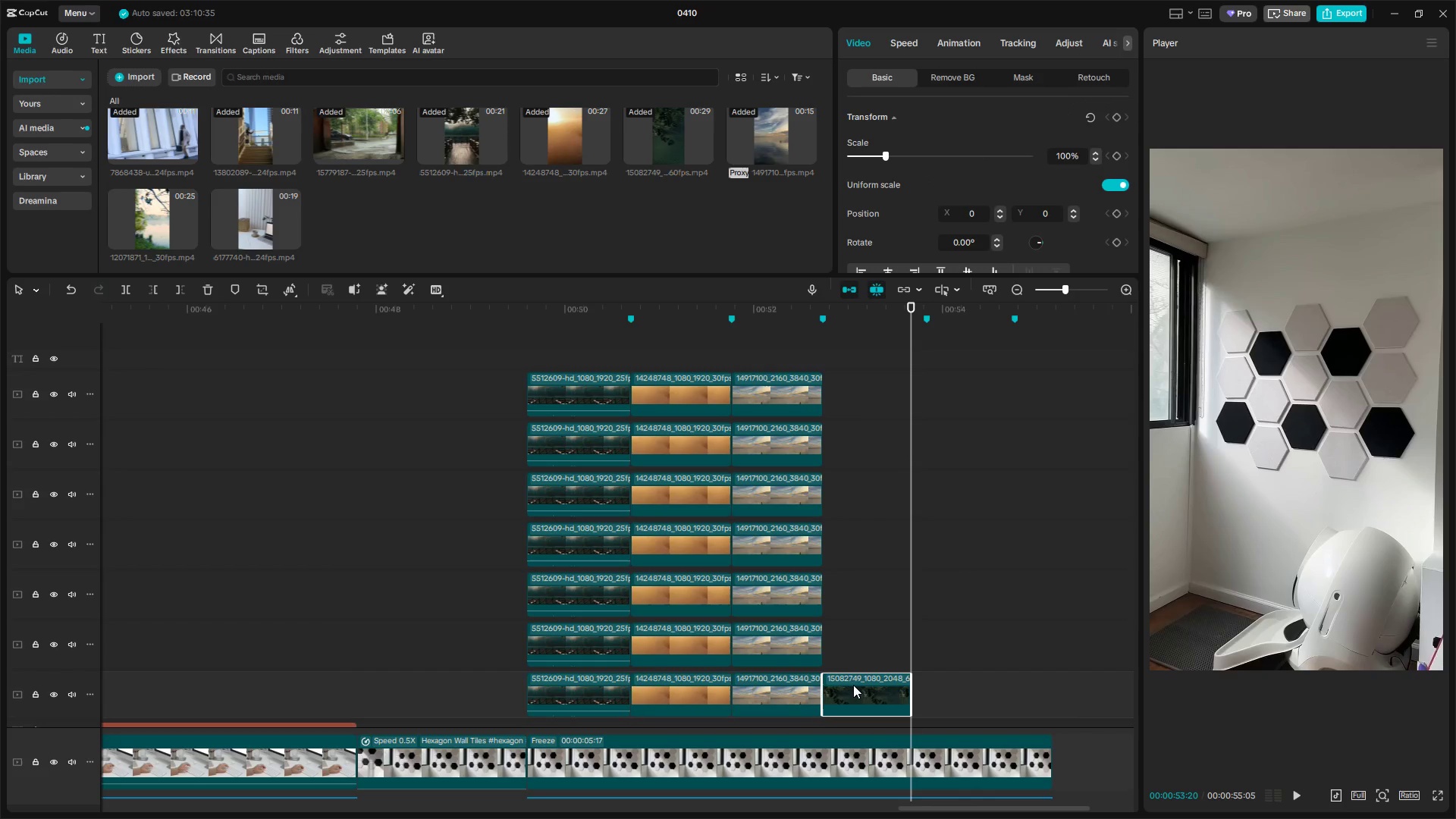 
key(Control+C)
 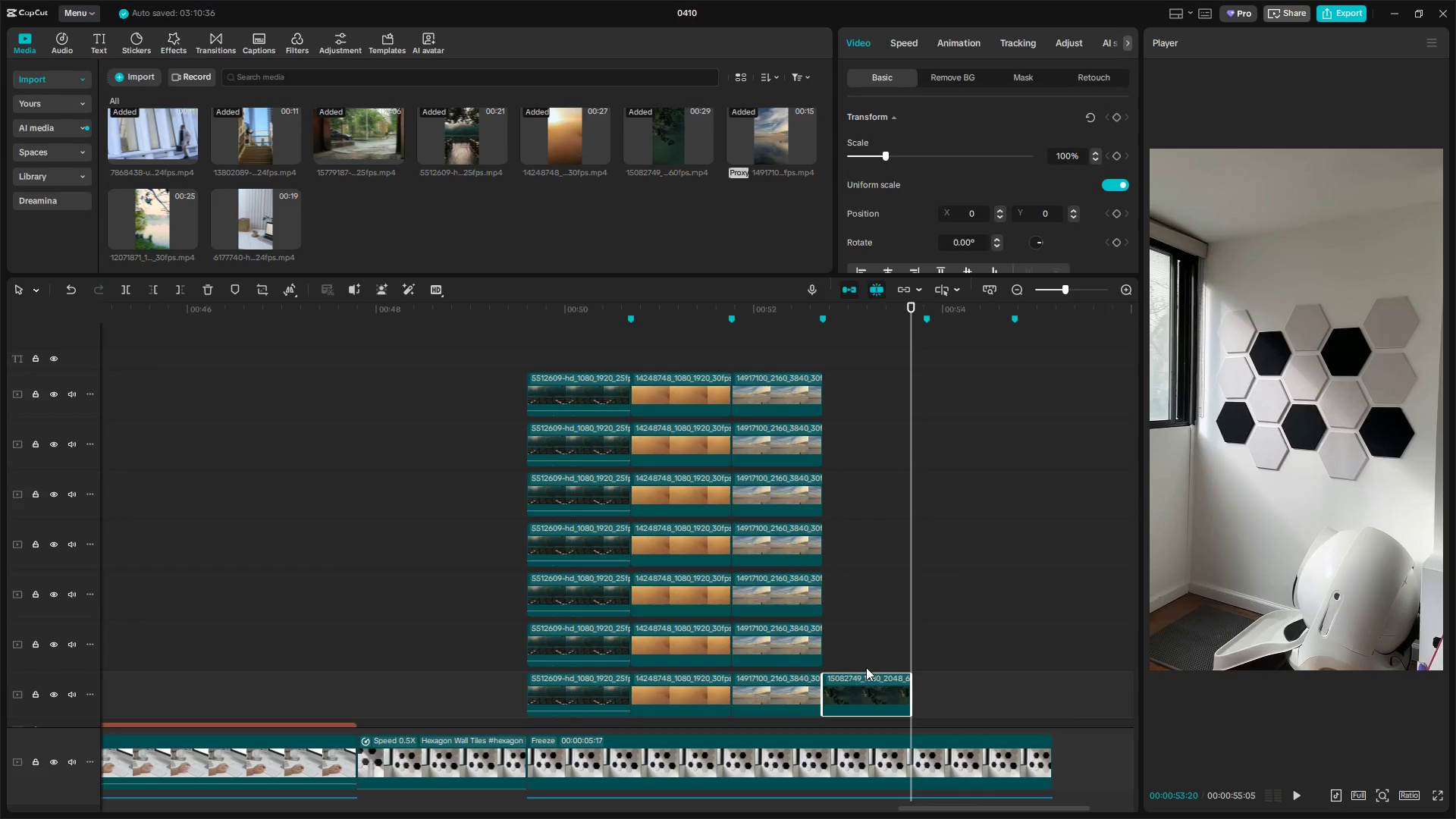 
left_click([846, 633])
 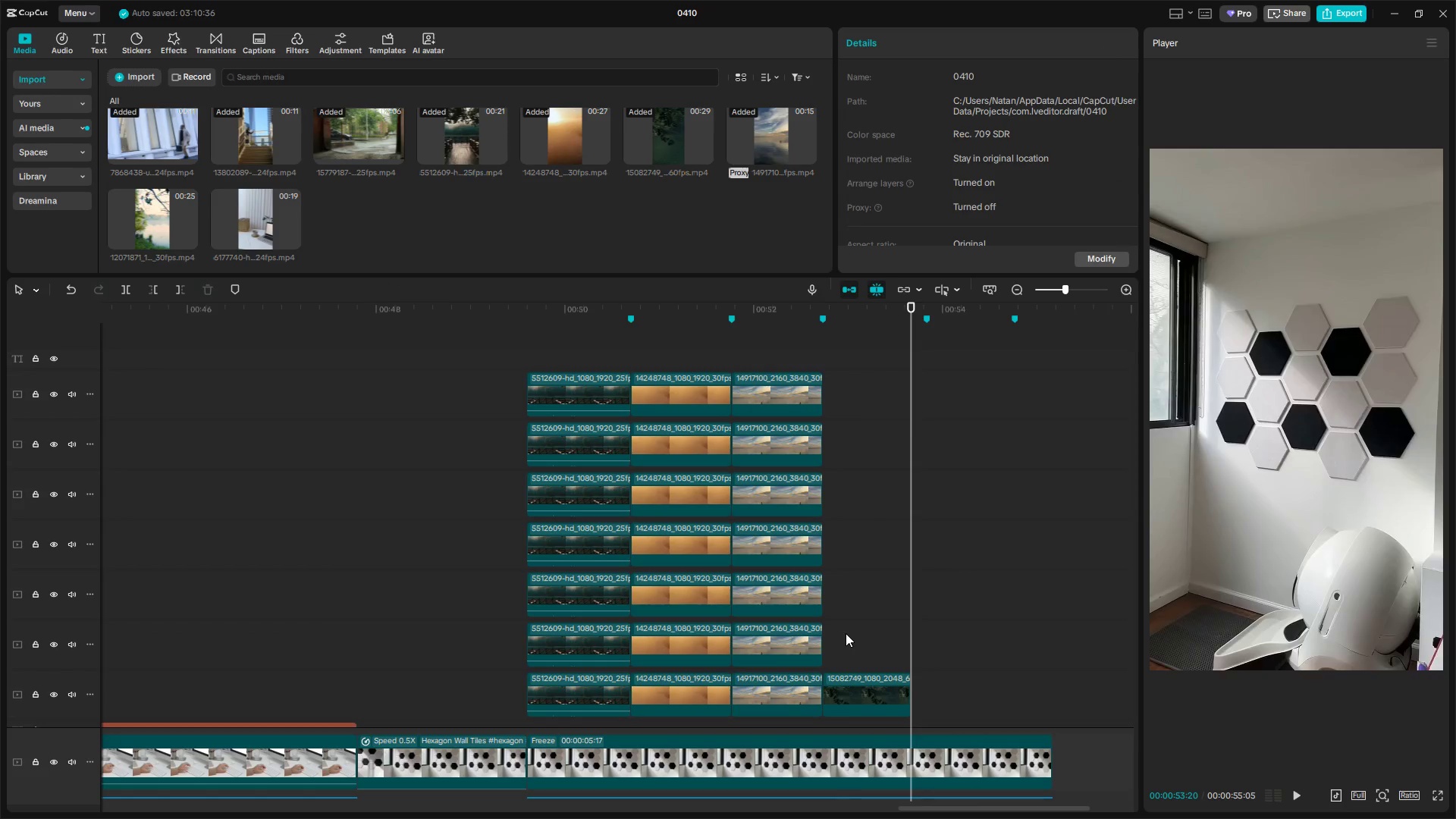 
left_click_drag(start_coordinate=[846, 633], to_coordinate=[817, 641])
 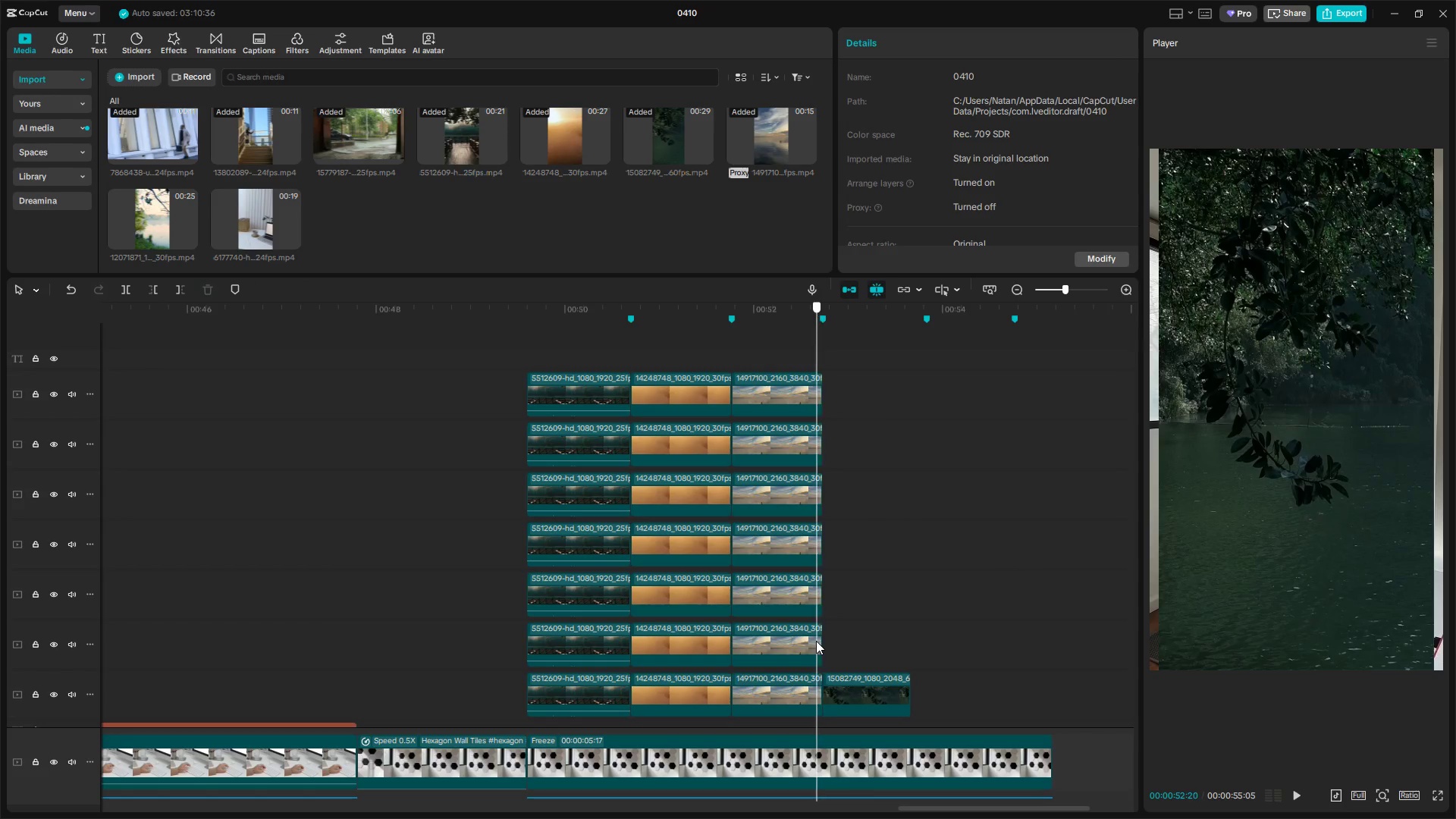 
hold_key(key=ControlLeft, duration=0.42)
 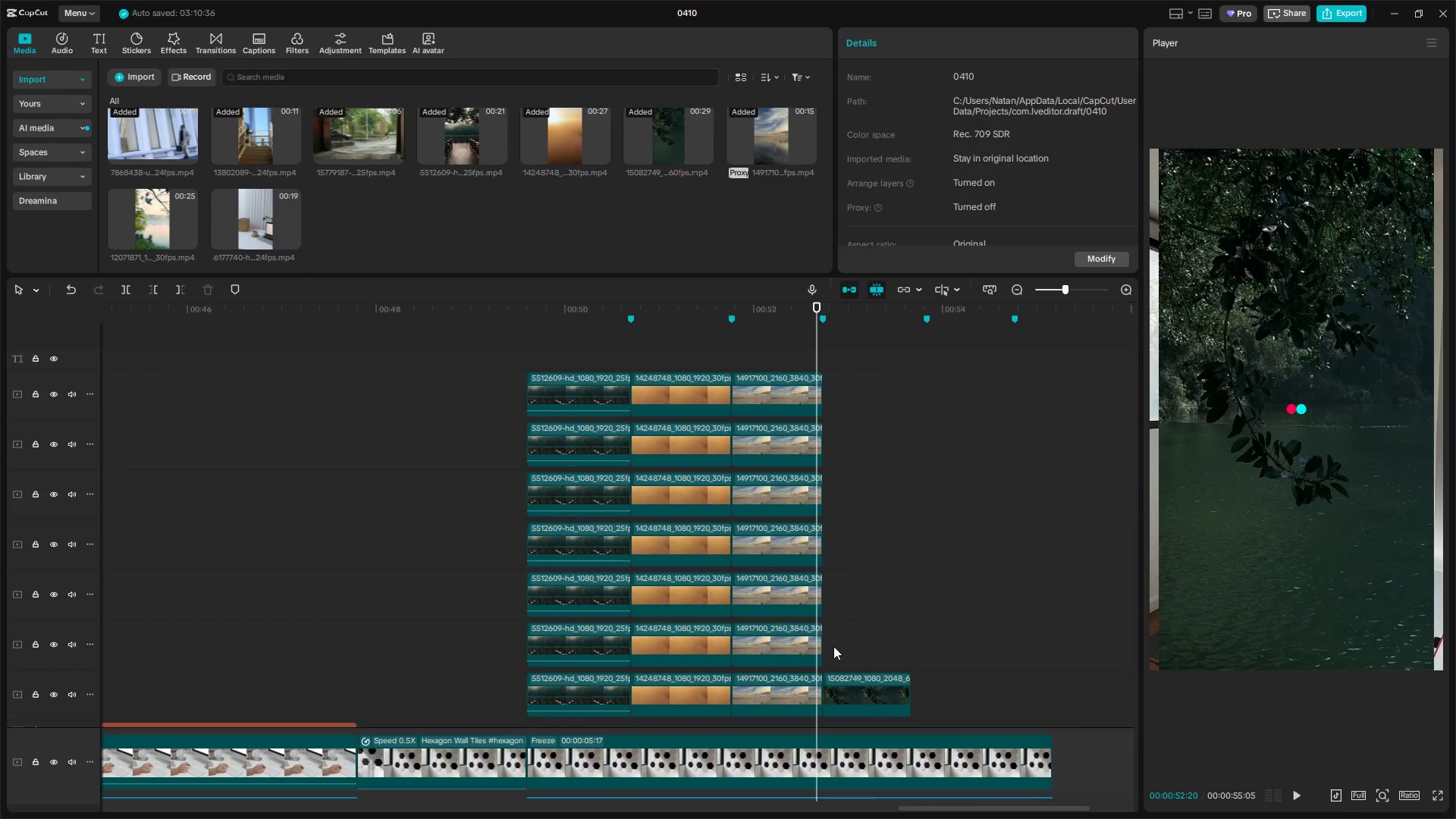 
left_click([834, 646])
 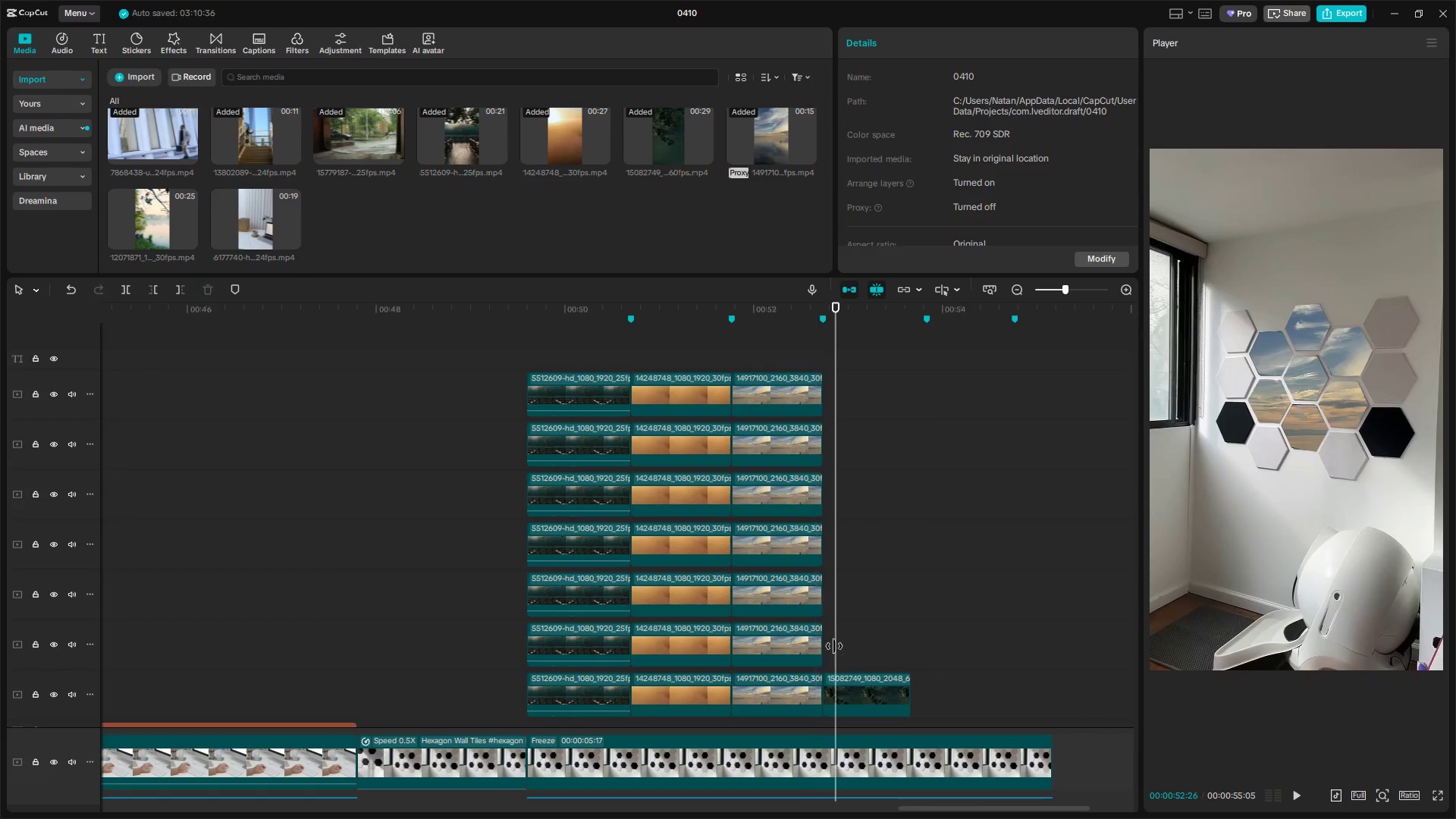 
left_click_drag(start_coordinate=[834, 646], to_coordinate=[823, 647])
 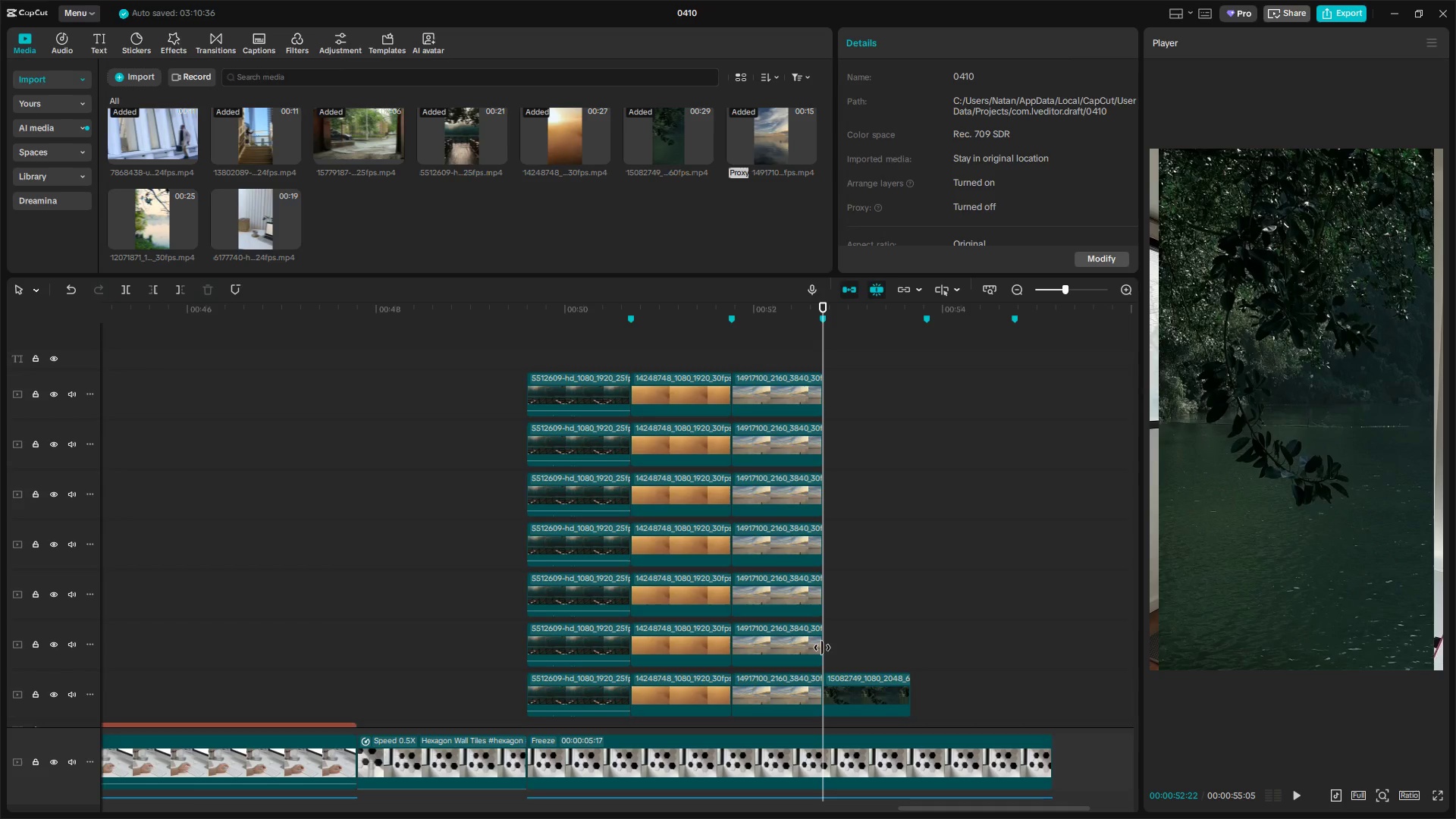 
key(Control+V)
 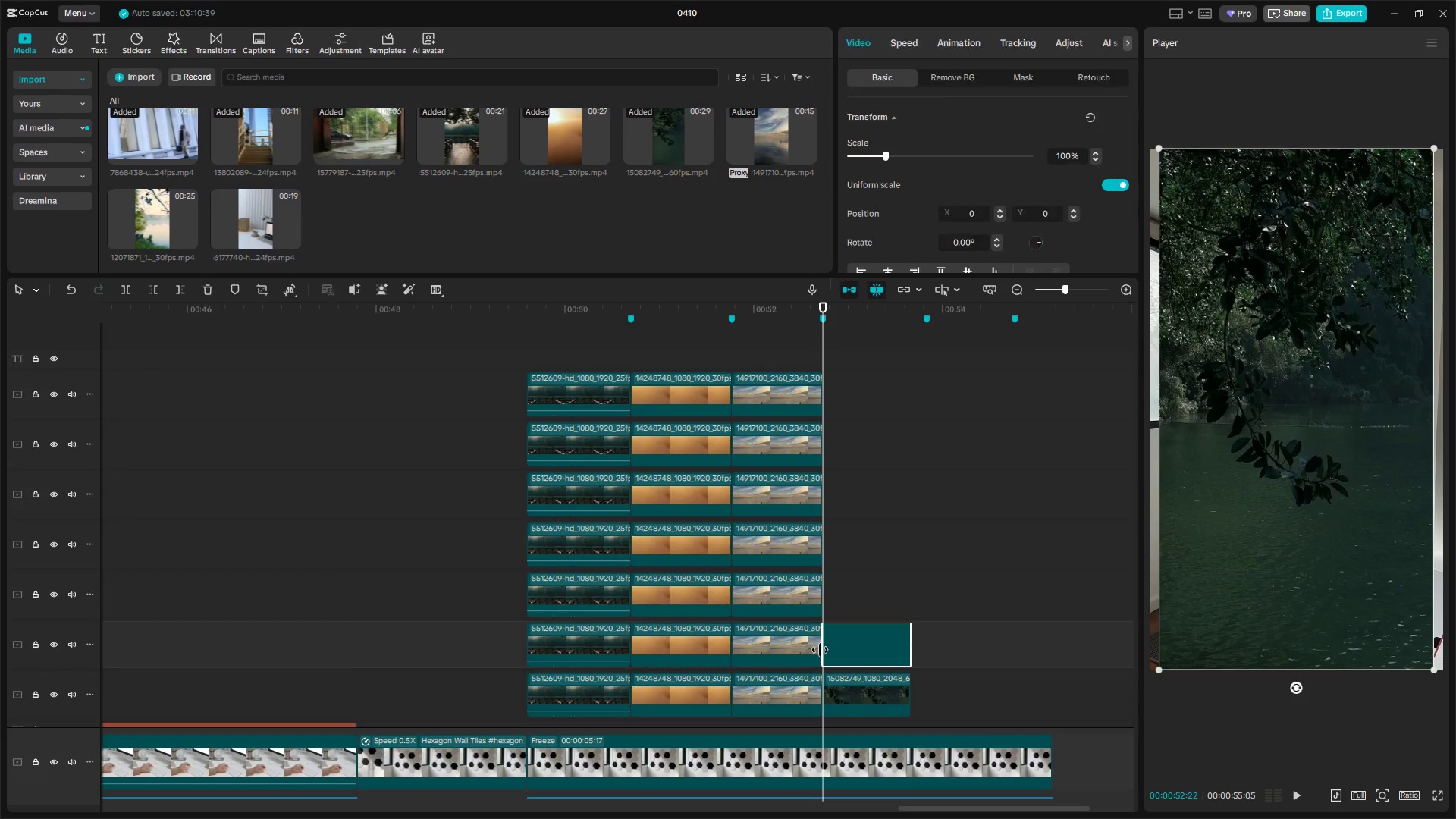 
key(Control+V)
 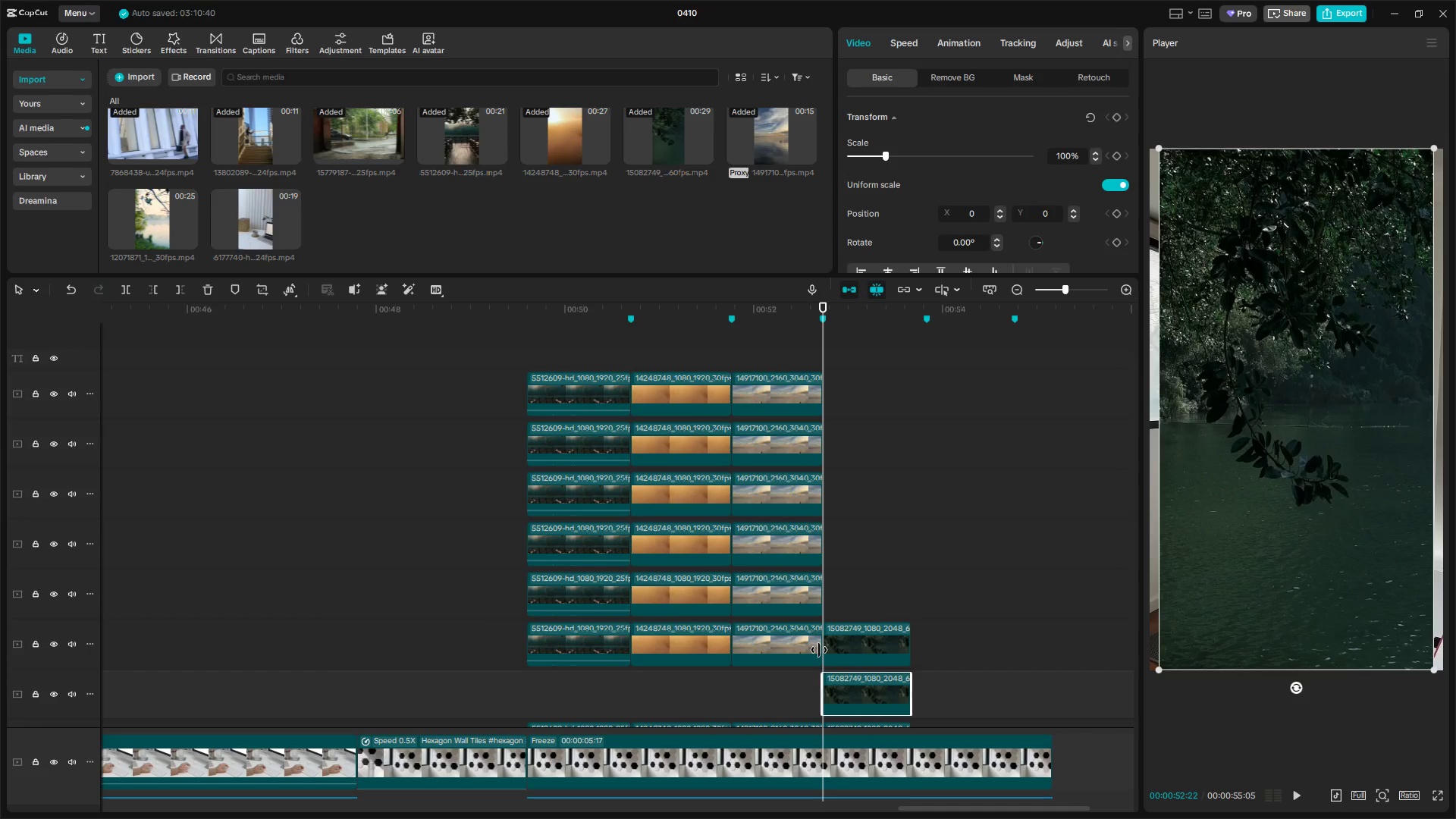 
key(Control+Z)
 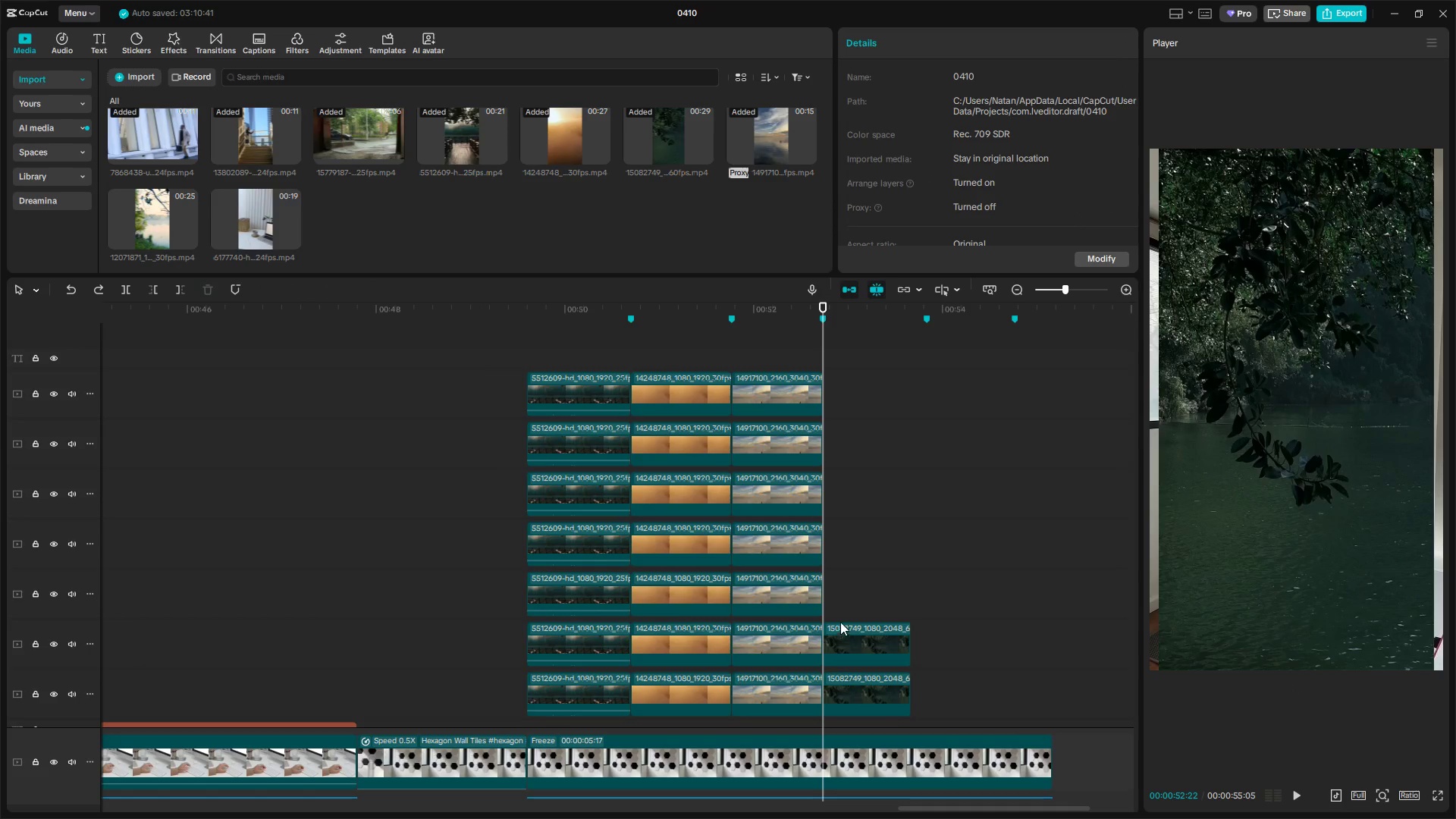 
left_click([838, 604])
 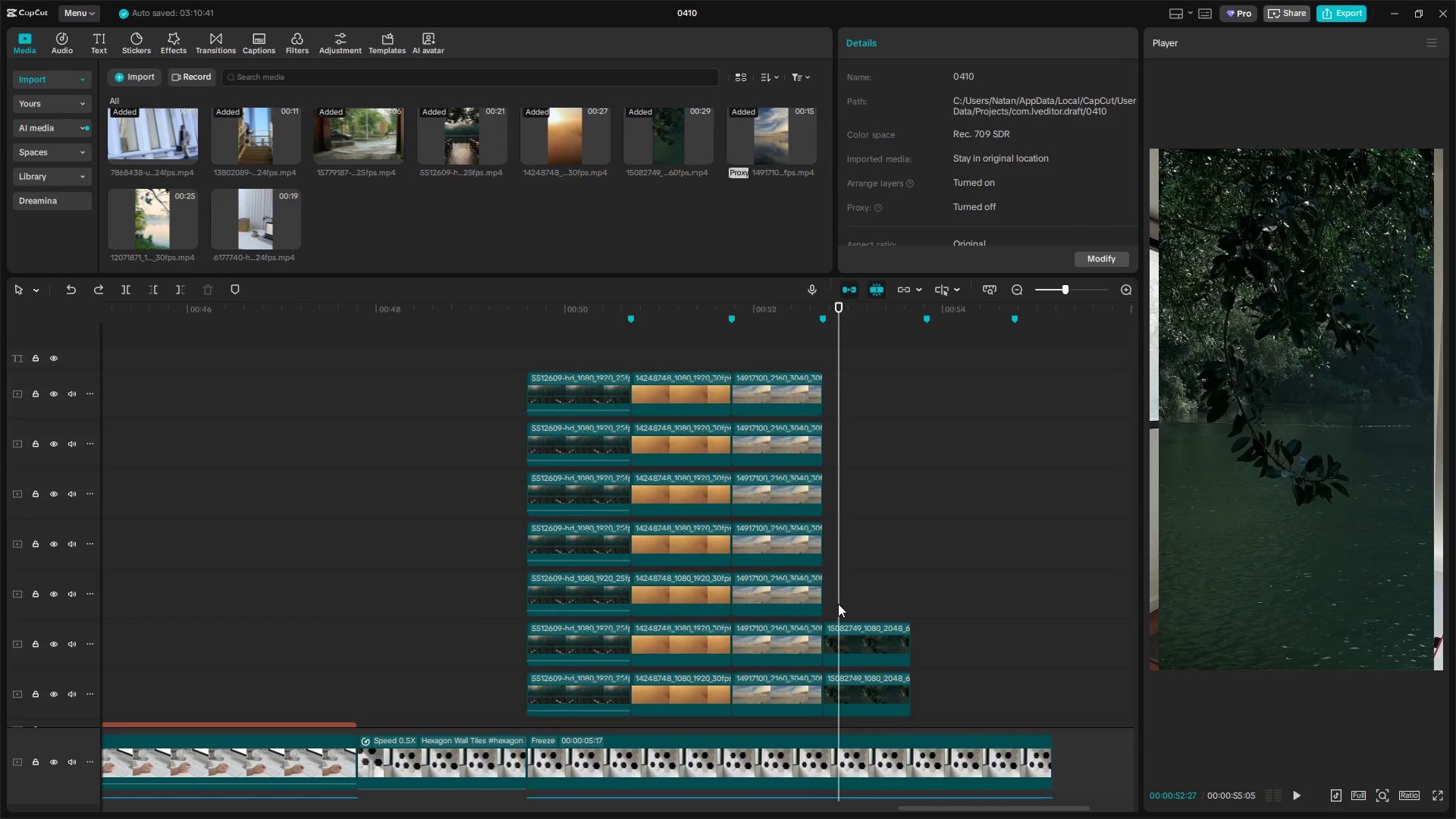 
left_click_drag(start_coordinate=[836, 603], to_coordinate=[824, 604])
 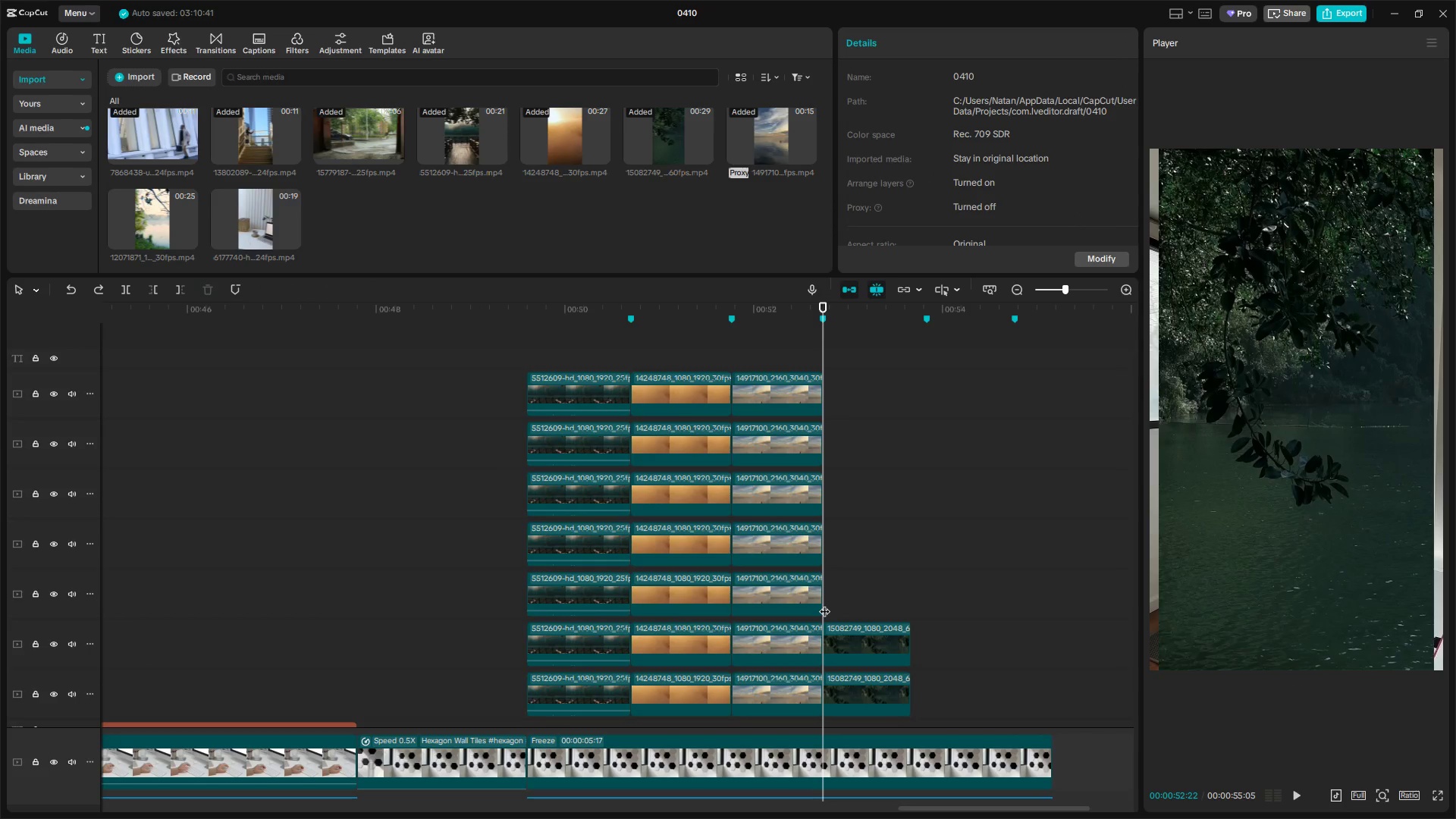 
key(Control+C)
 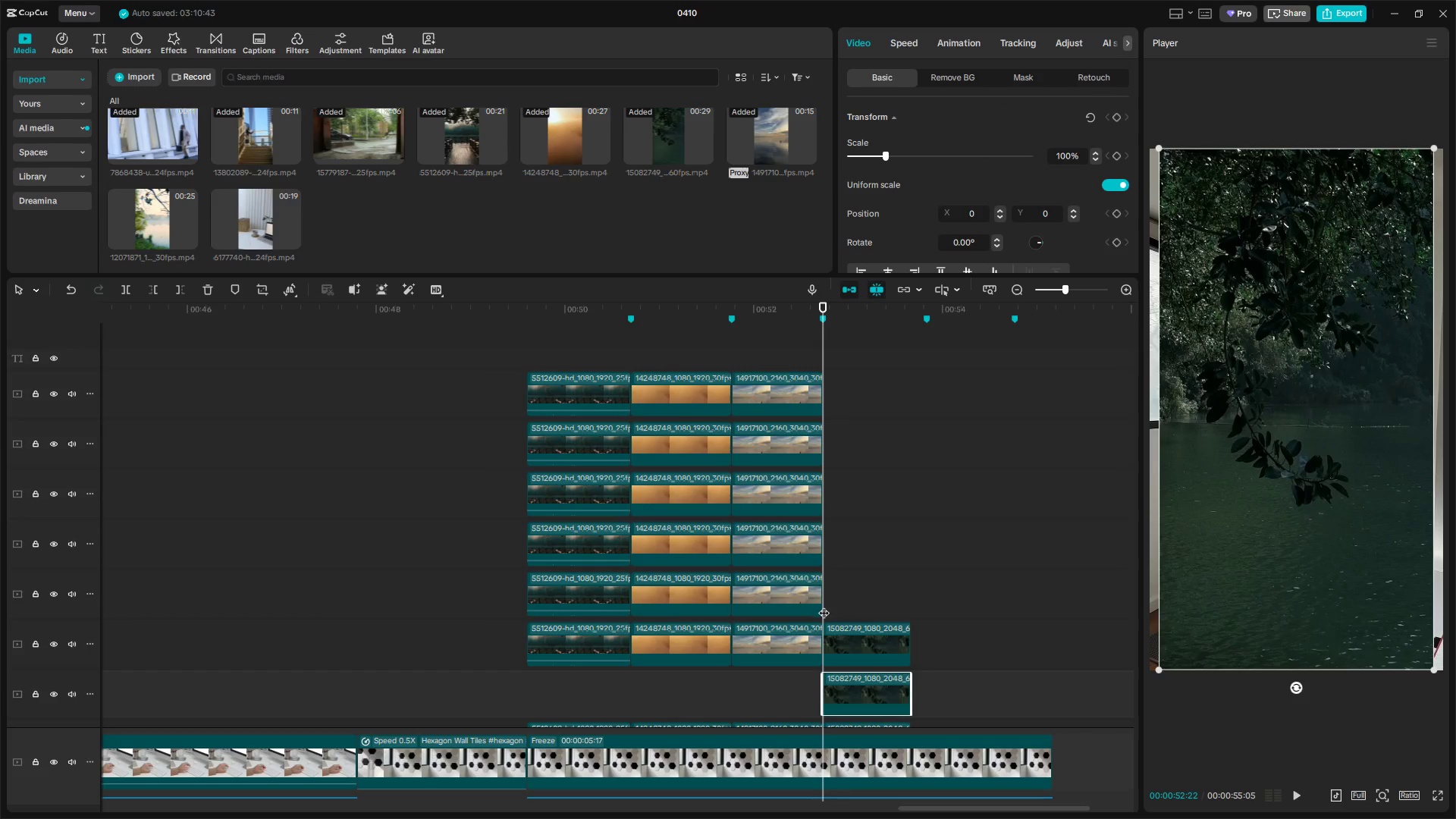 
key(Control+V)
 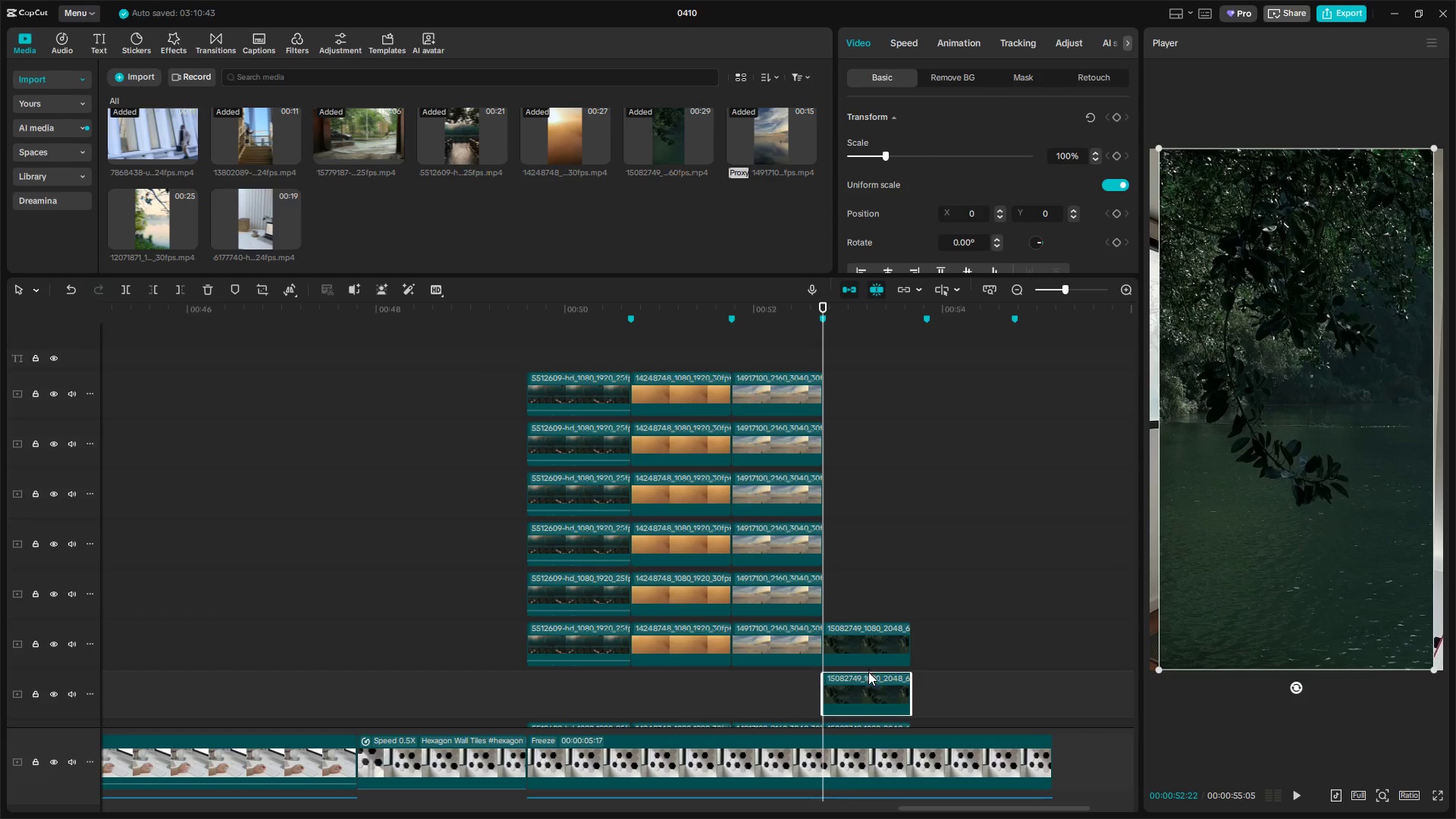 
left_click_drag(start_coordinate=[864, 608], to_coordinate=[882, 679])
 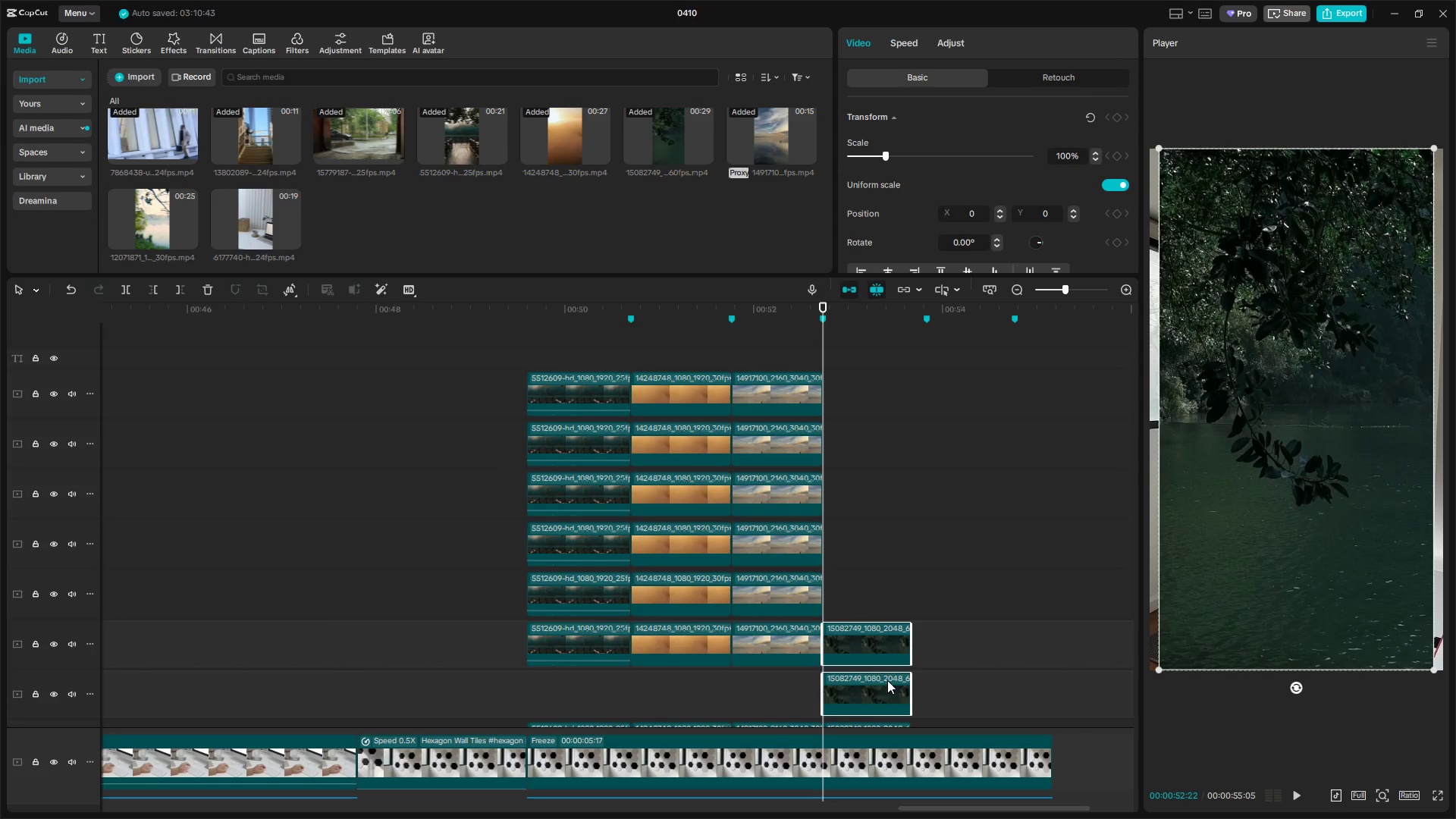 
key(Backspace)
 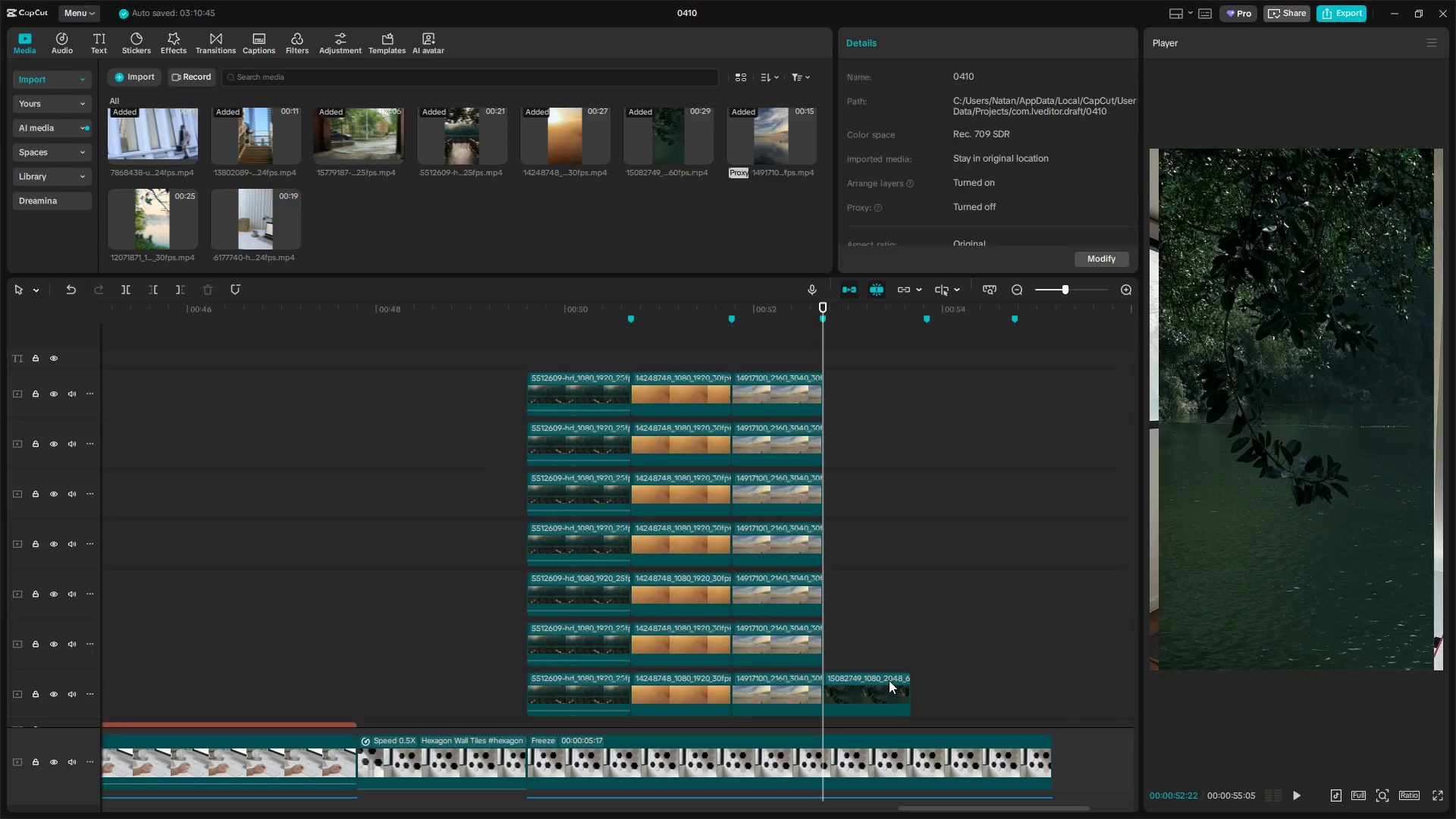 
key(Control+V)
 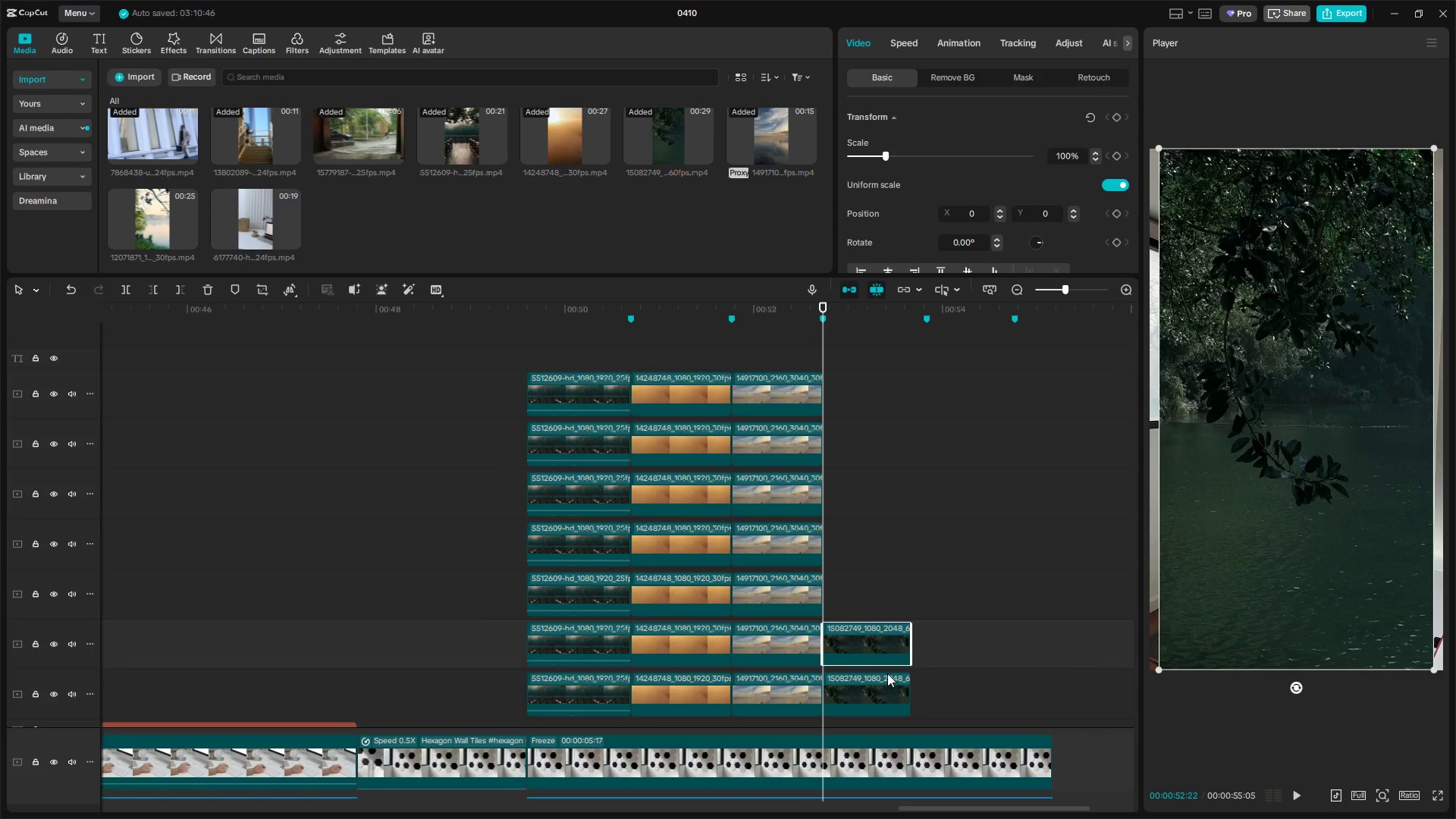 
key(Control+C)
 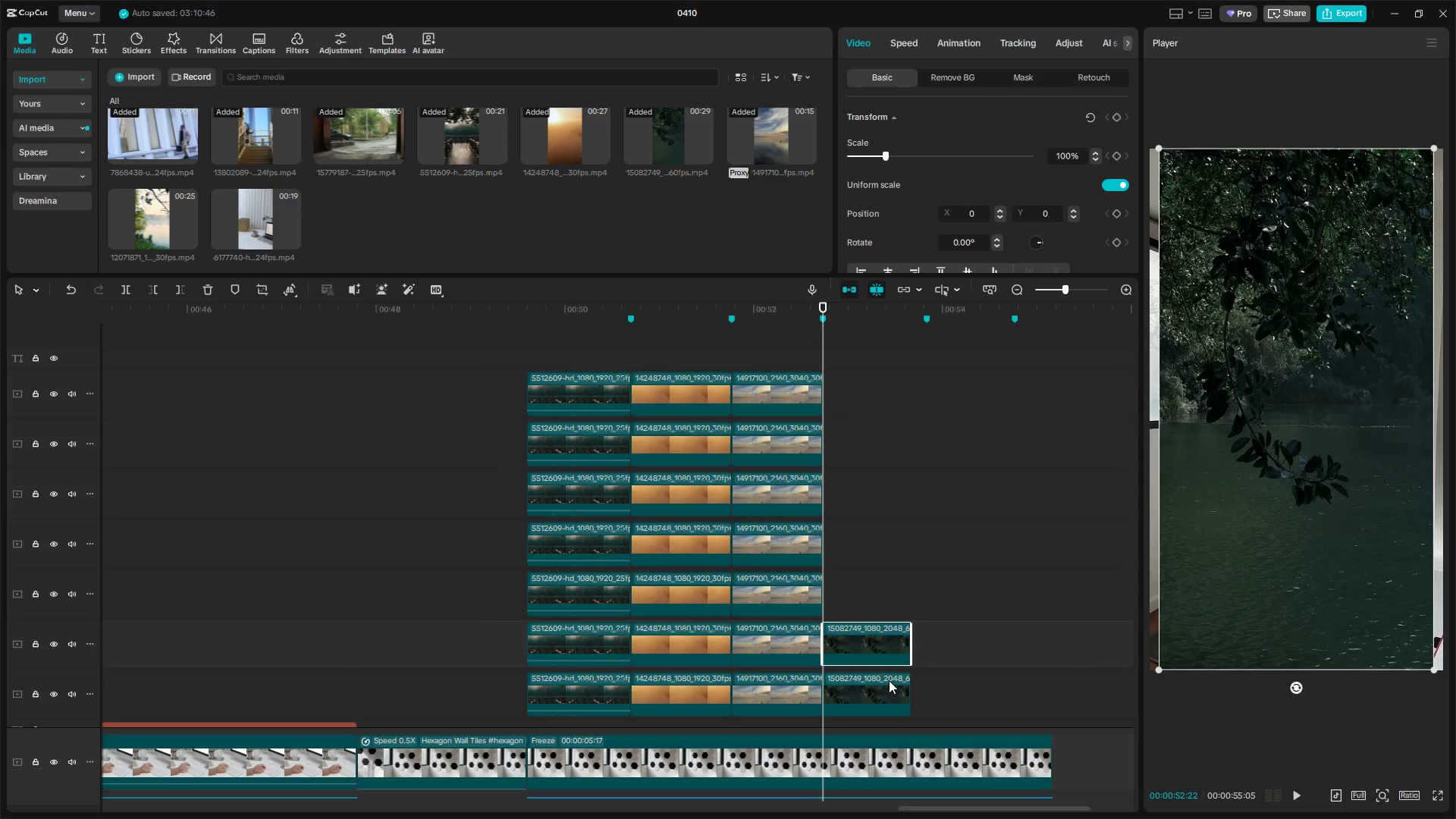 
key(Control+V)
 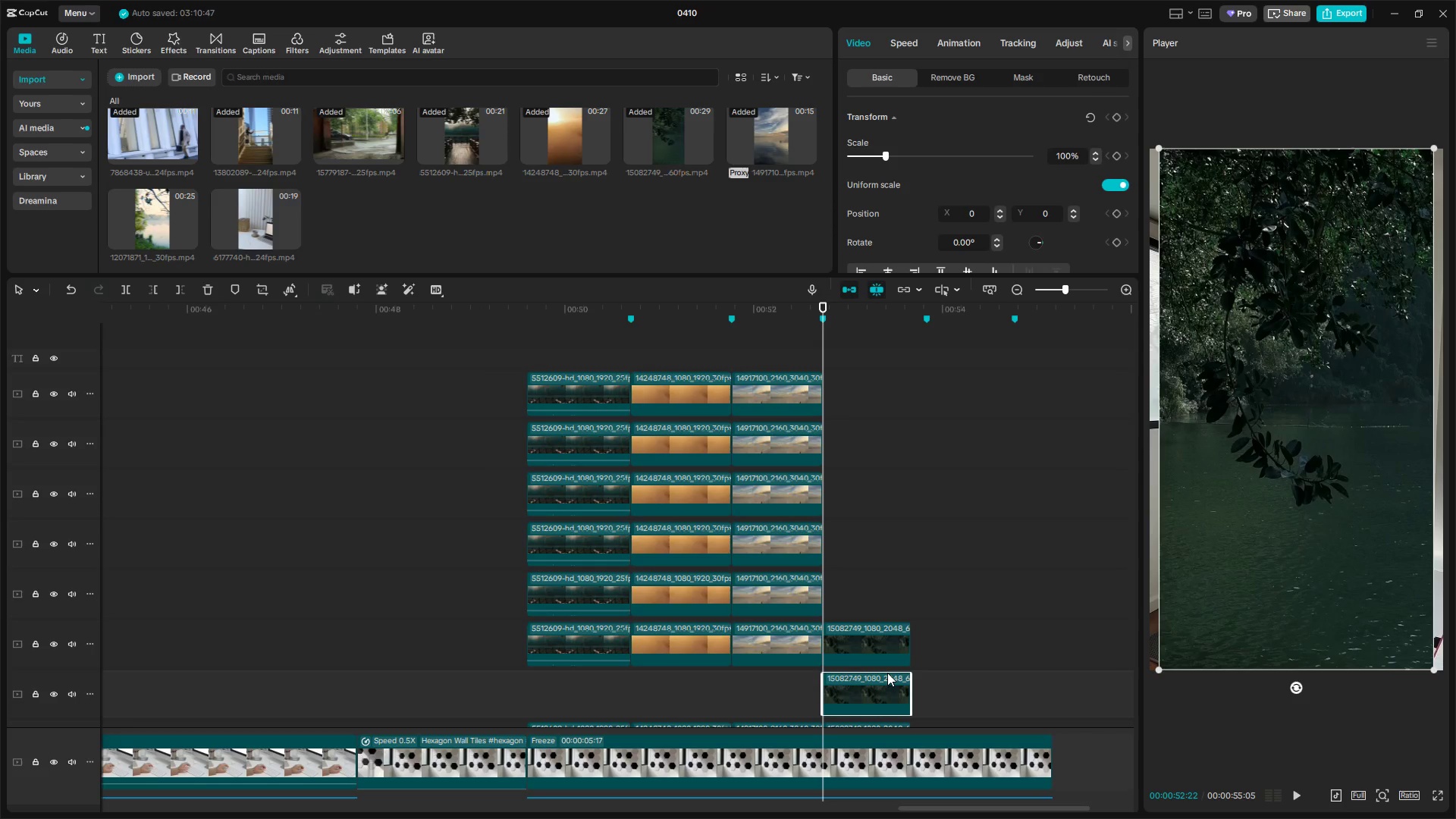 
key(Control+V)
 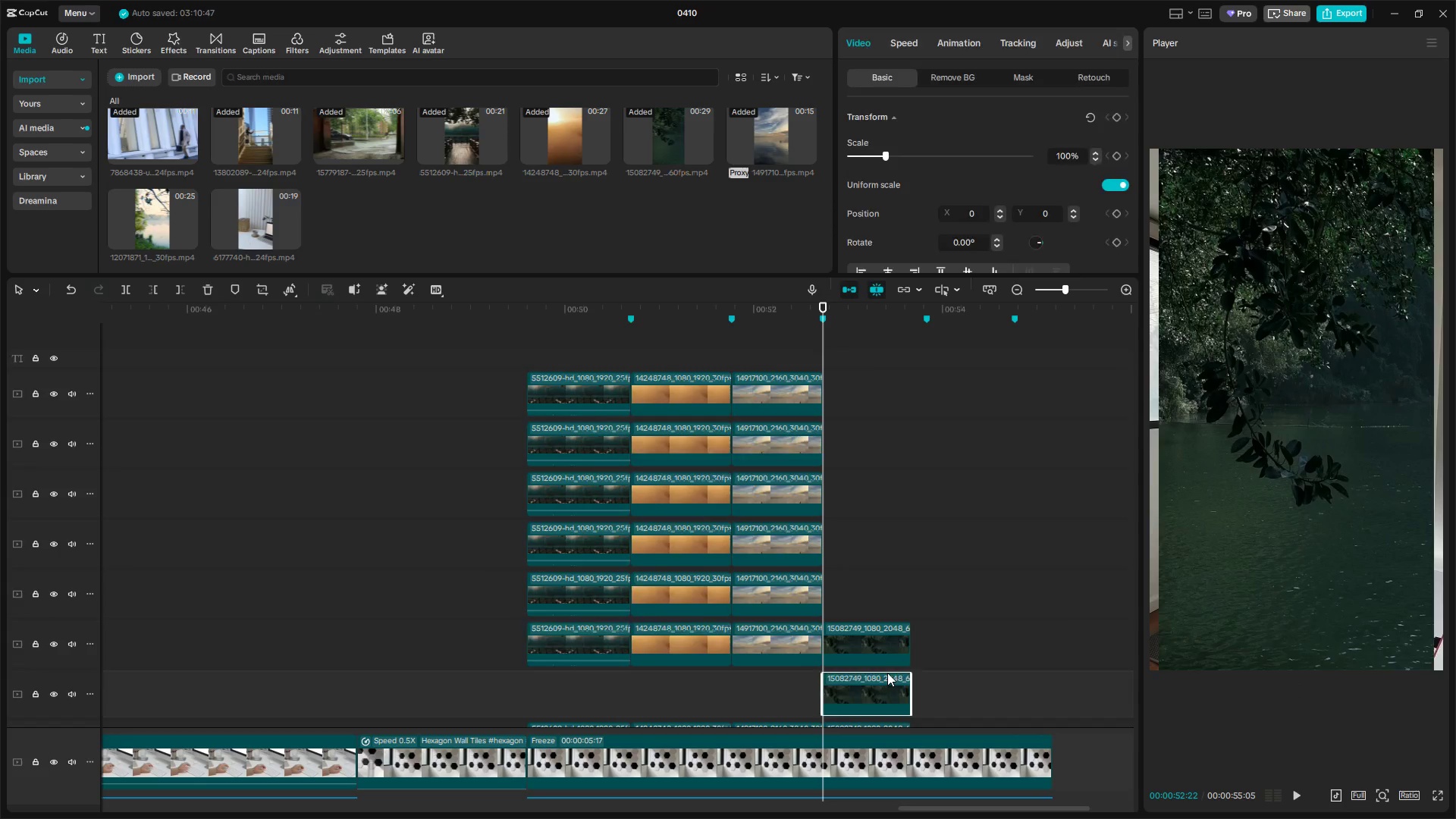 
key(Control+V)
 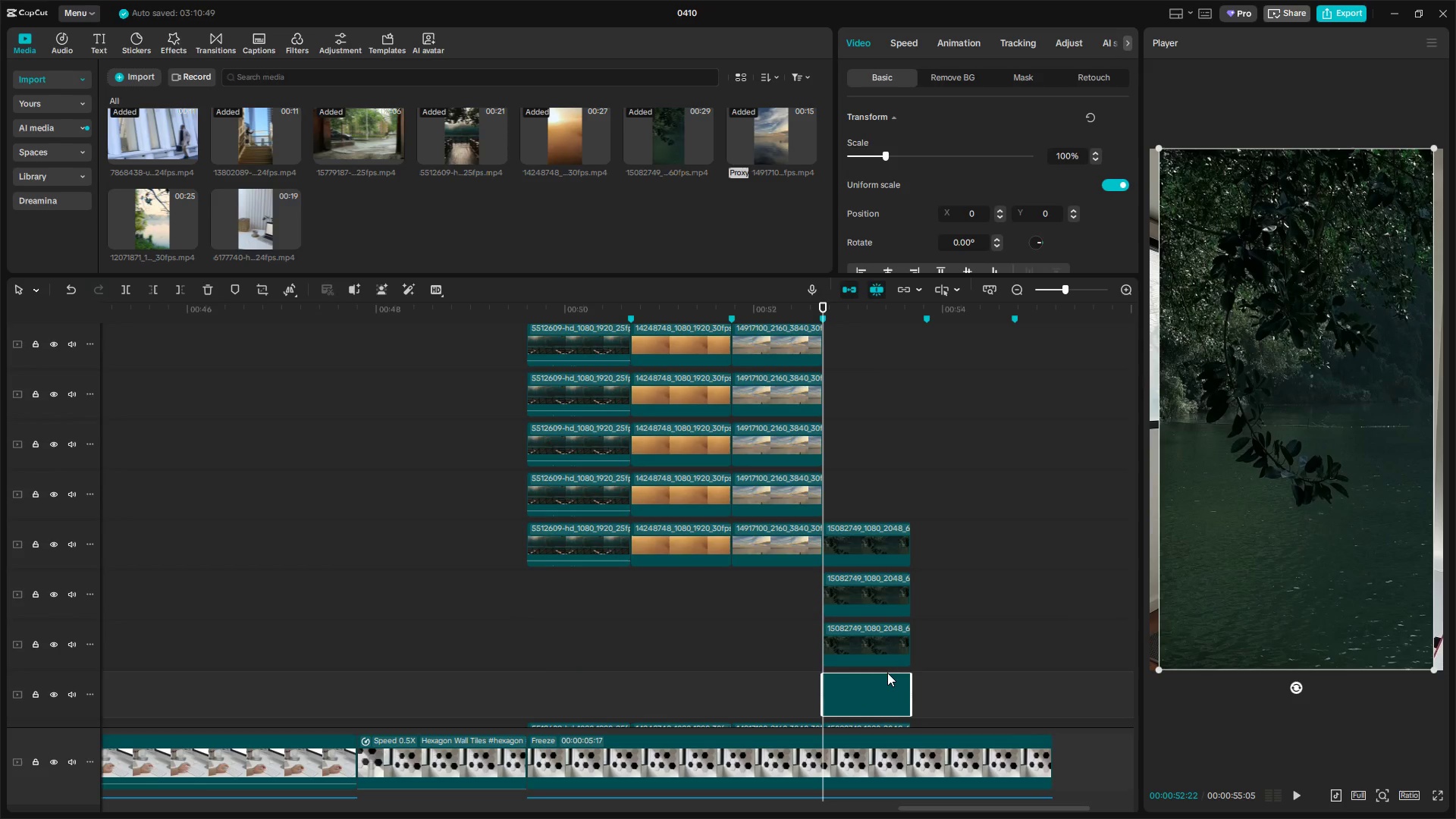 
key(Control+V)
 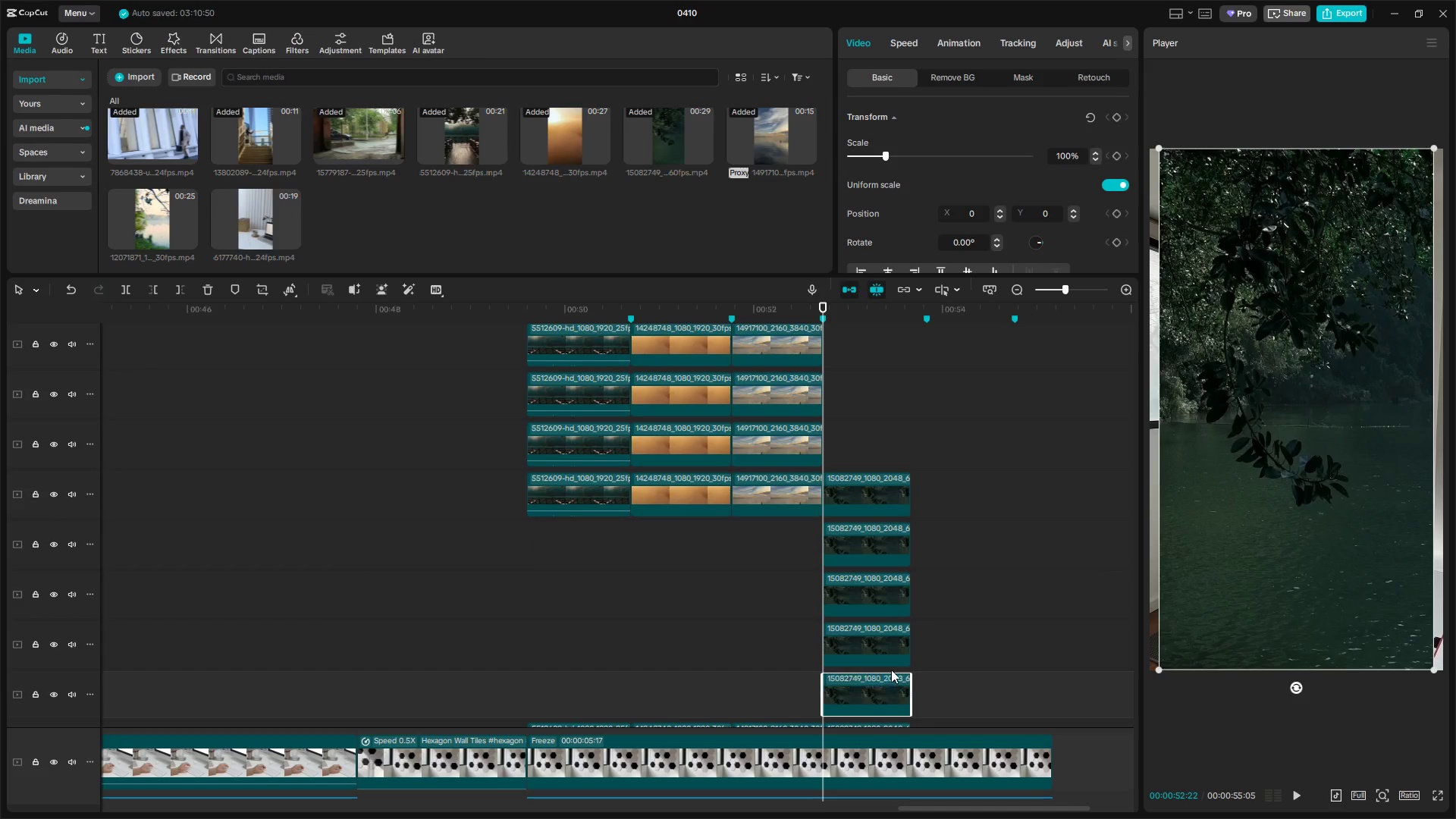 
scroll: coordinate [891, 667], scroll_direction: down, amount: 3.0
 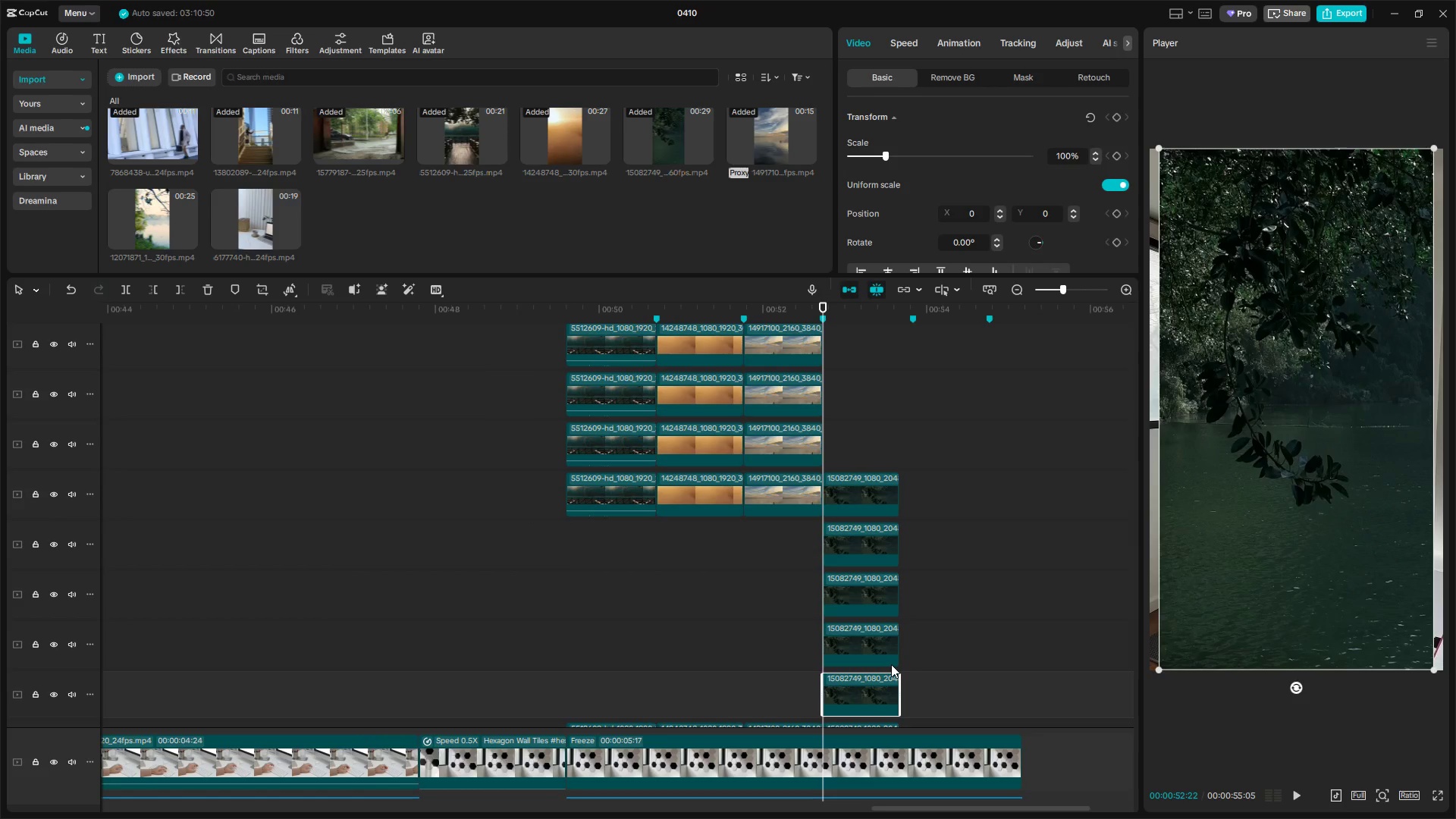 
key(Control+V)
 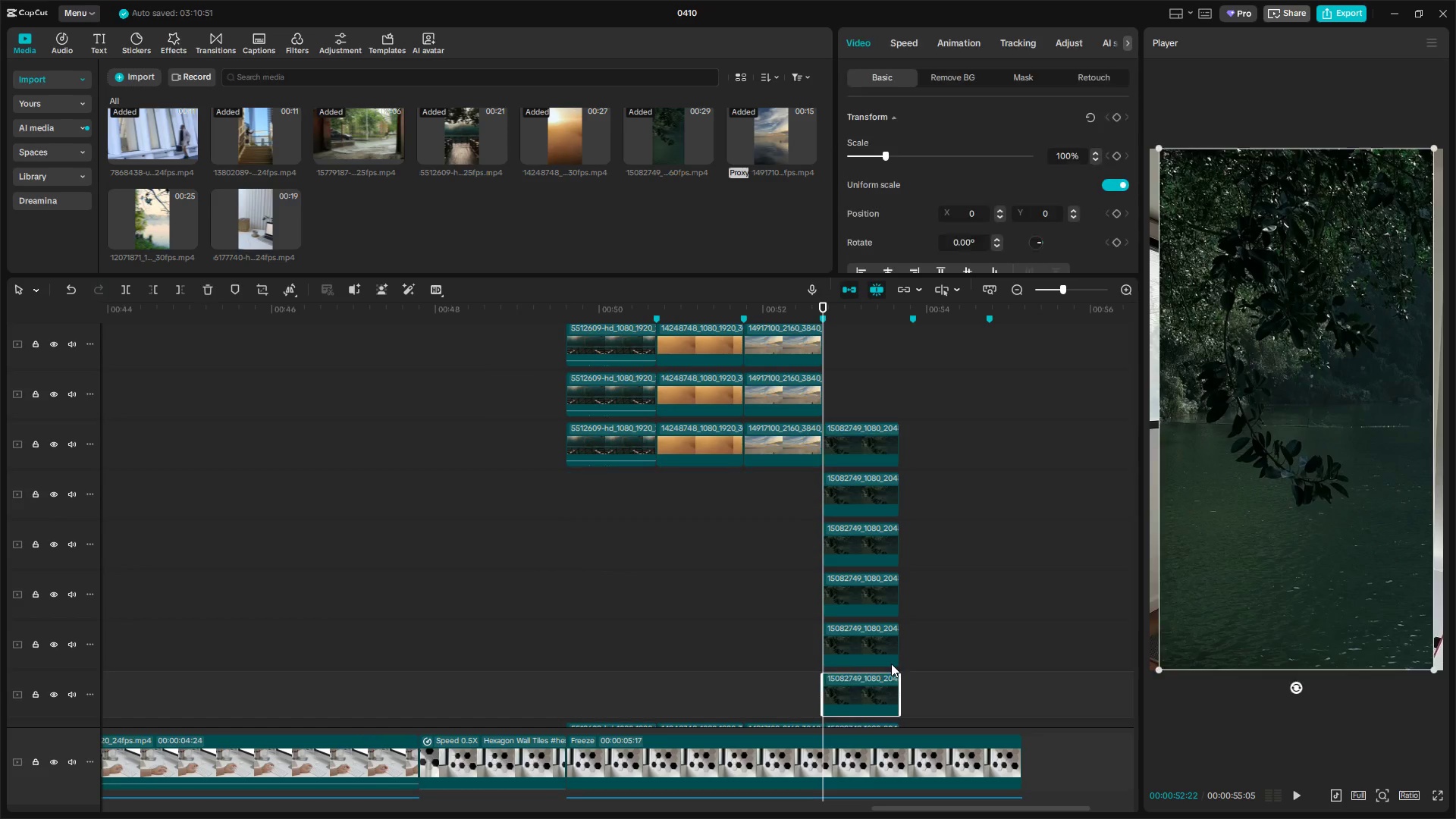 
scroll: coordinate [891, 664], scroll_direction: down, amount: 3.0
 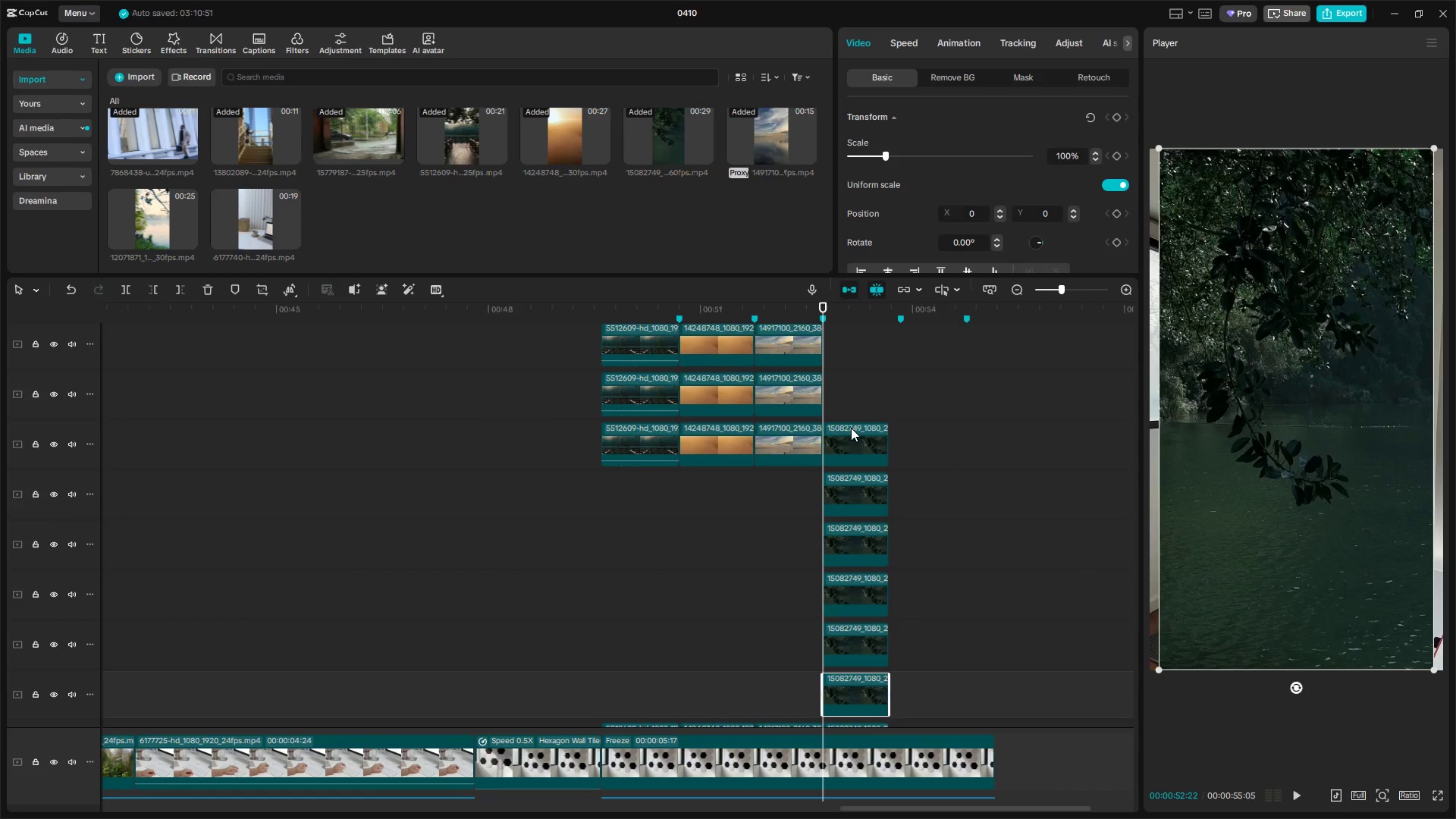 
left_click_drag(start_coordinate=[855, 404], to_coordinate=[877, 699])
 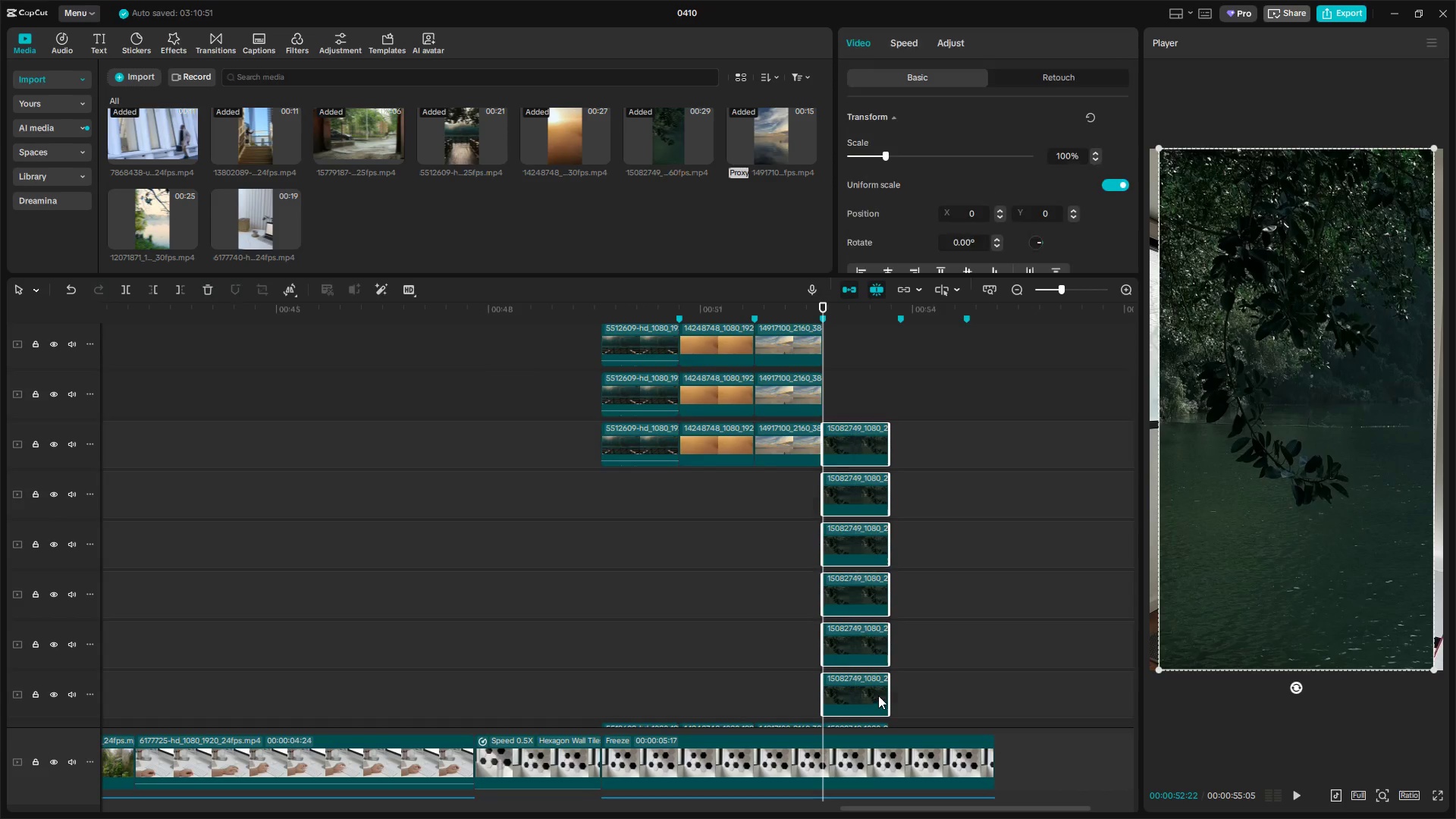 
scroll: coordinate [886, 633], scroll_direction: up, amount: 14.0
 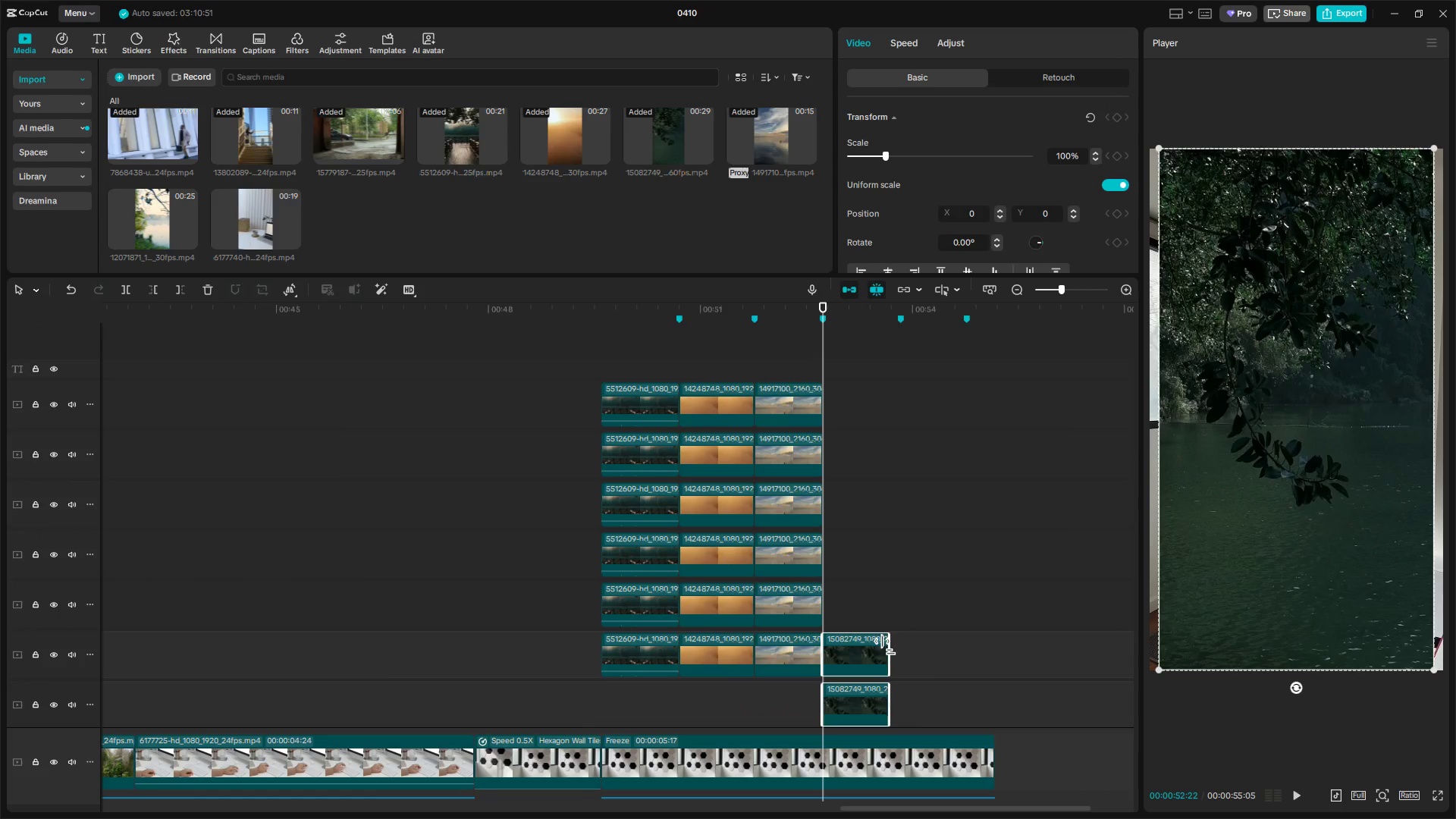 
left_click_drag(start_coordinate=[877, 654], to_coordinate=[878, 400])
 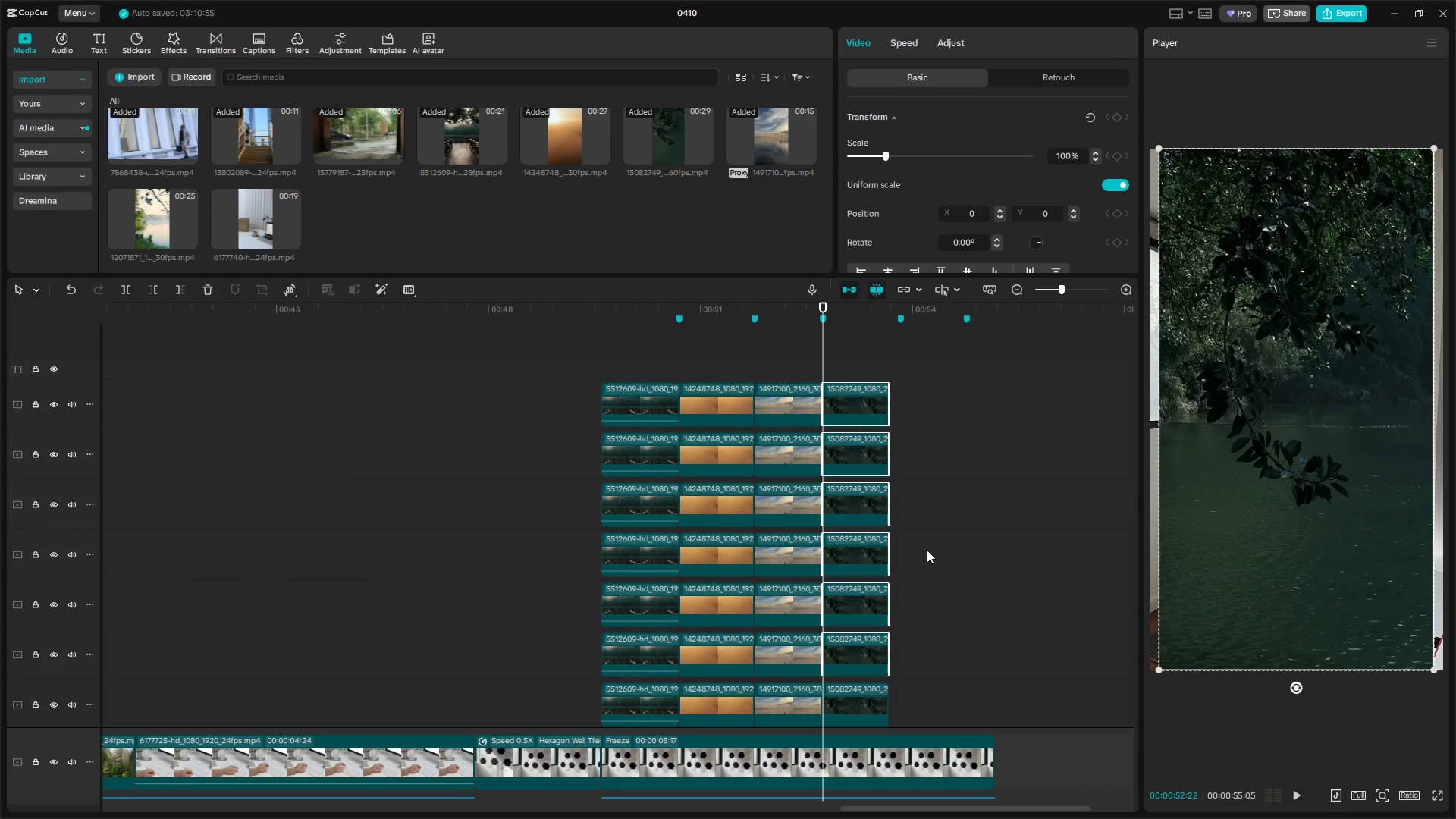 
scroll: coordinate [969, 585], scroll_direction: down, amount: 3.0
 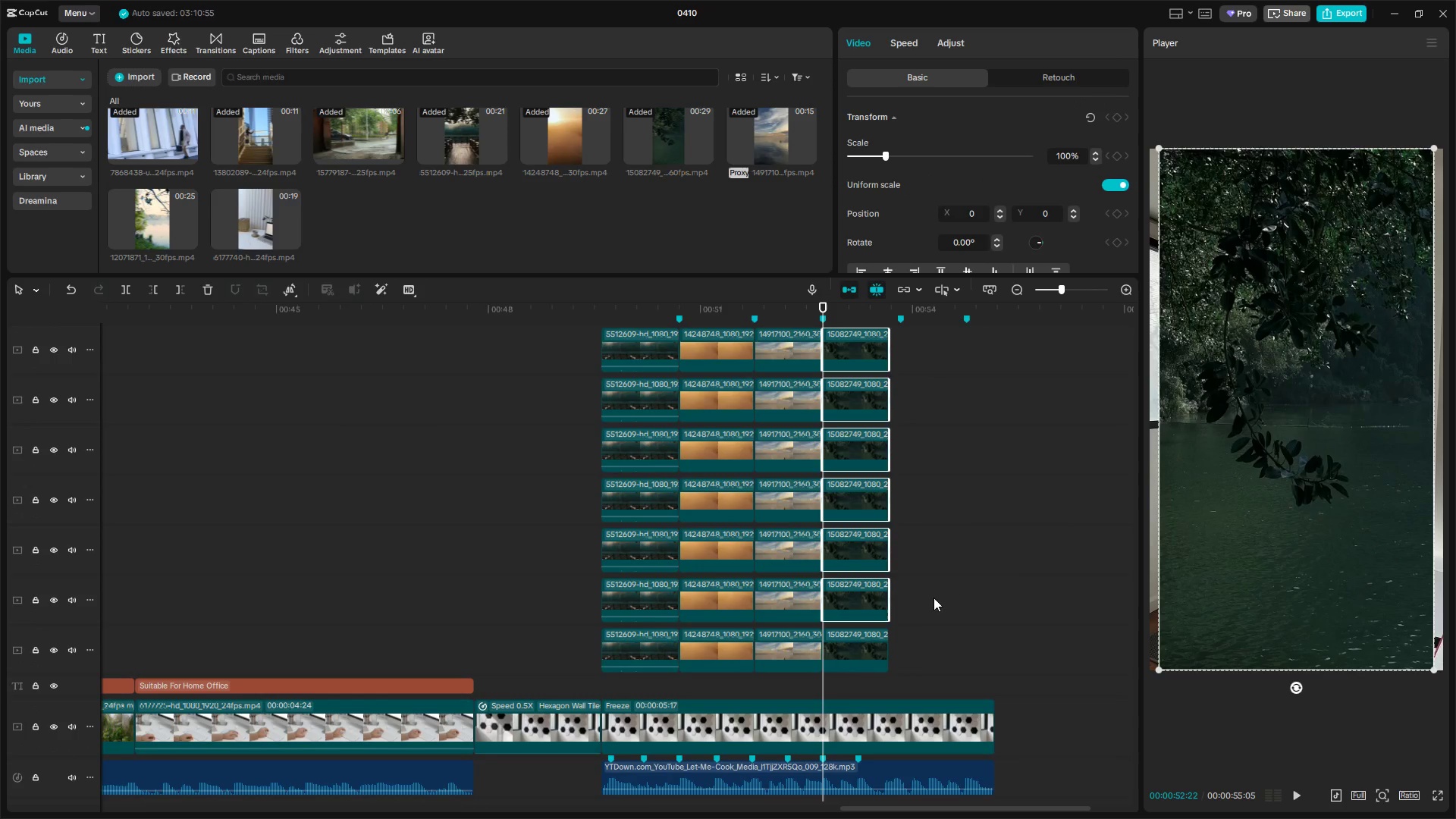 
left_click([936, 615])
 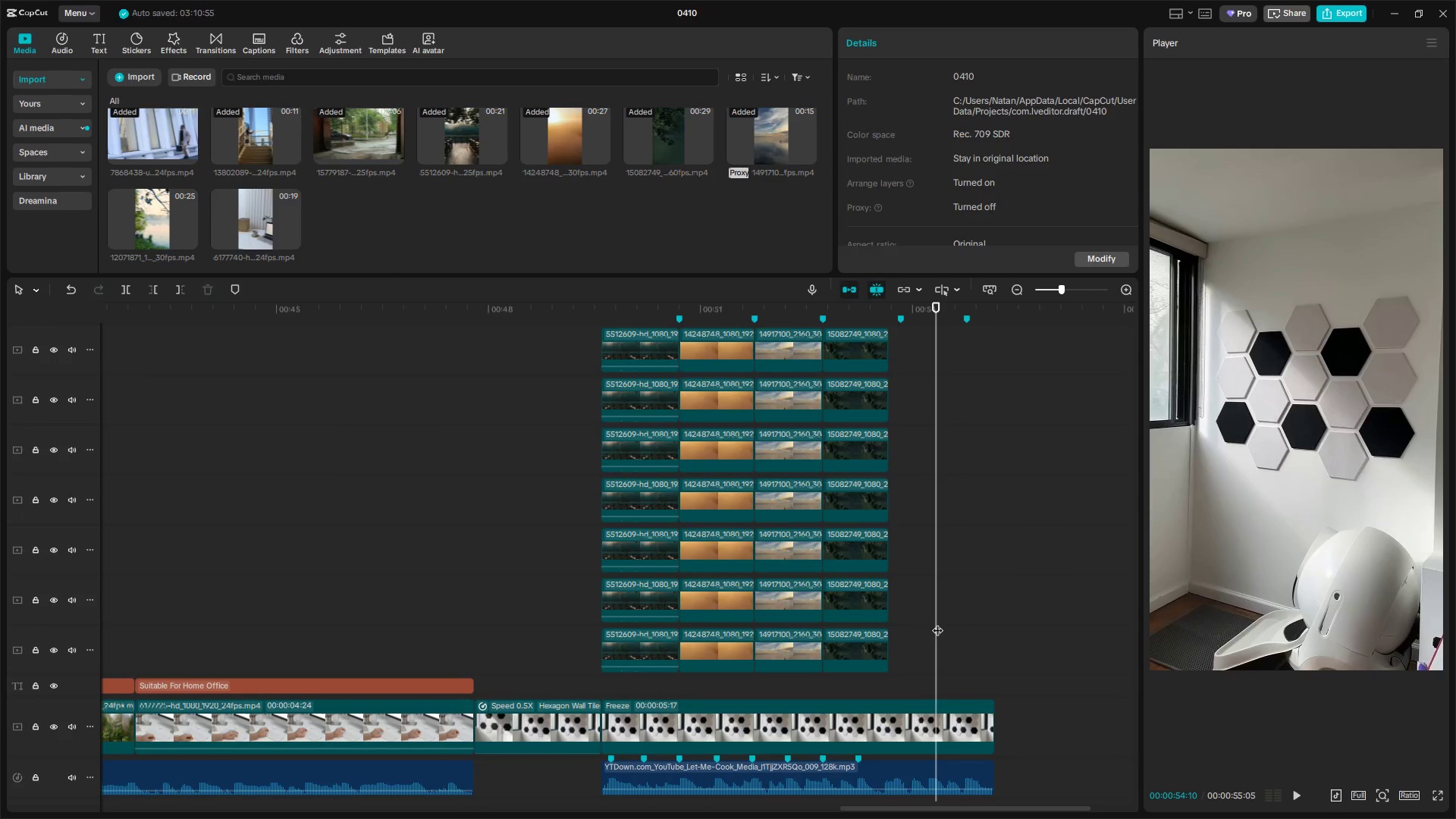 
left_click_drag(start_coordinate=[934, 623], to_coordinate=[826, 632])
 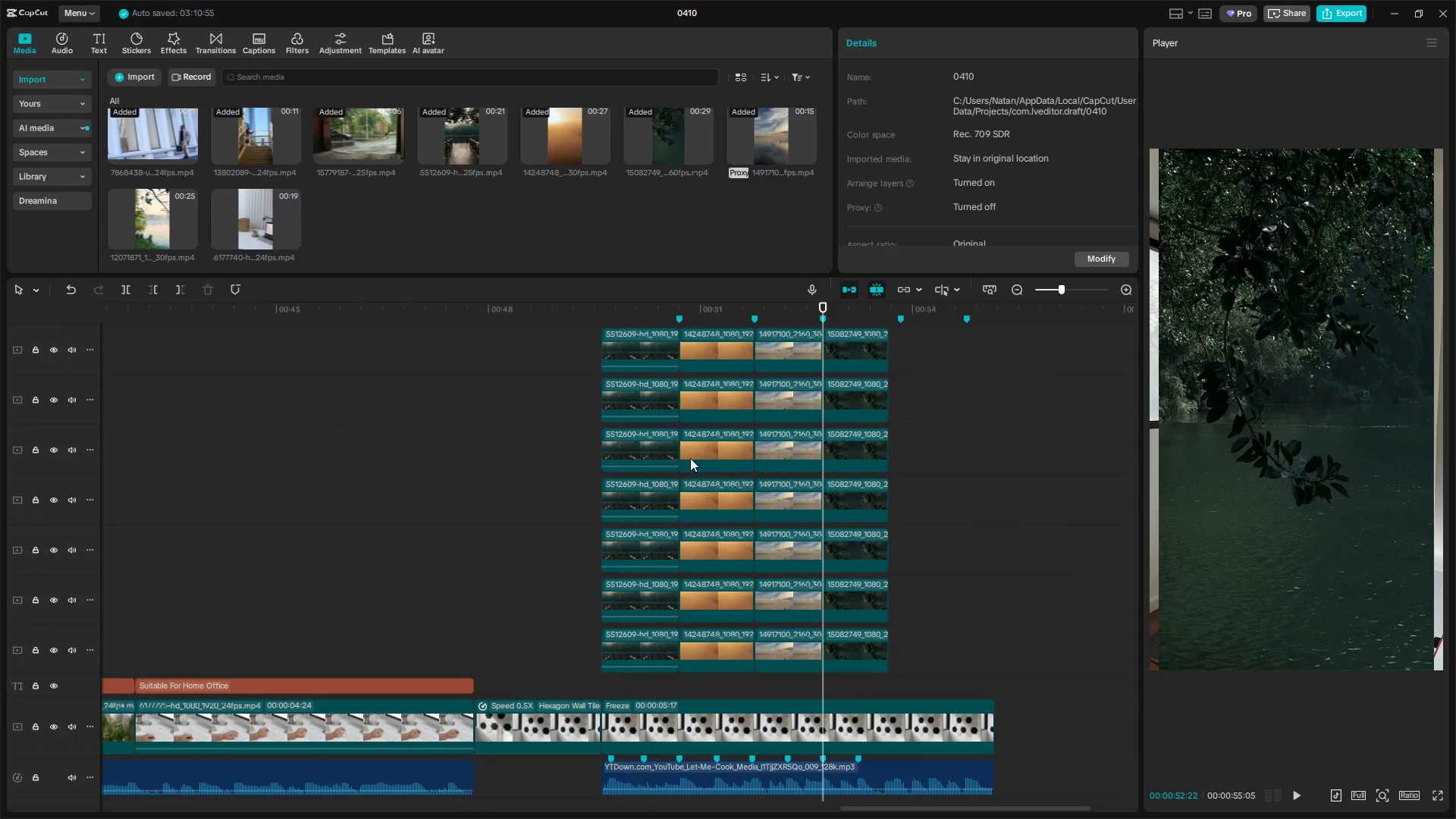 
left_click([645, 349])
 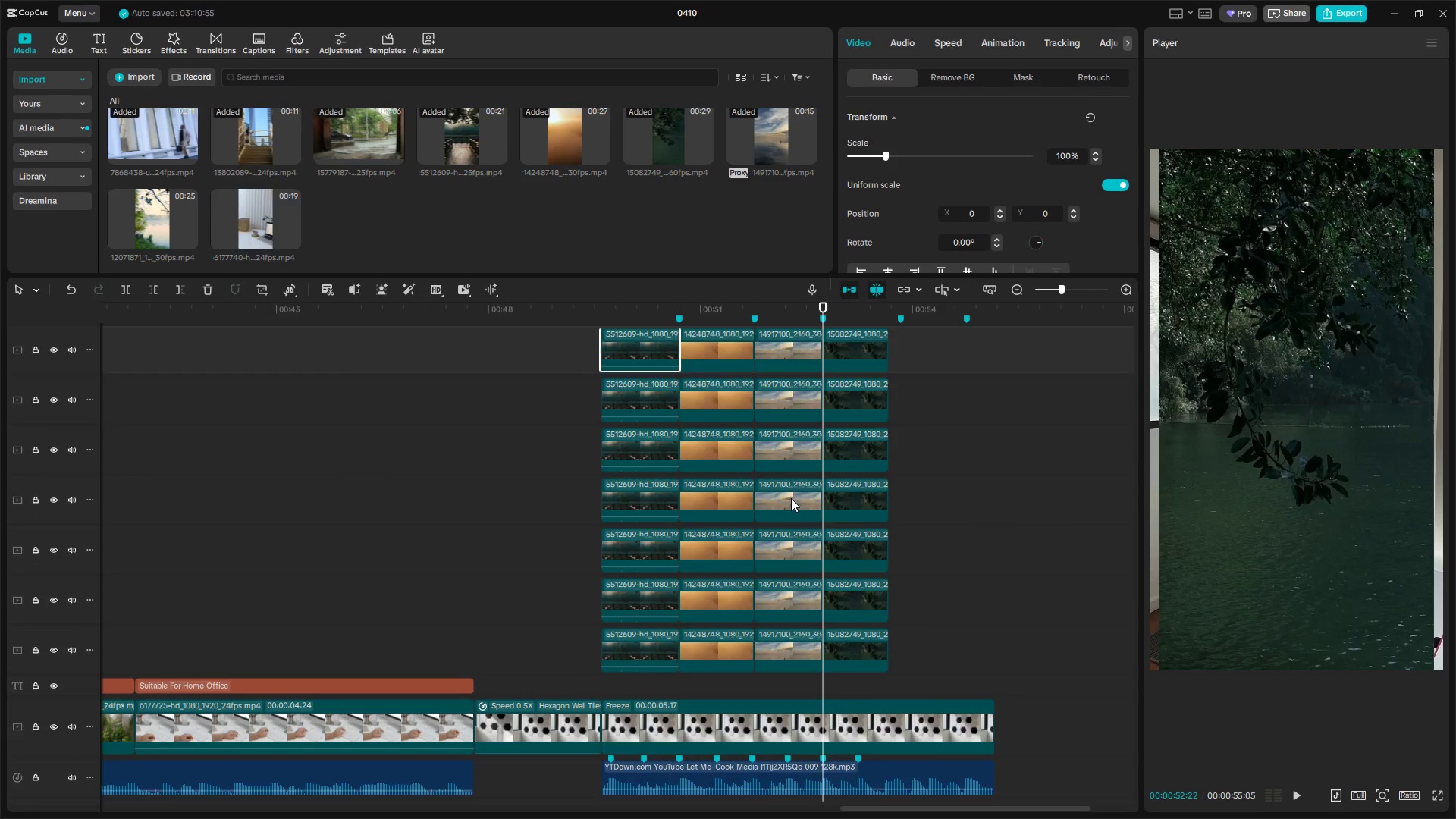 
scroll: coordinate [896, 619], scroll_direction: up, amount: 4.0
 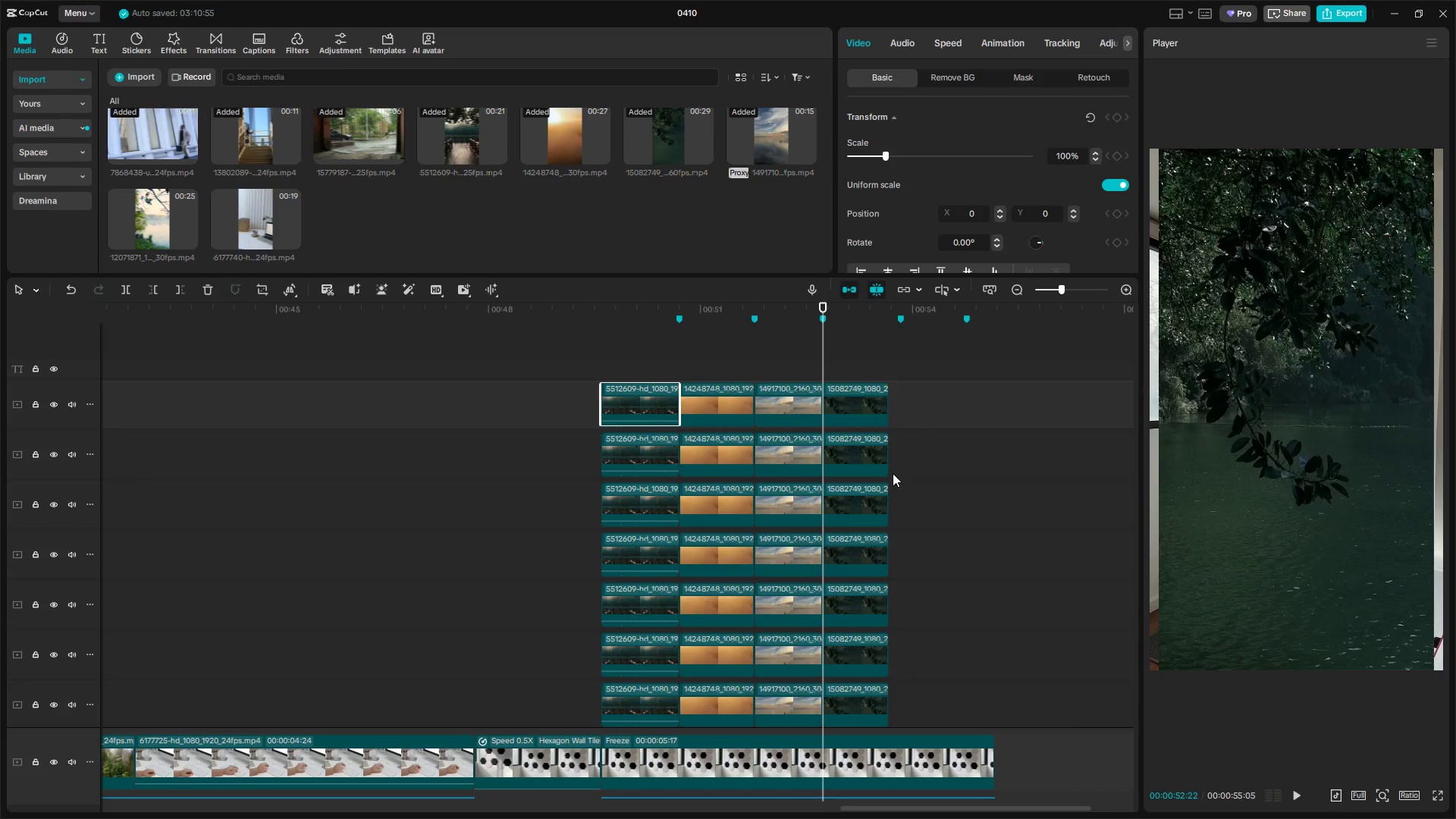 
key(Control+Shift+C)
 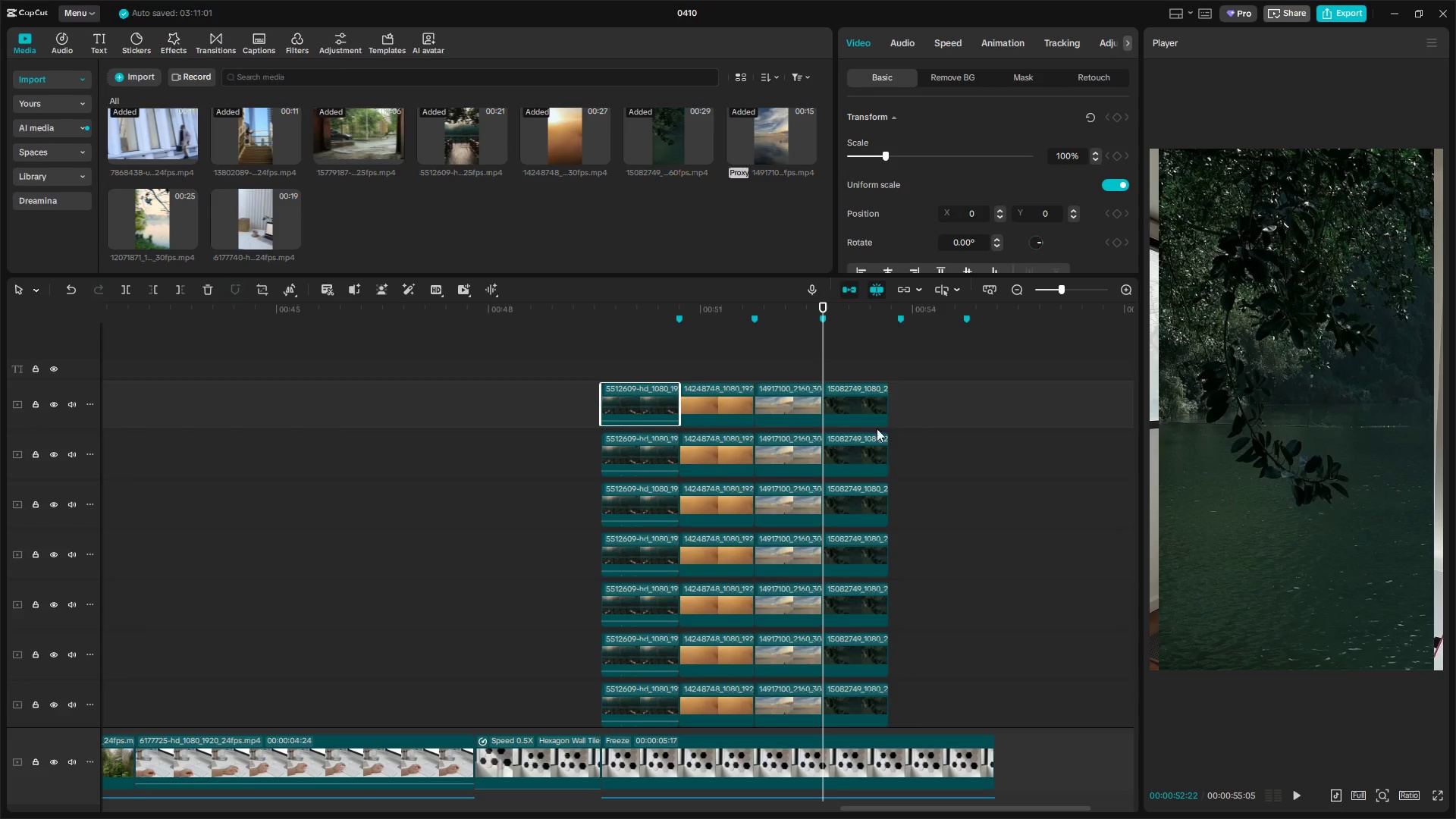 
left_click([860, 400])
 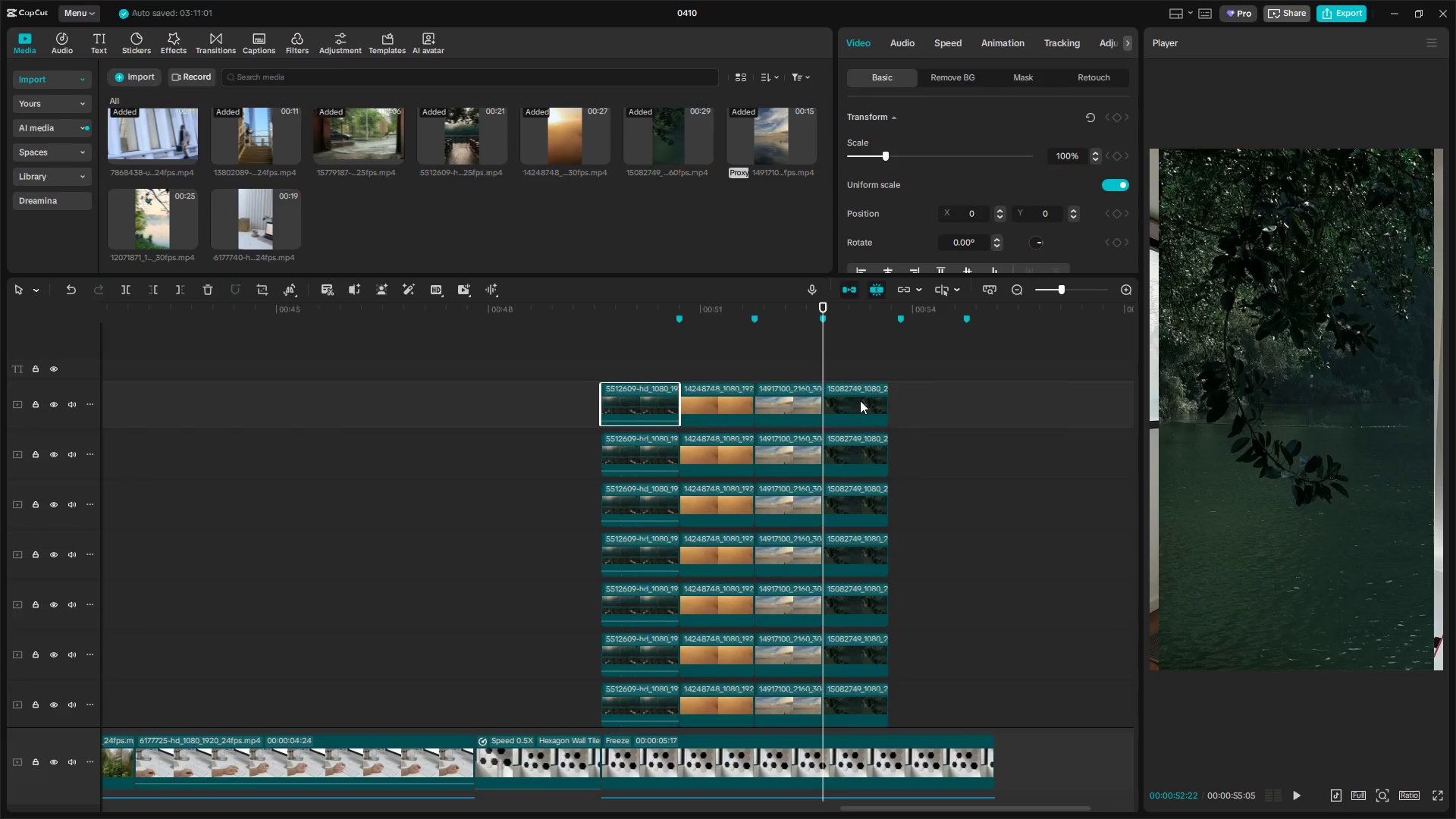 
key(Control+Shift+V)
 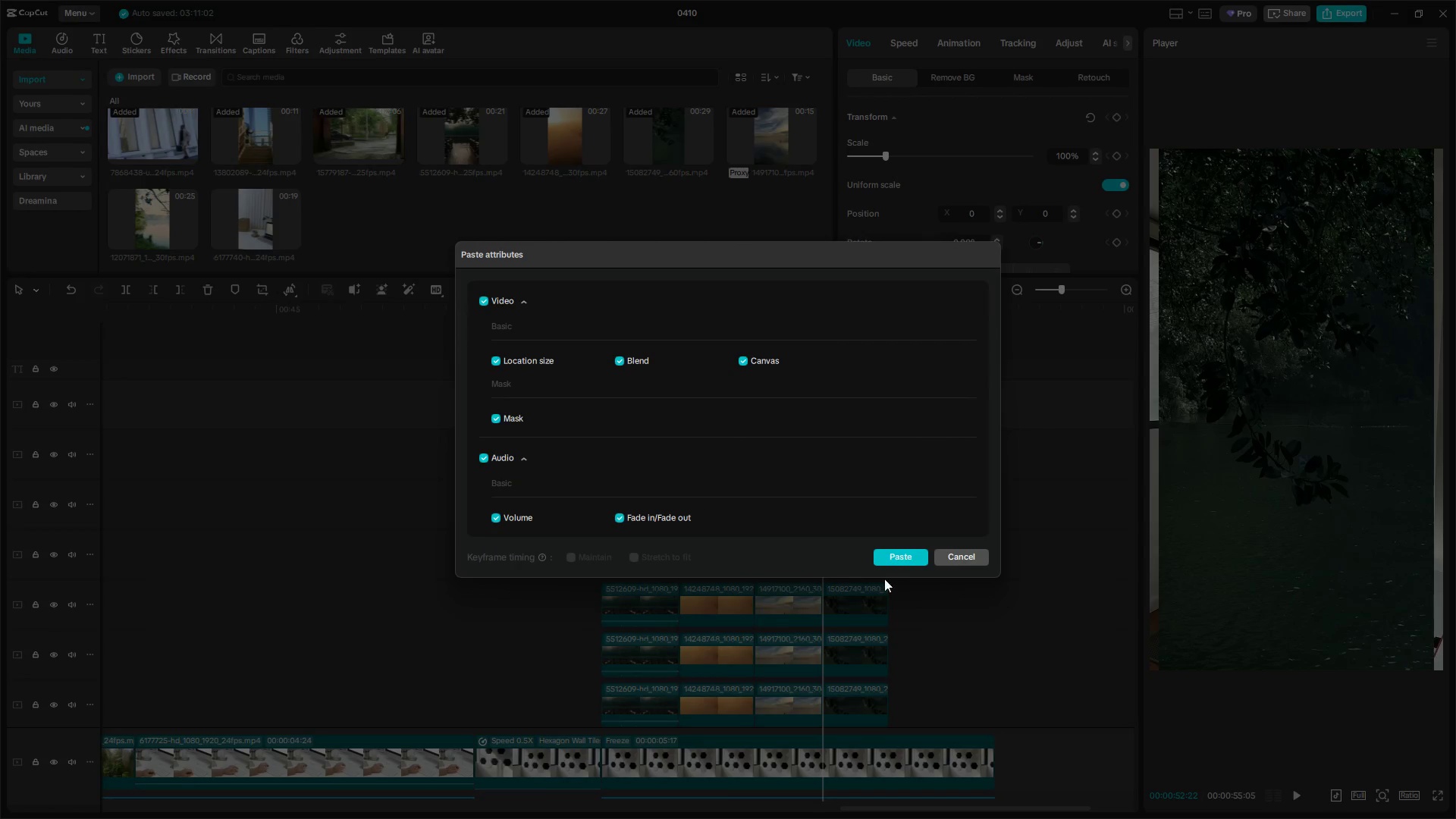 
left_click([901, 554])
 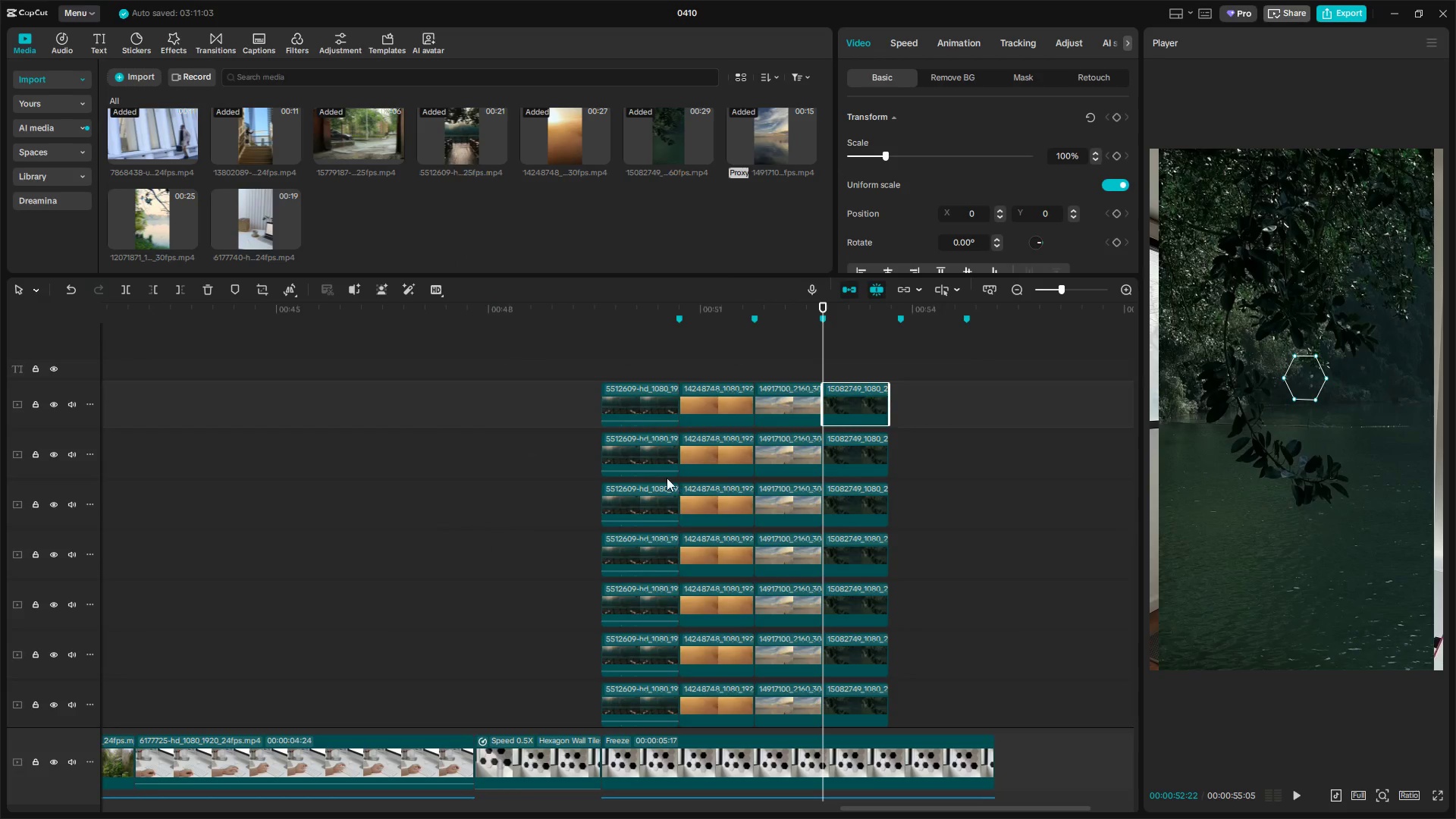 
left_click([645, 450])
 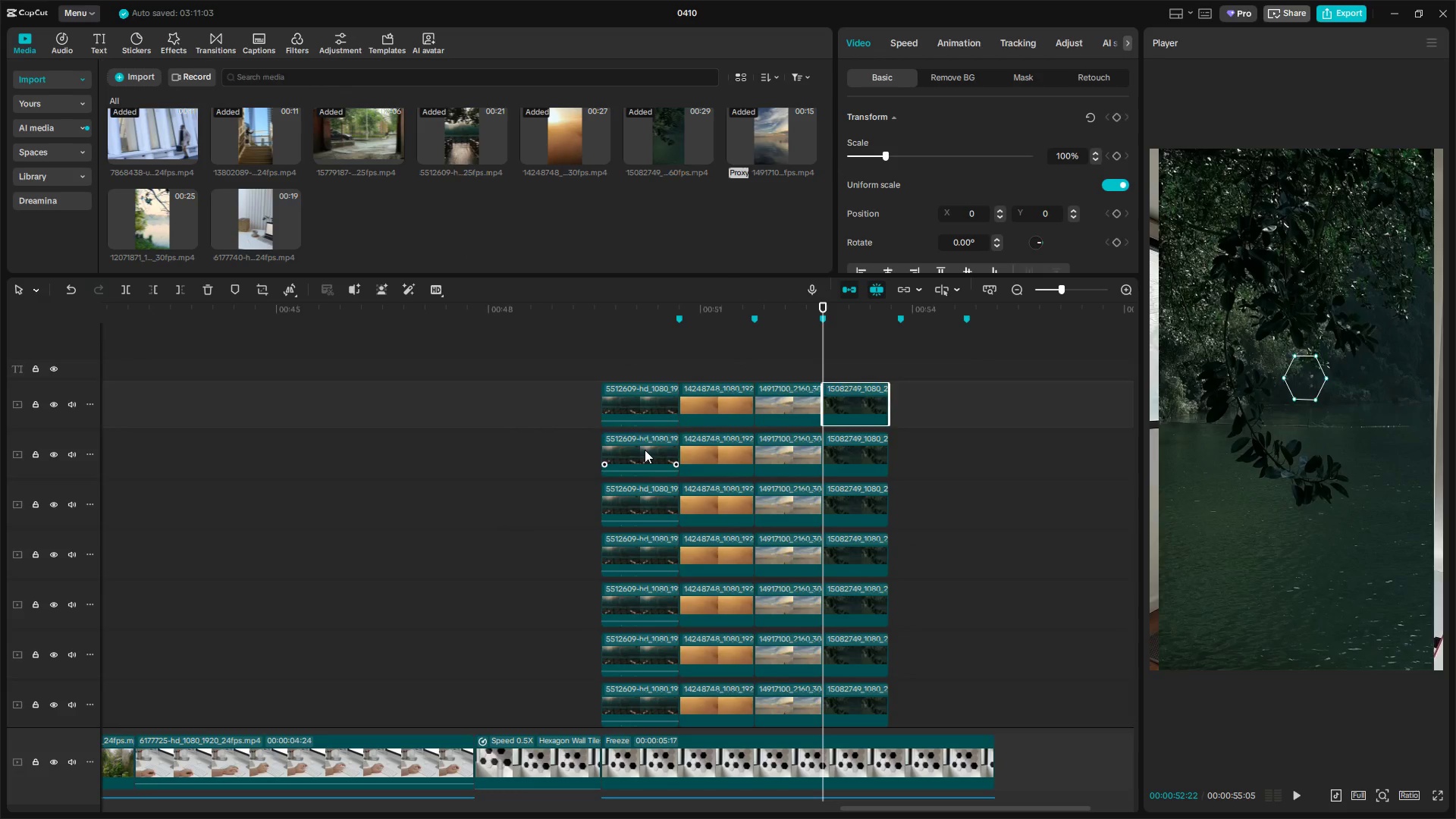 
key(Control+Shift+C)
 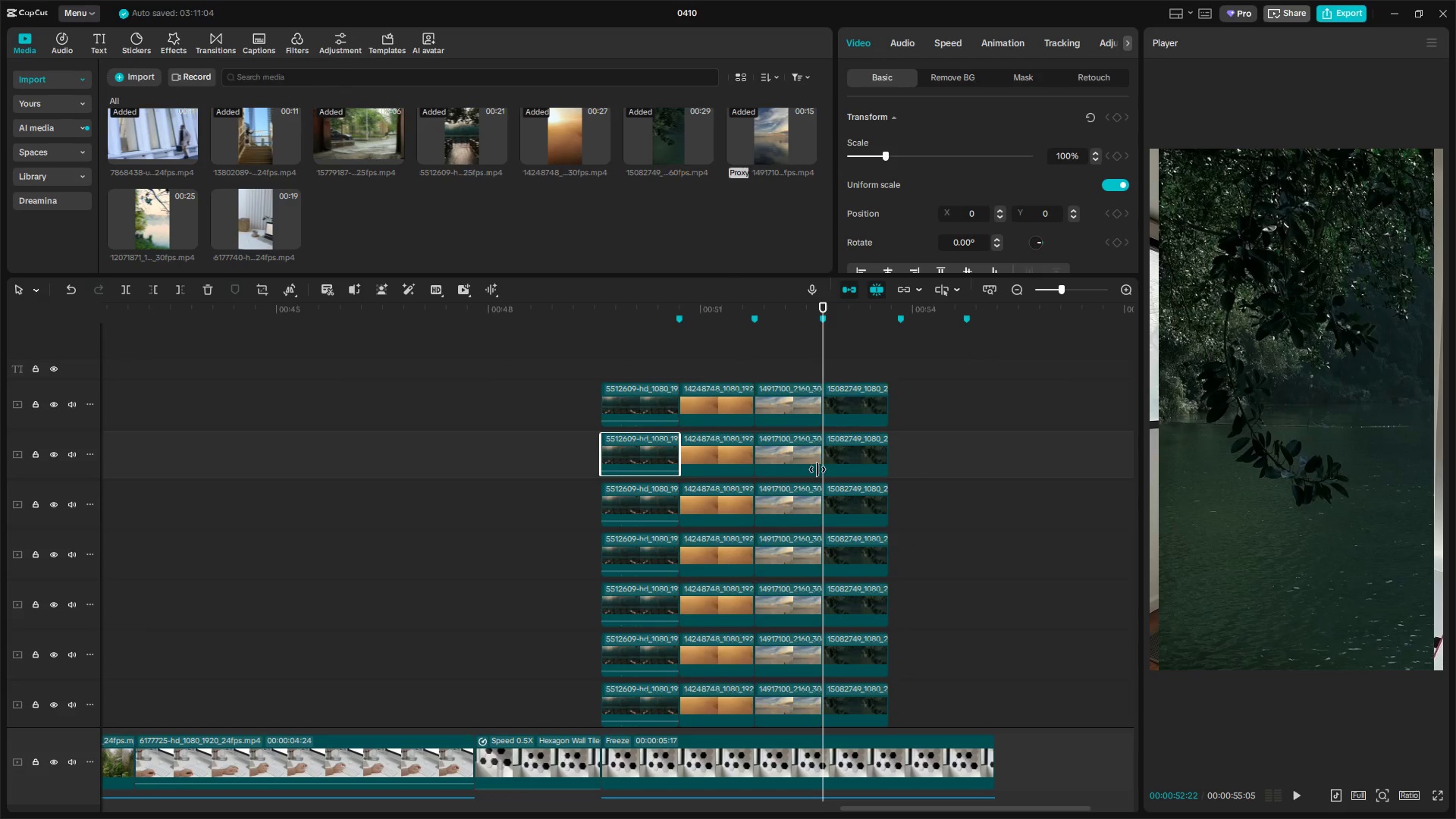 
left_click([852, 447])
 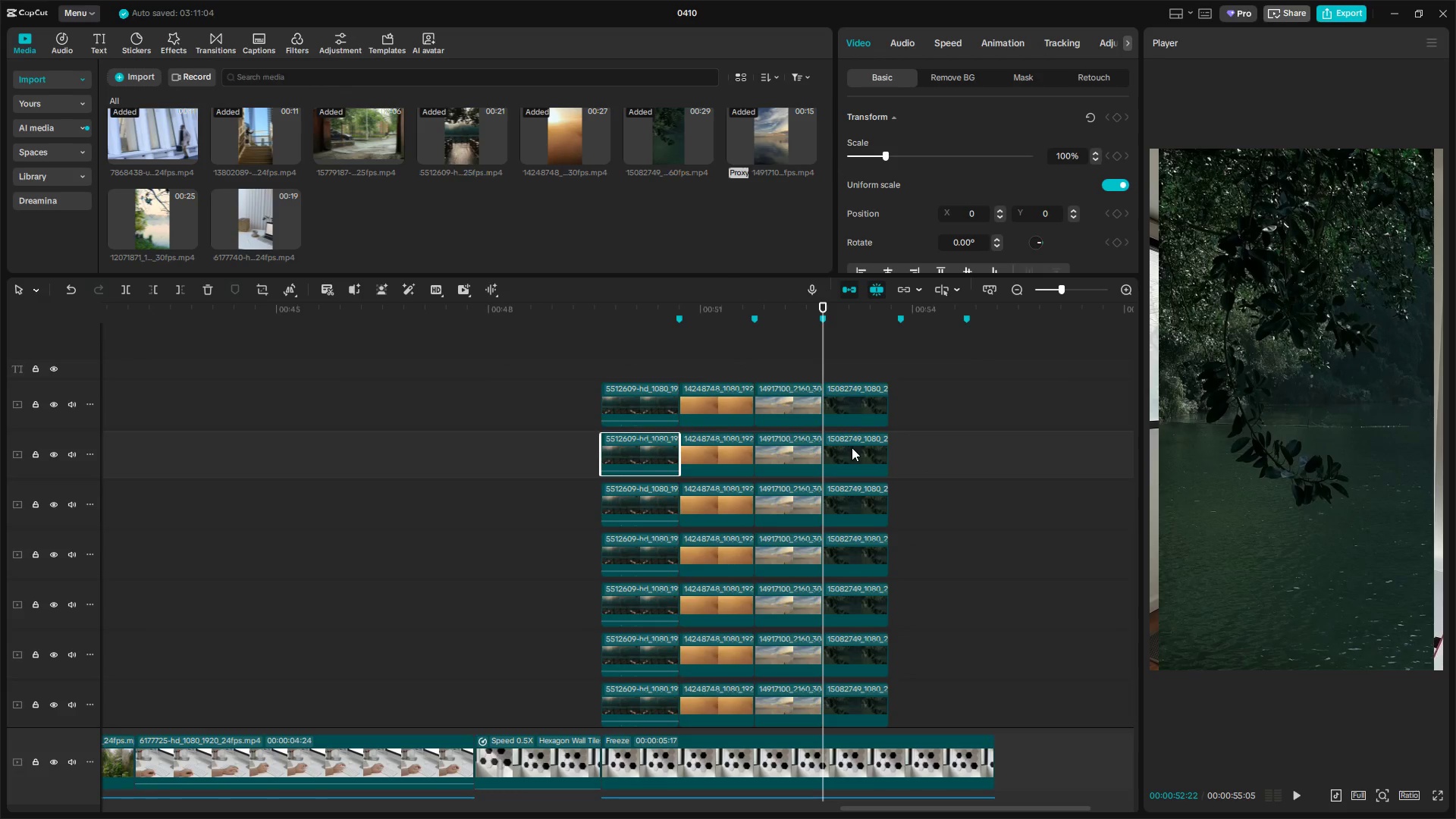 
key(Control+Shift+V)
 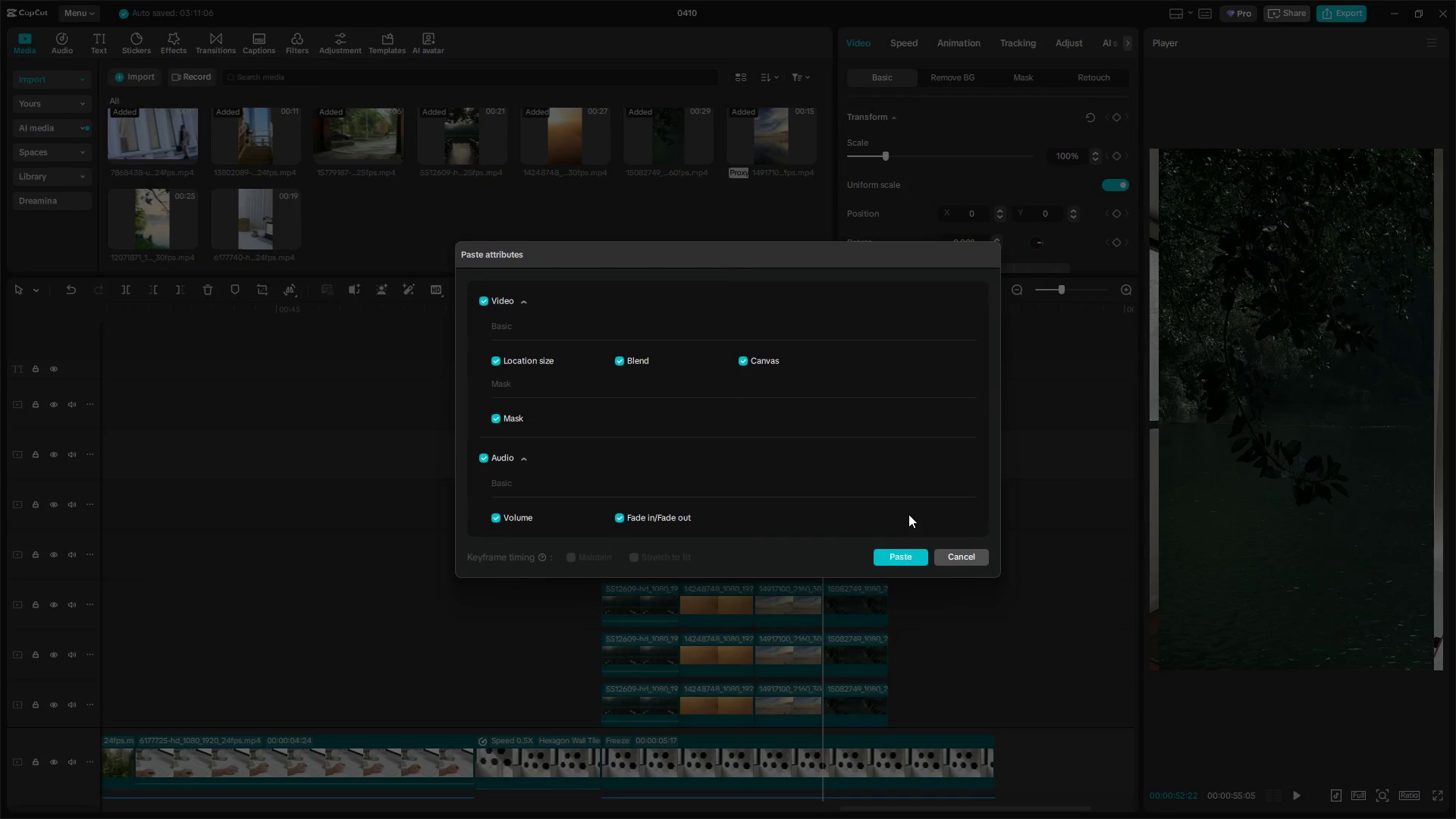 
left_click([902, 555])
 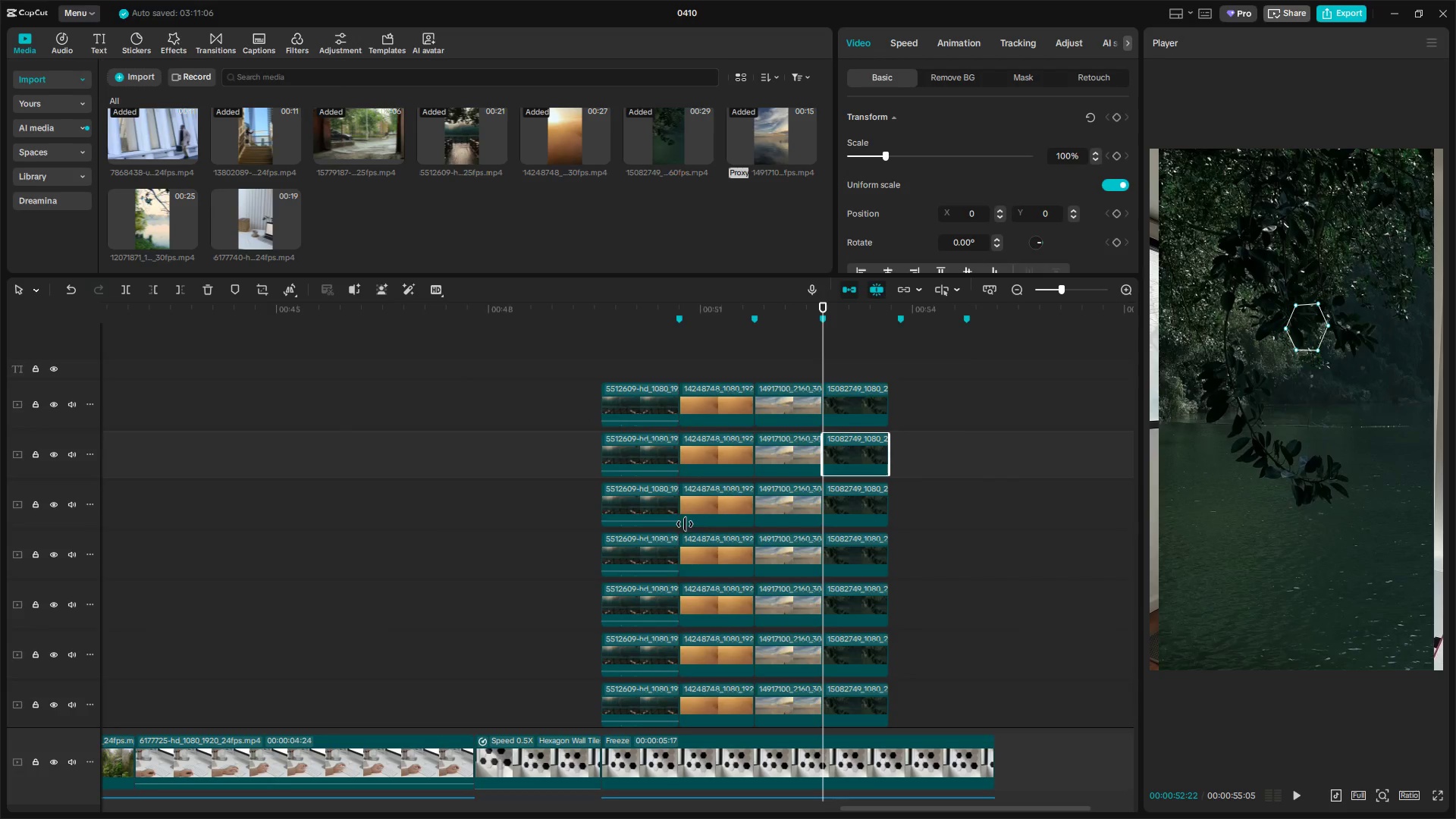 
left_click([650, 507])
 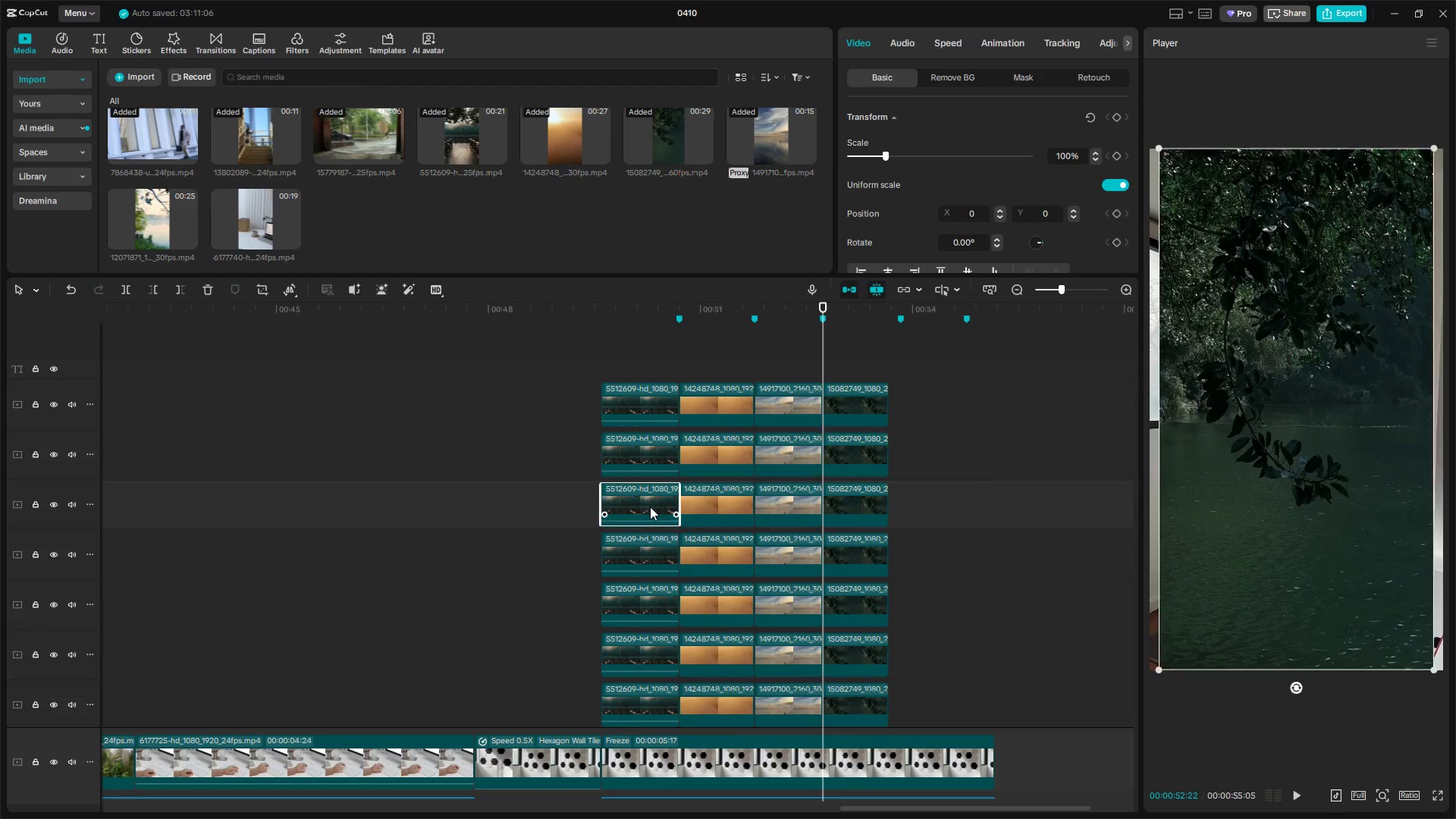 
key(Control+Shift+V)
 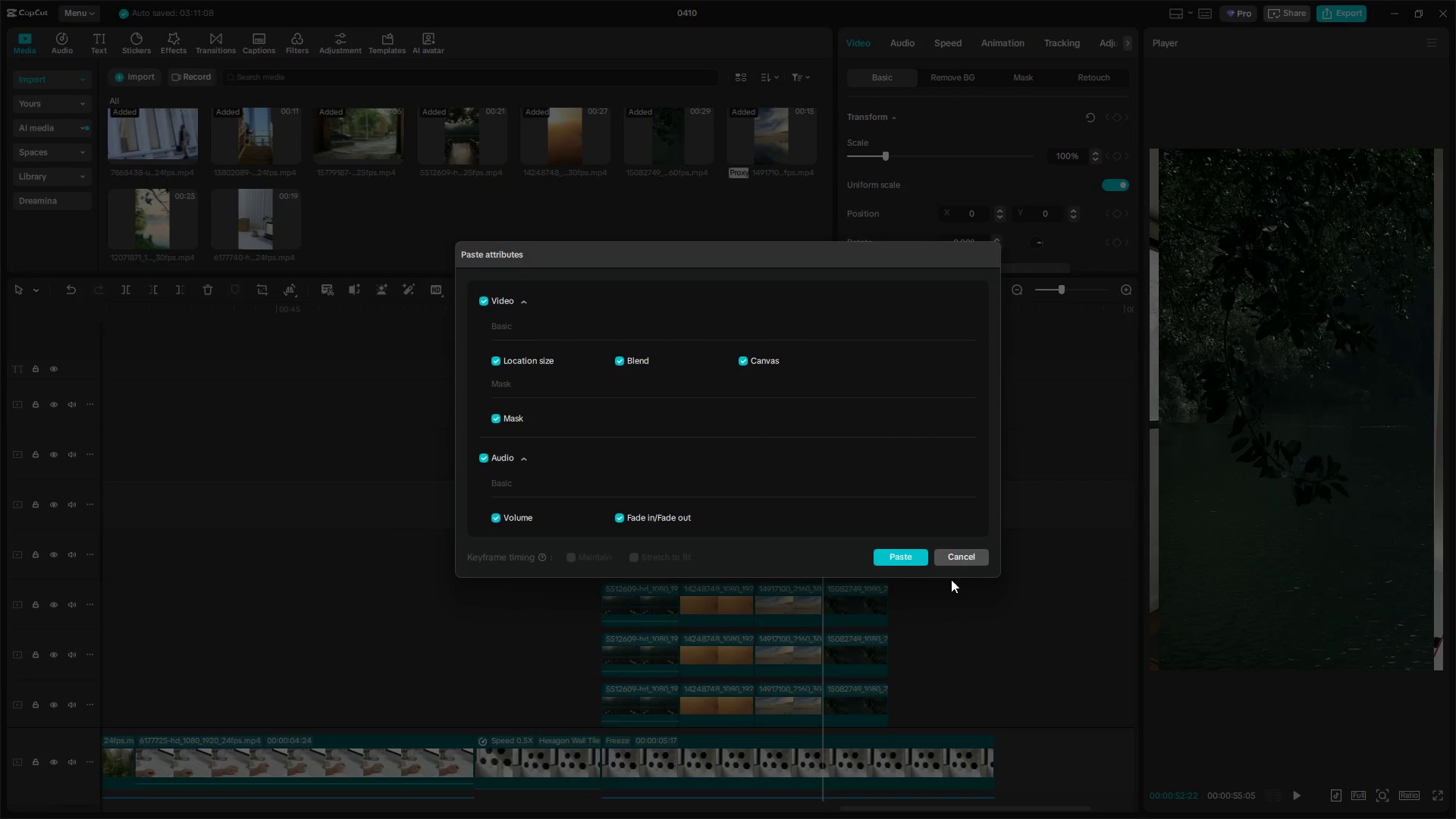 
left_click([949, 550])
 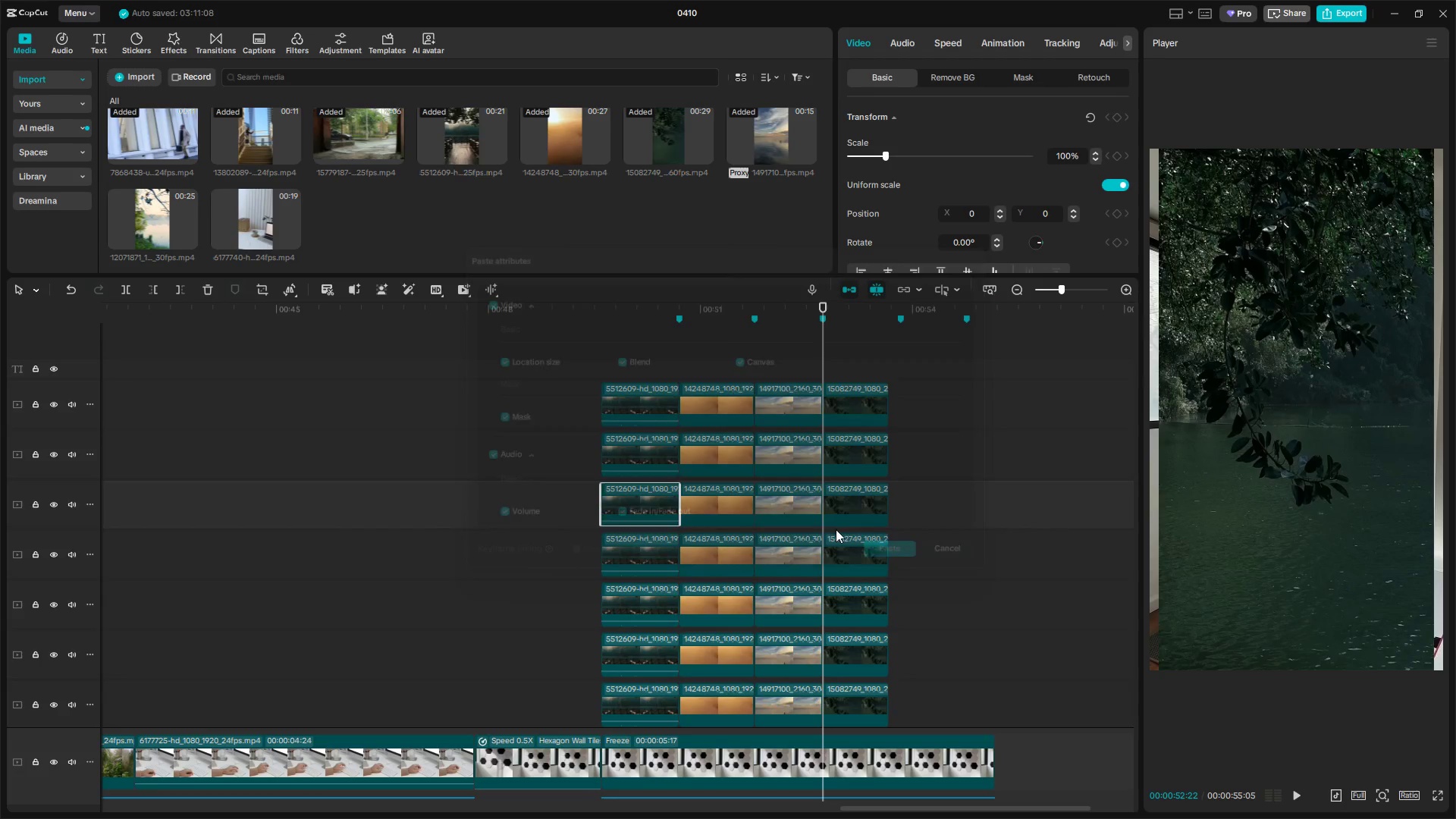 
key(Control+Shift+C)
 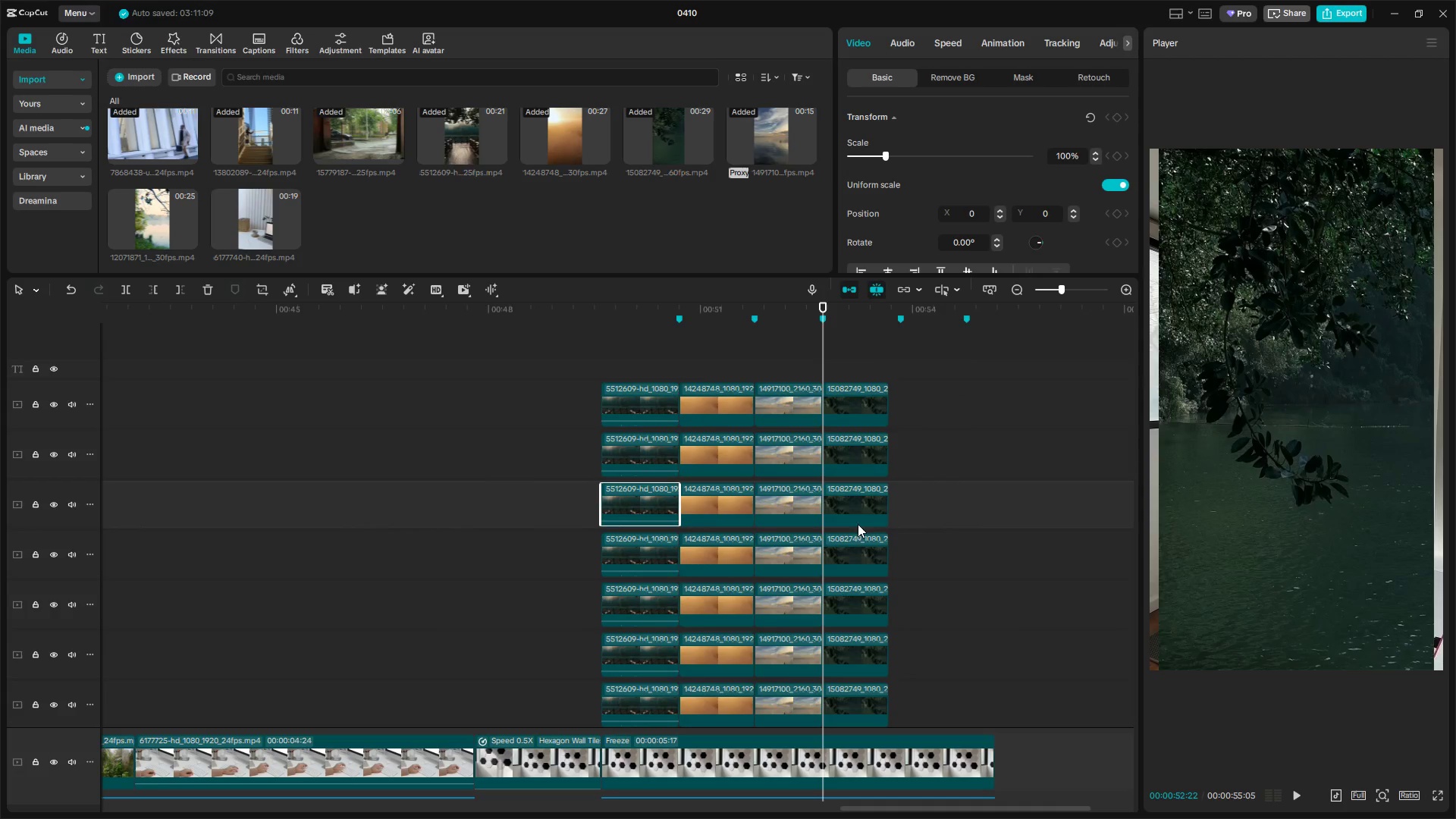 
left_click([858, 498])
 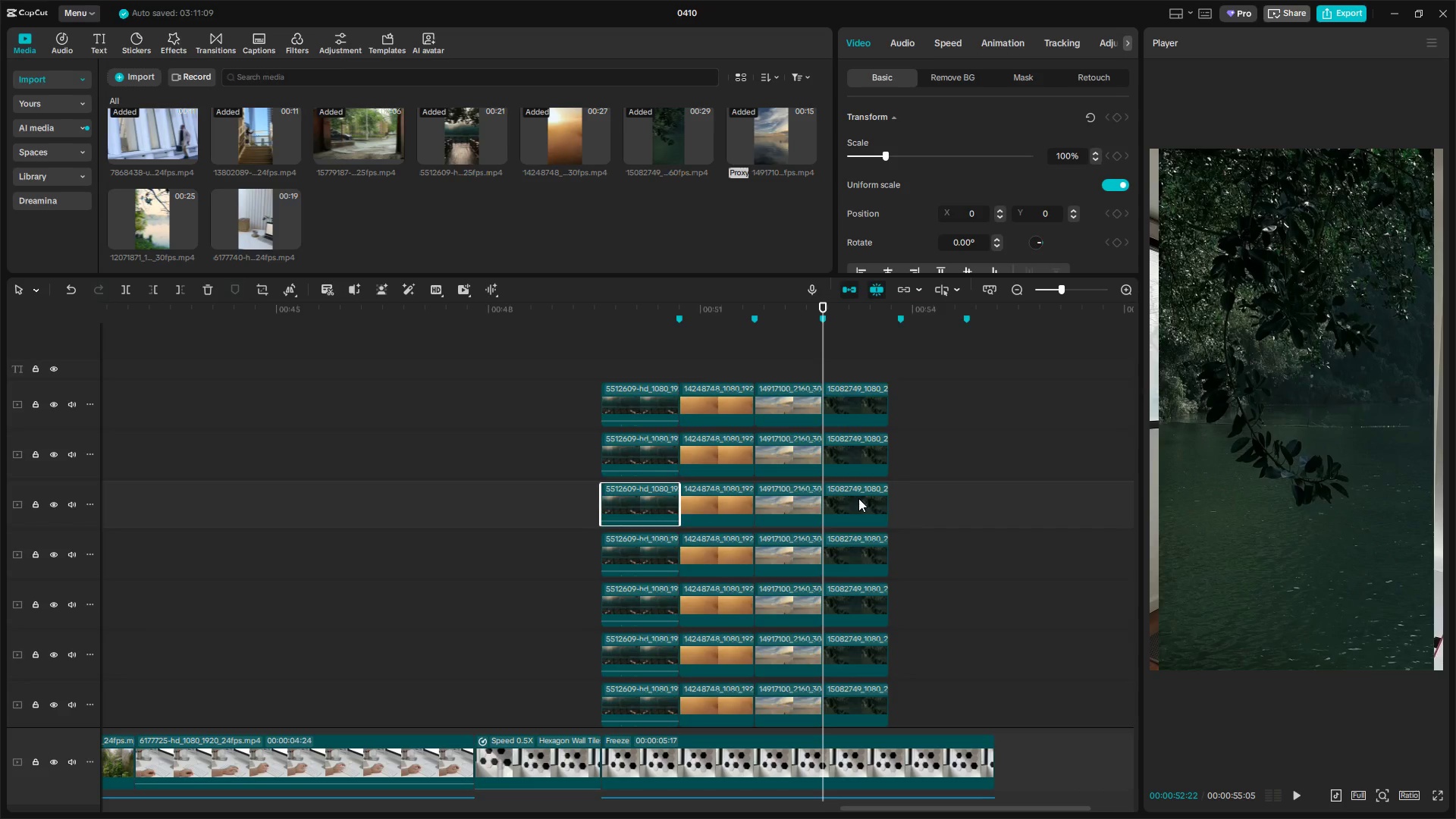 
key(Control+Shift+V)
 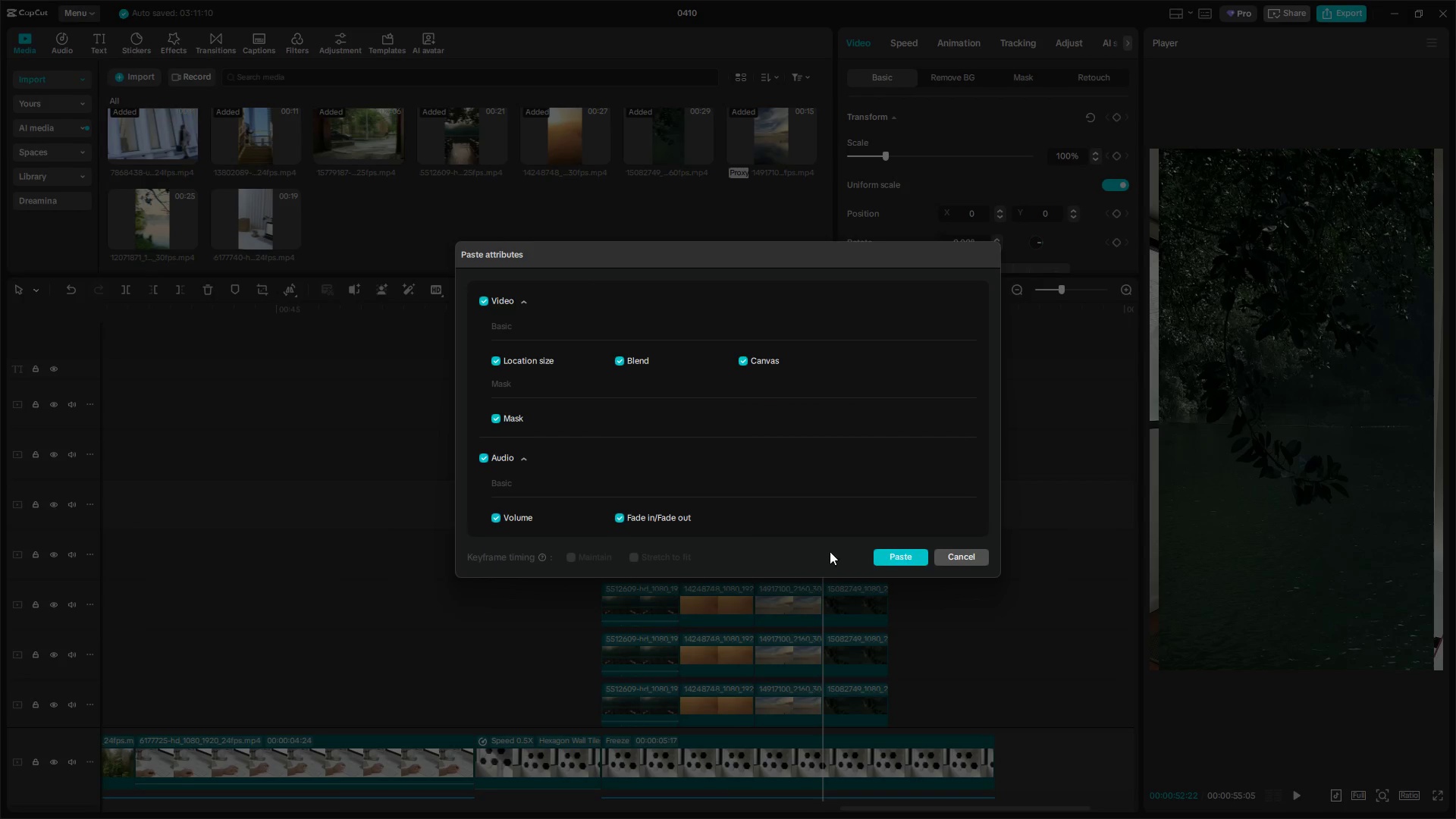 
left_click([908, 555])
 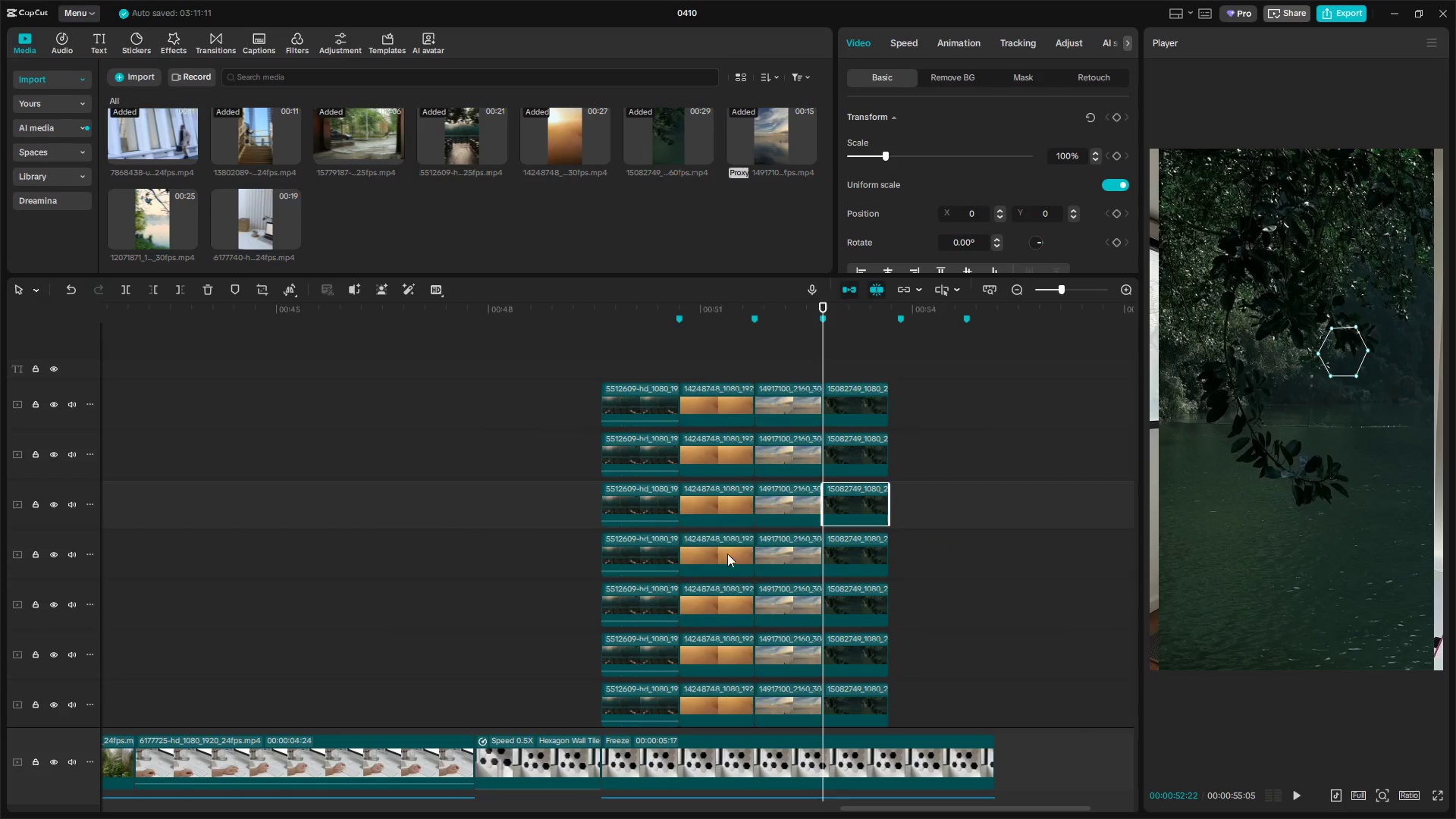 
left_click([649, 543])
 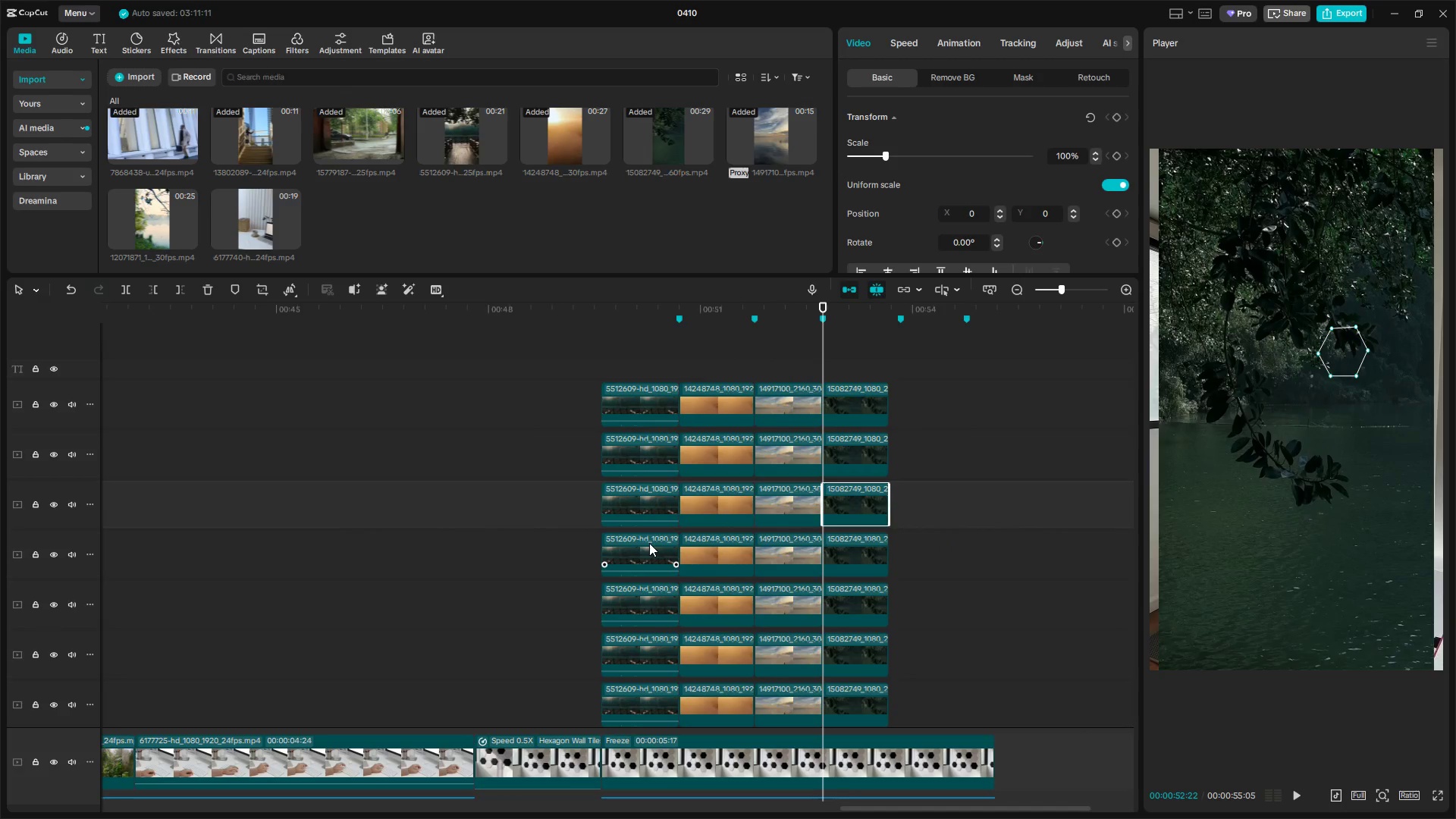 
key(Control+Shift+C)
 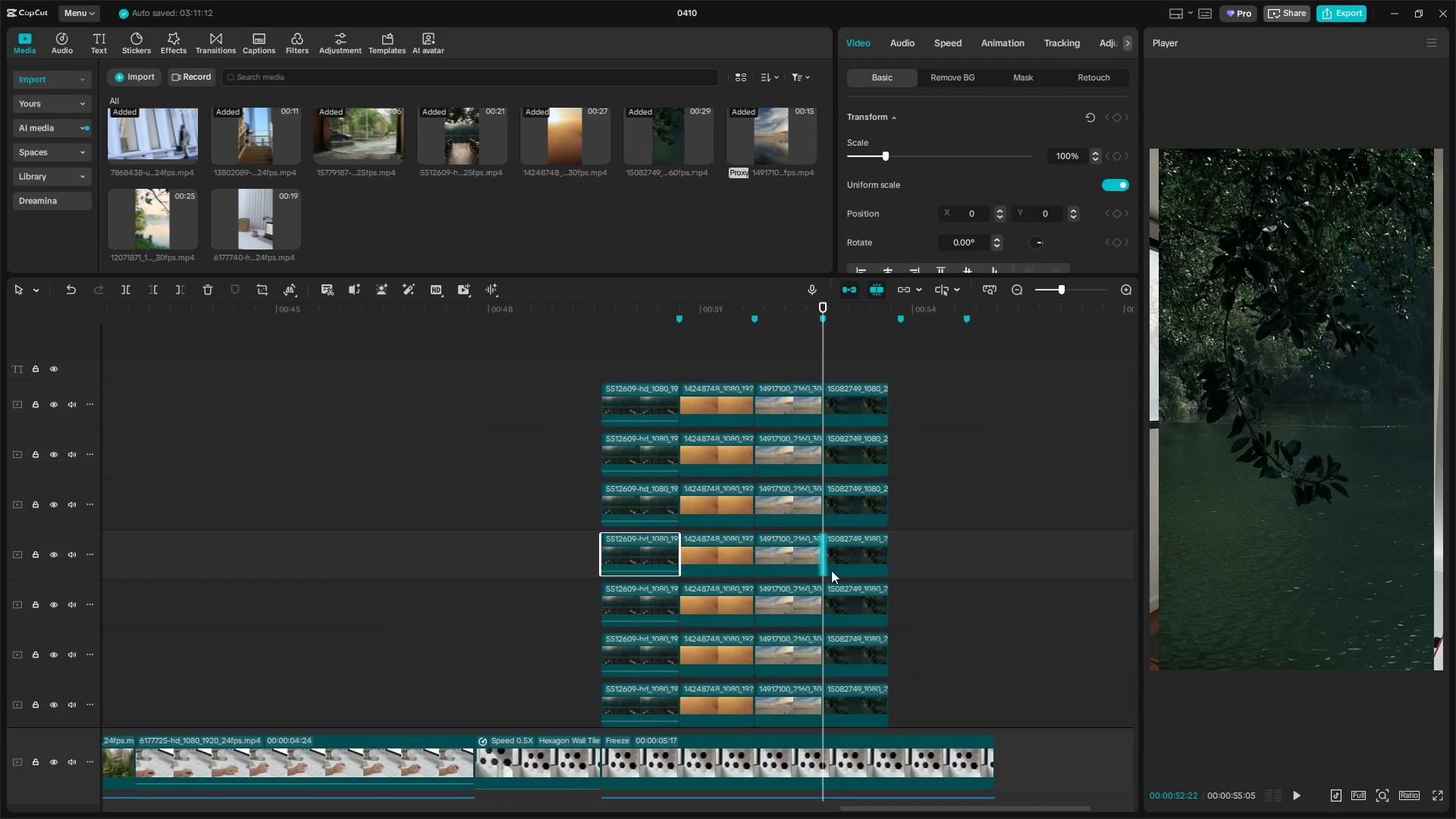 
left_click([865, 548])
 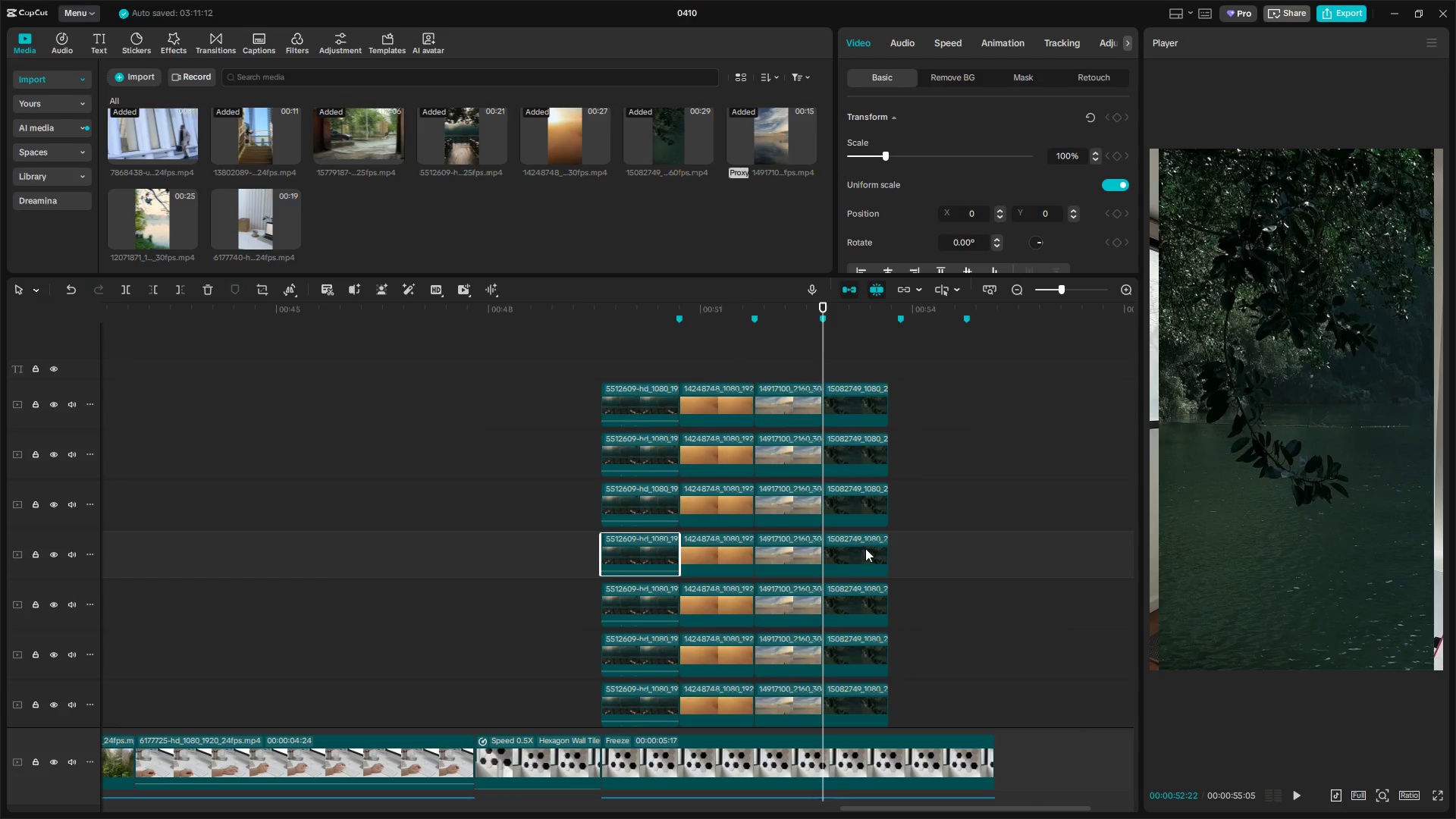 
key(Control+Shift+V)
 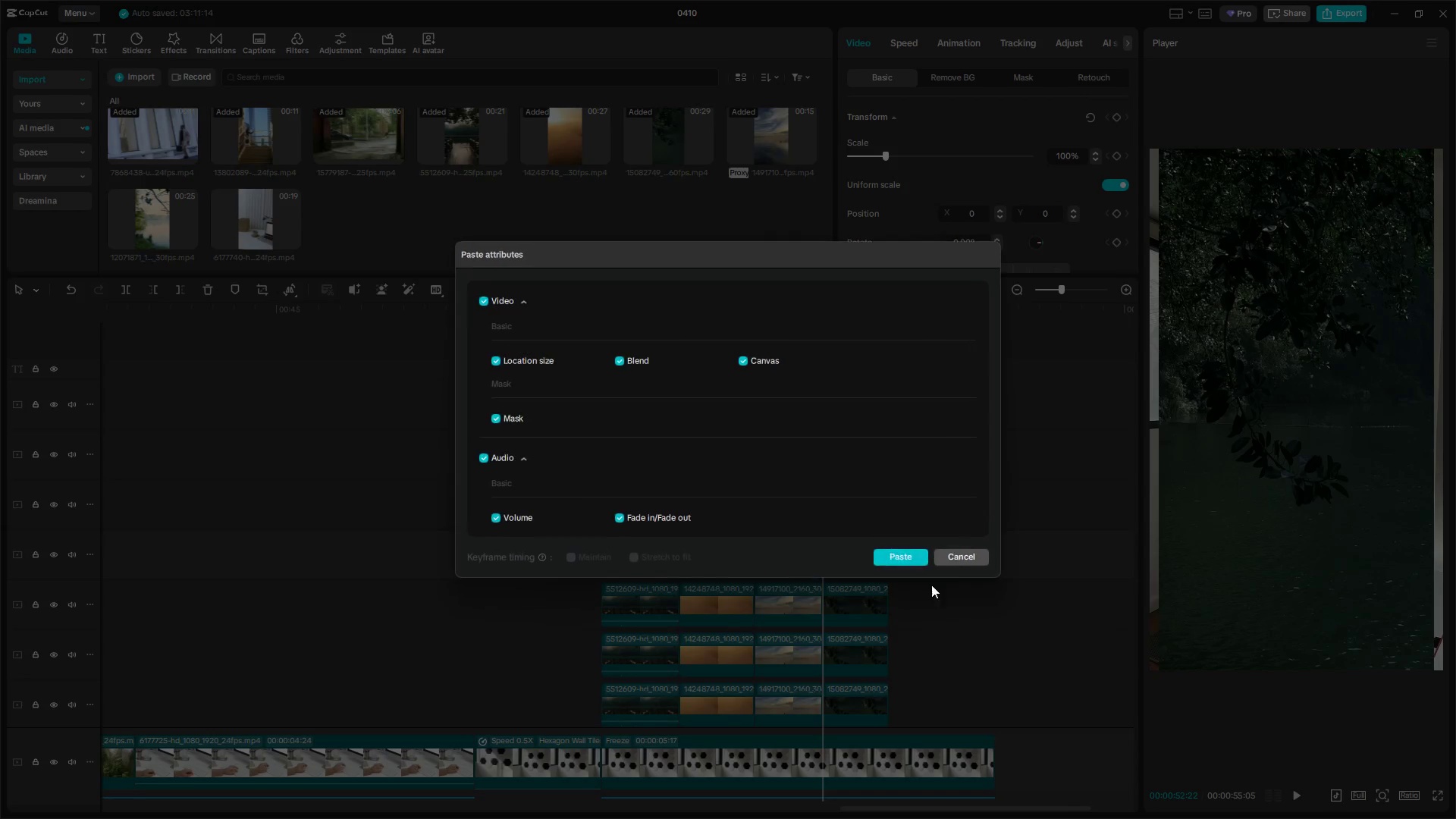 
left_click([915, 551])
 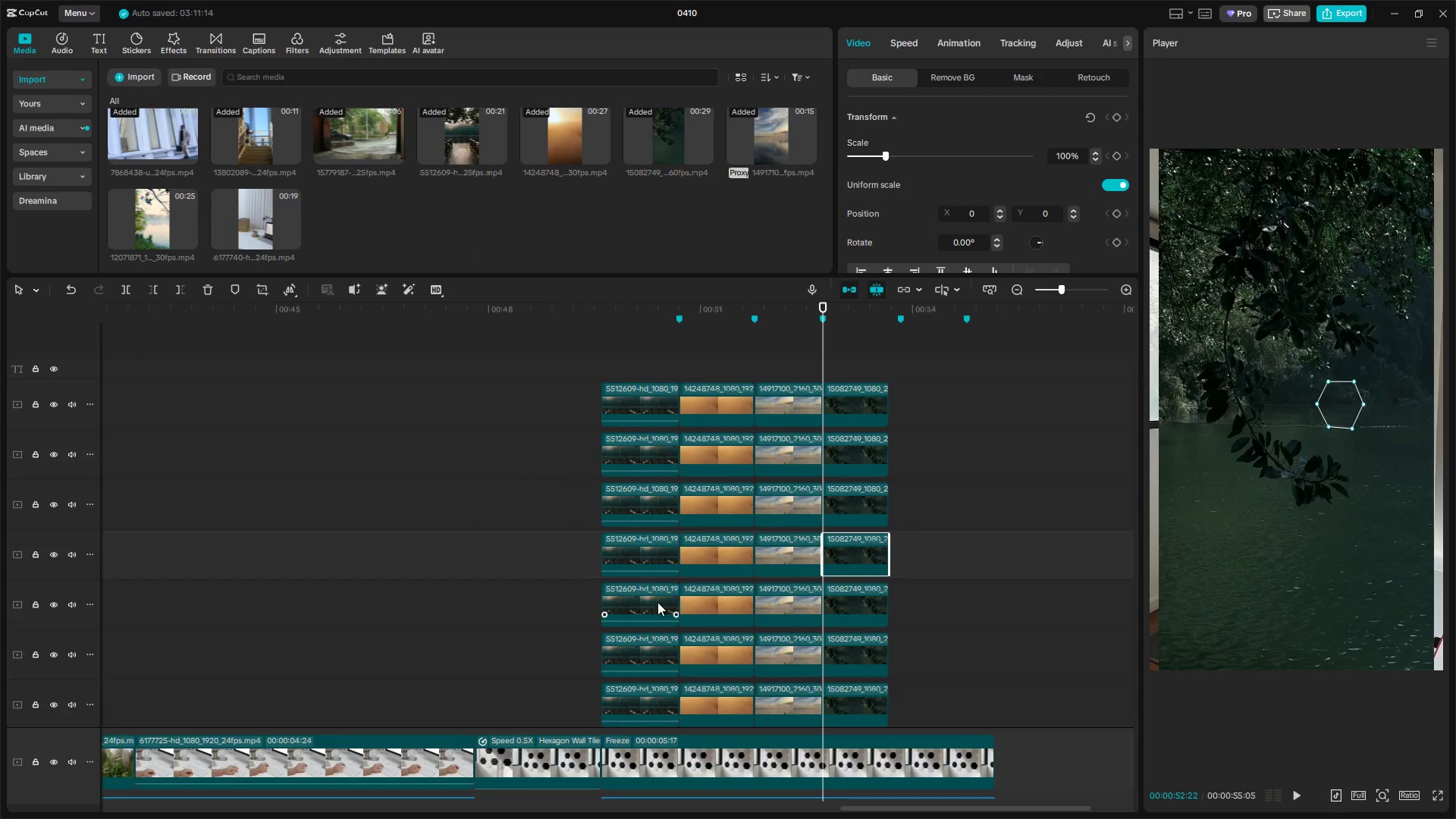 
left_click([647, 599])
 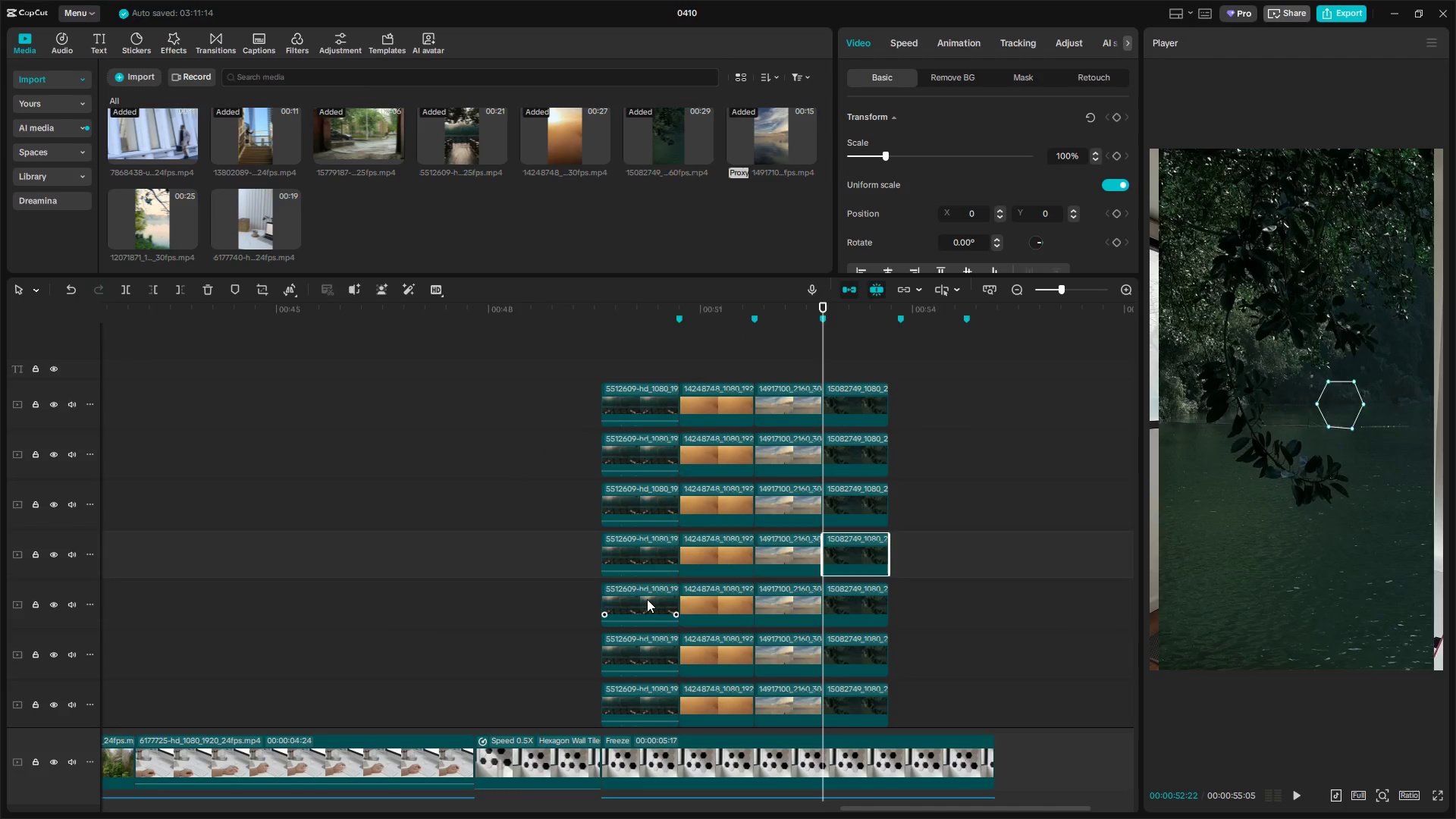 
key(Control+Shift+C)
 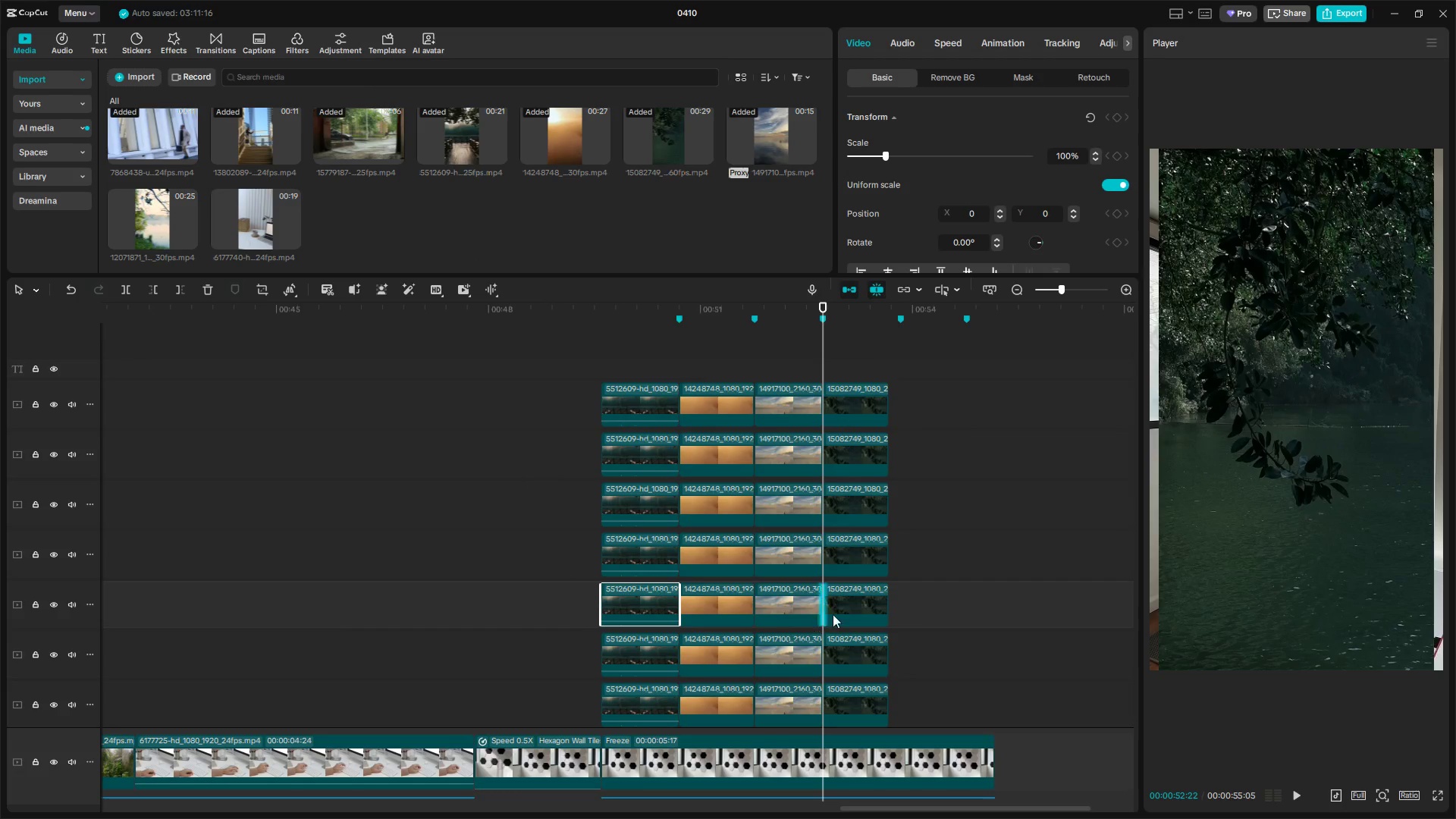 
left_click([844, 604])
 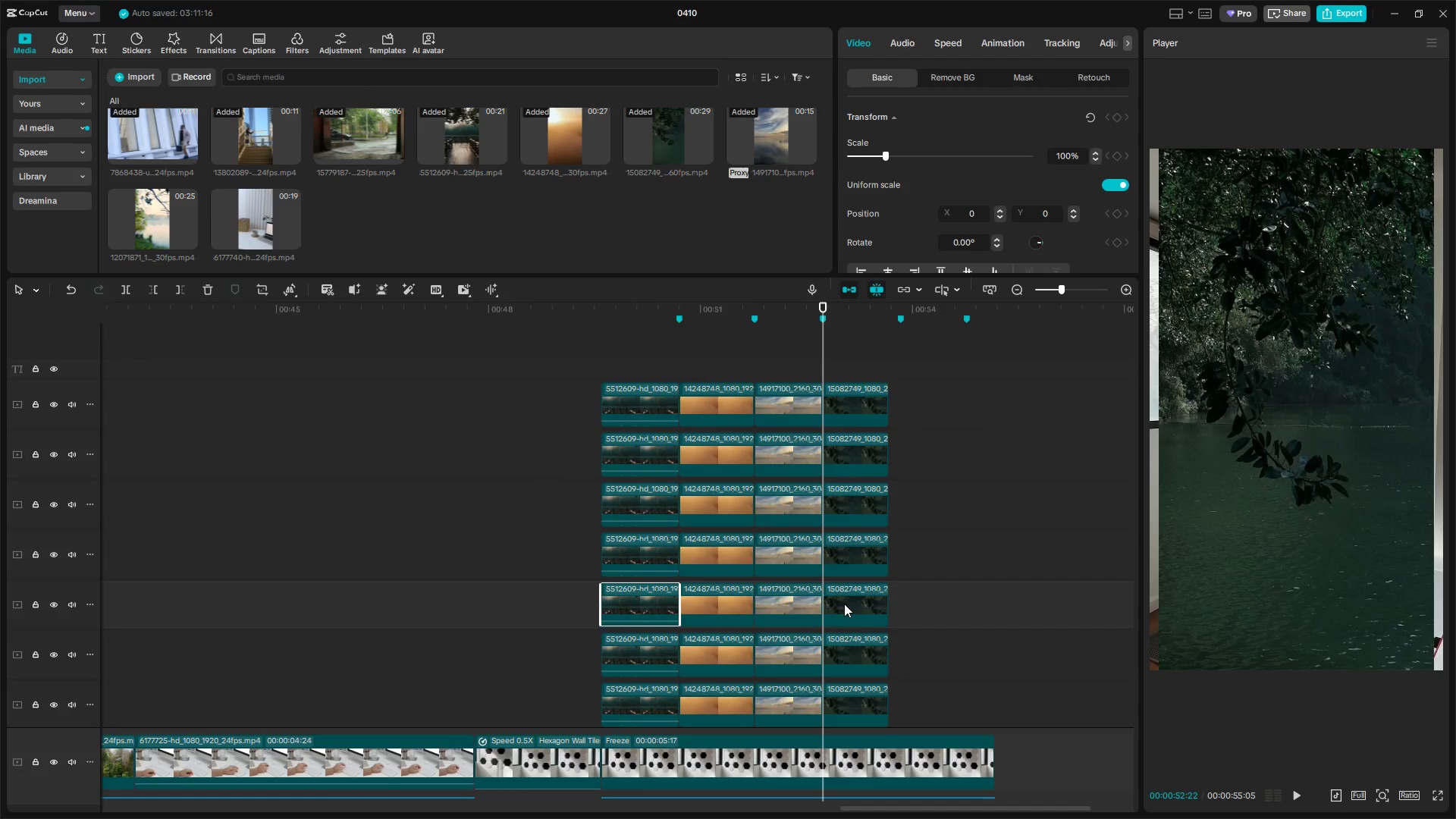 
key(Control+Shift+V)
 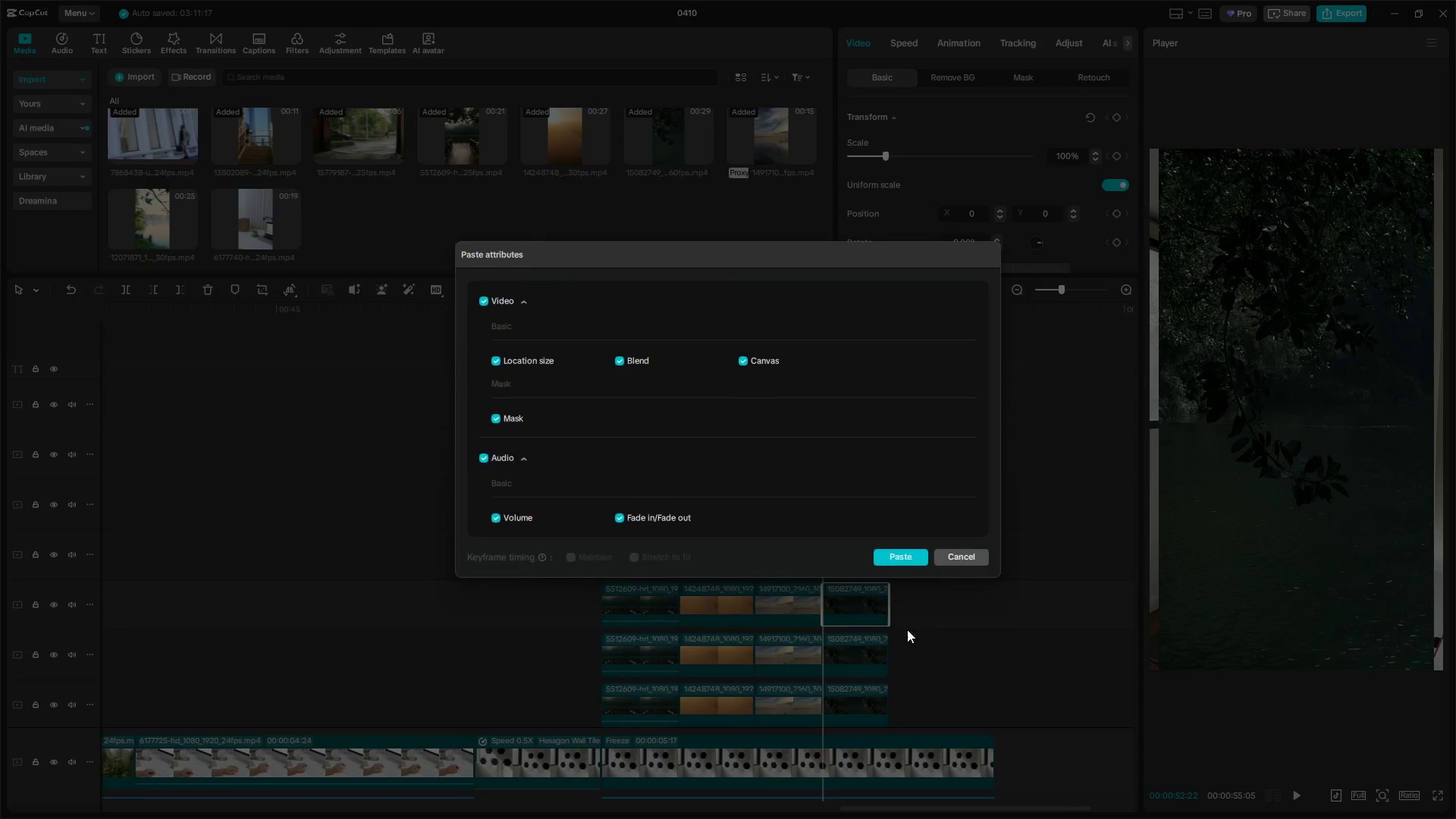 
left_click([905, 554])
 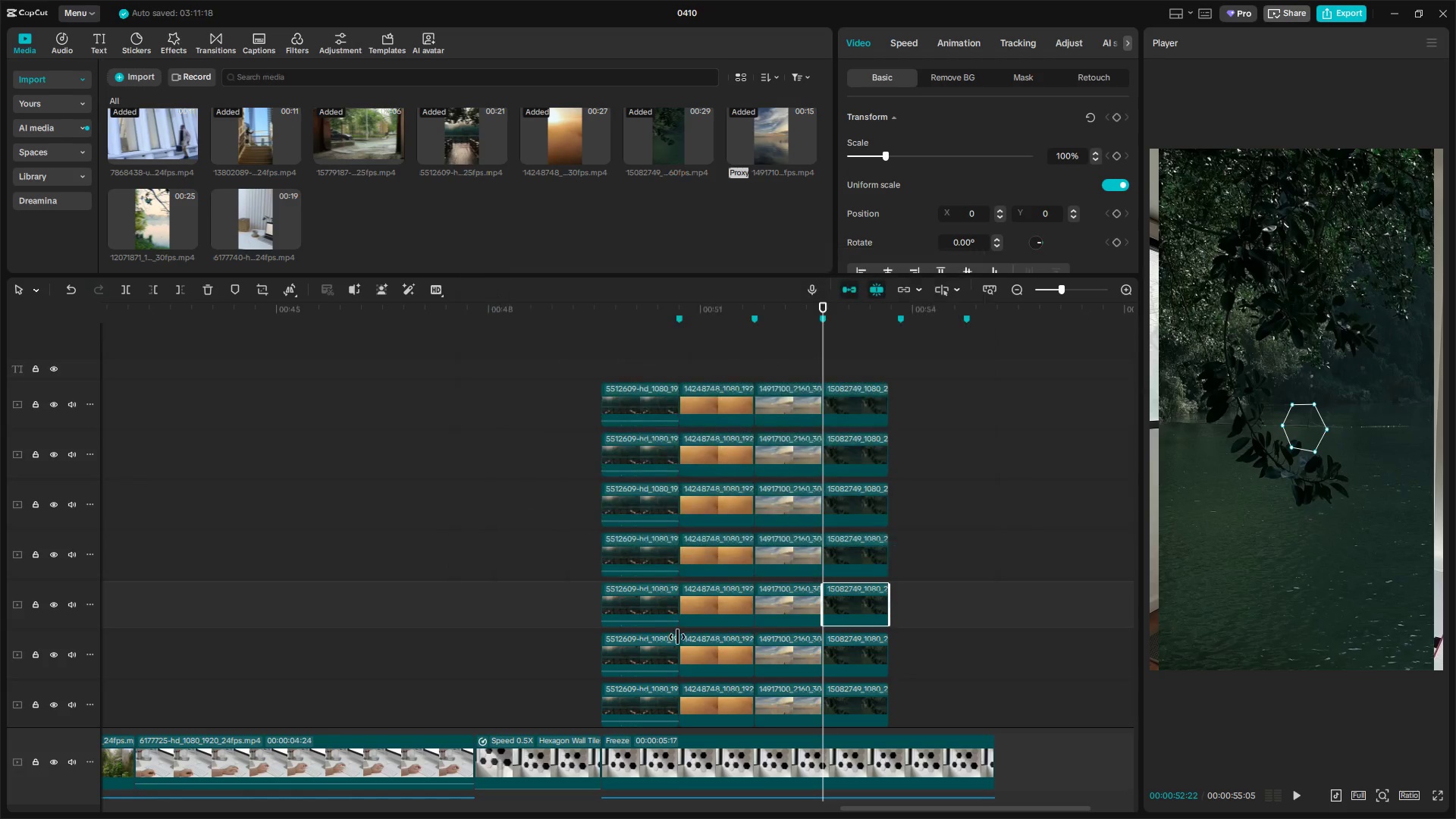 
left_click([661, 645])
 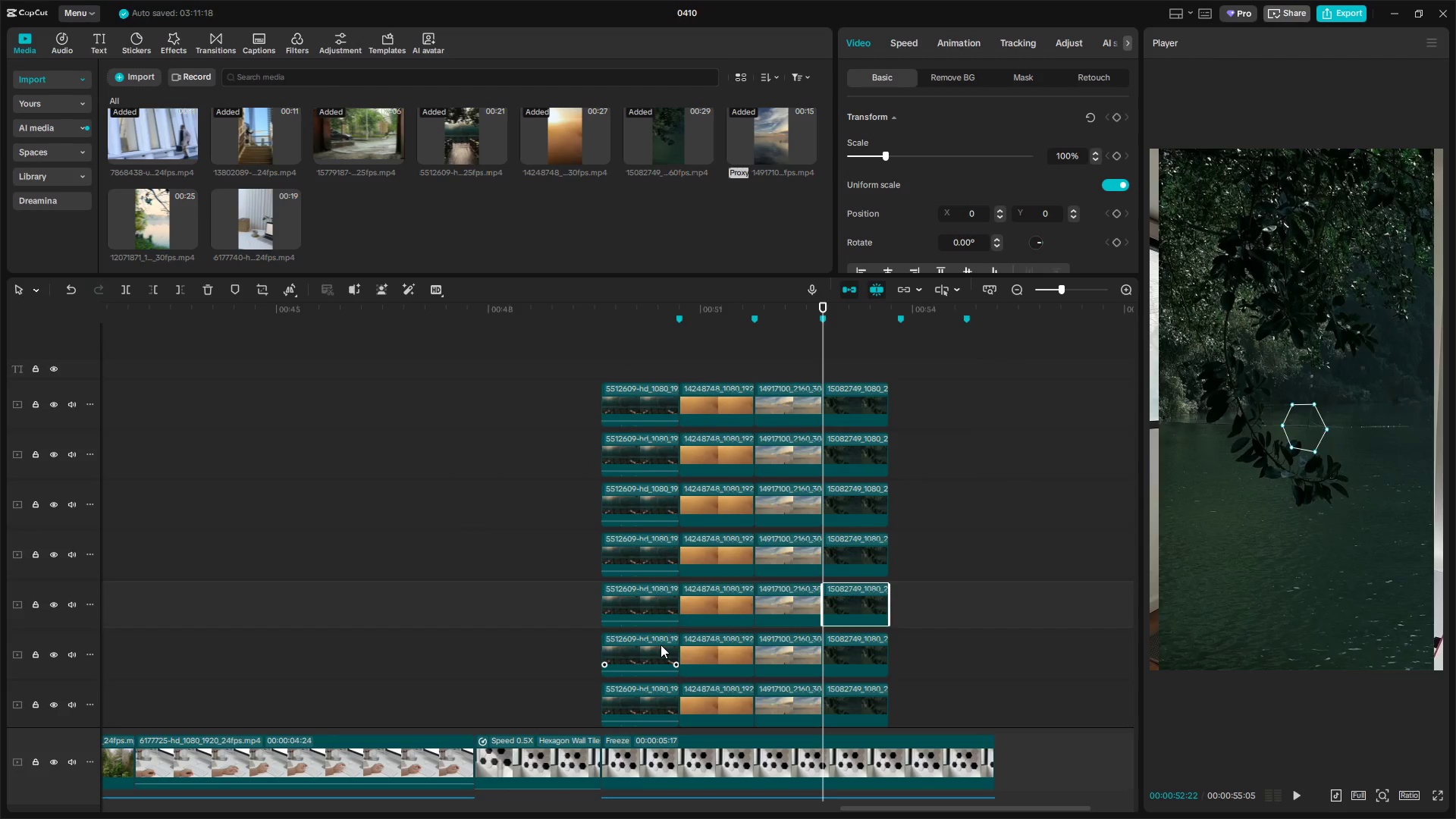 
key(Control+Shift+C)
 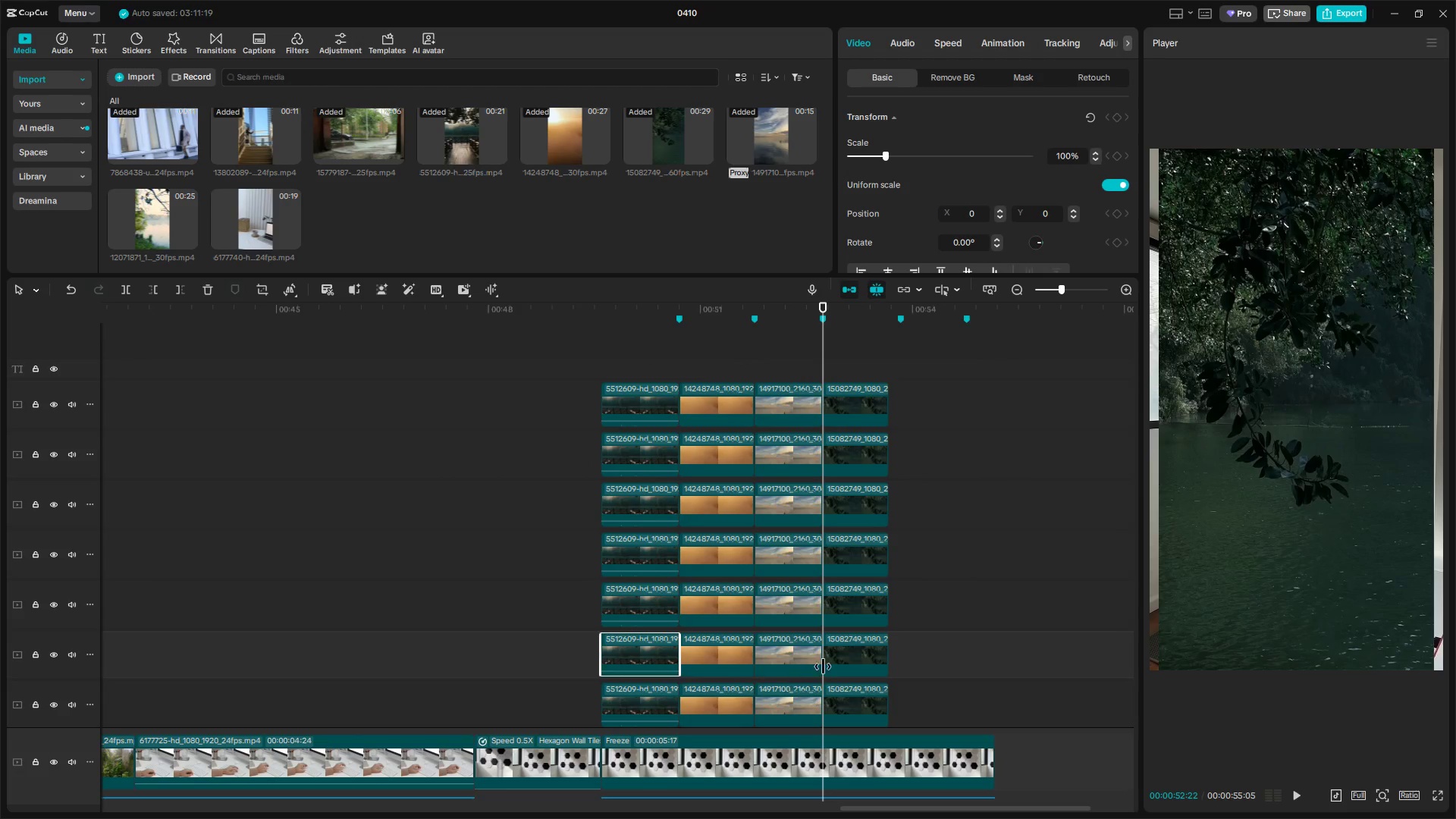 
left_click([836, 644])
 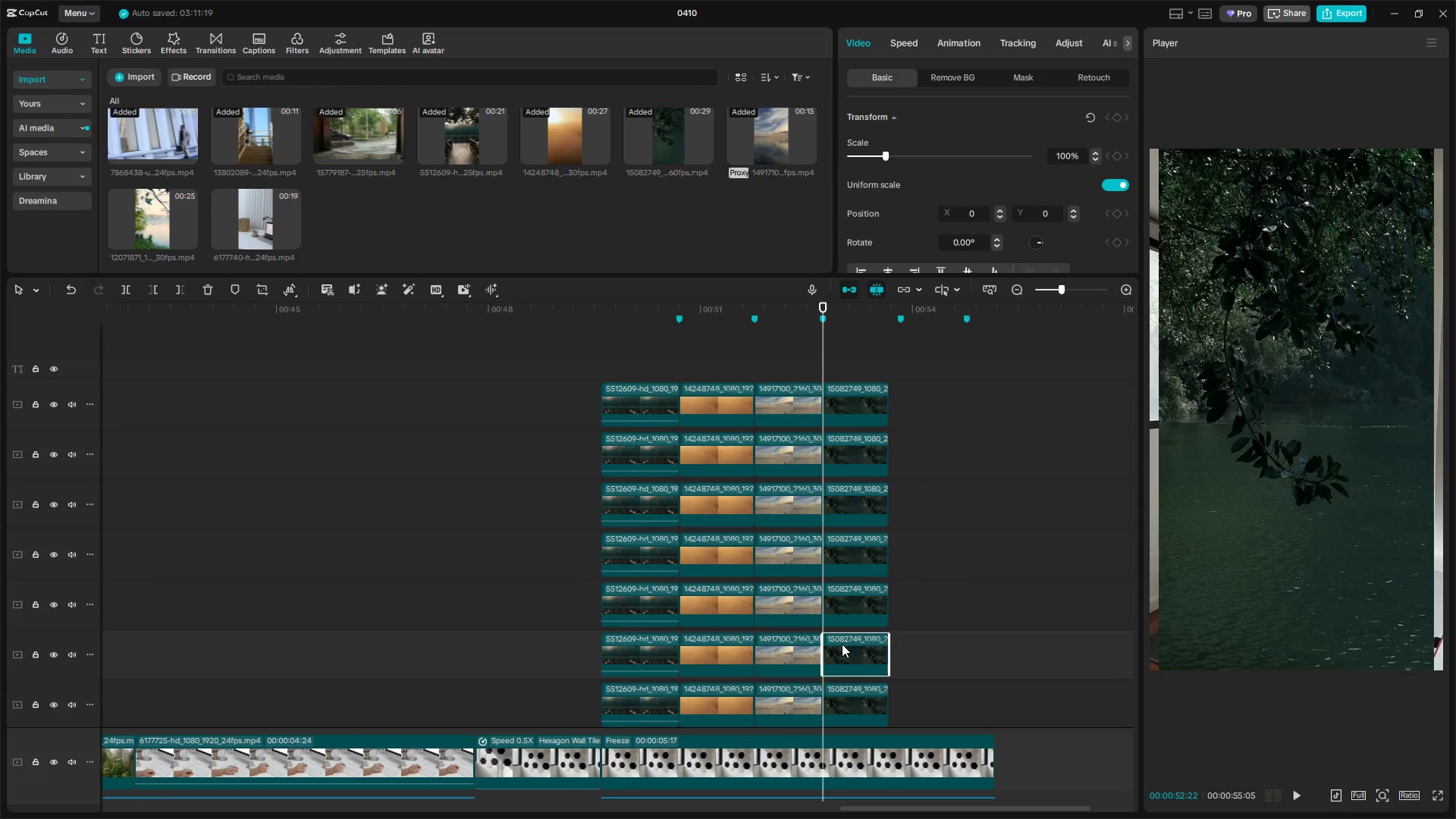 
key(Control+Shift+V)
 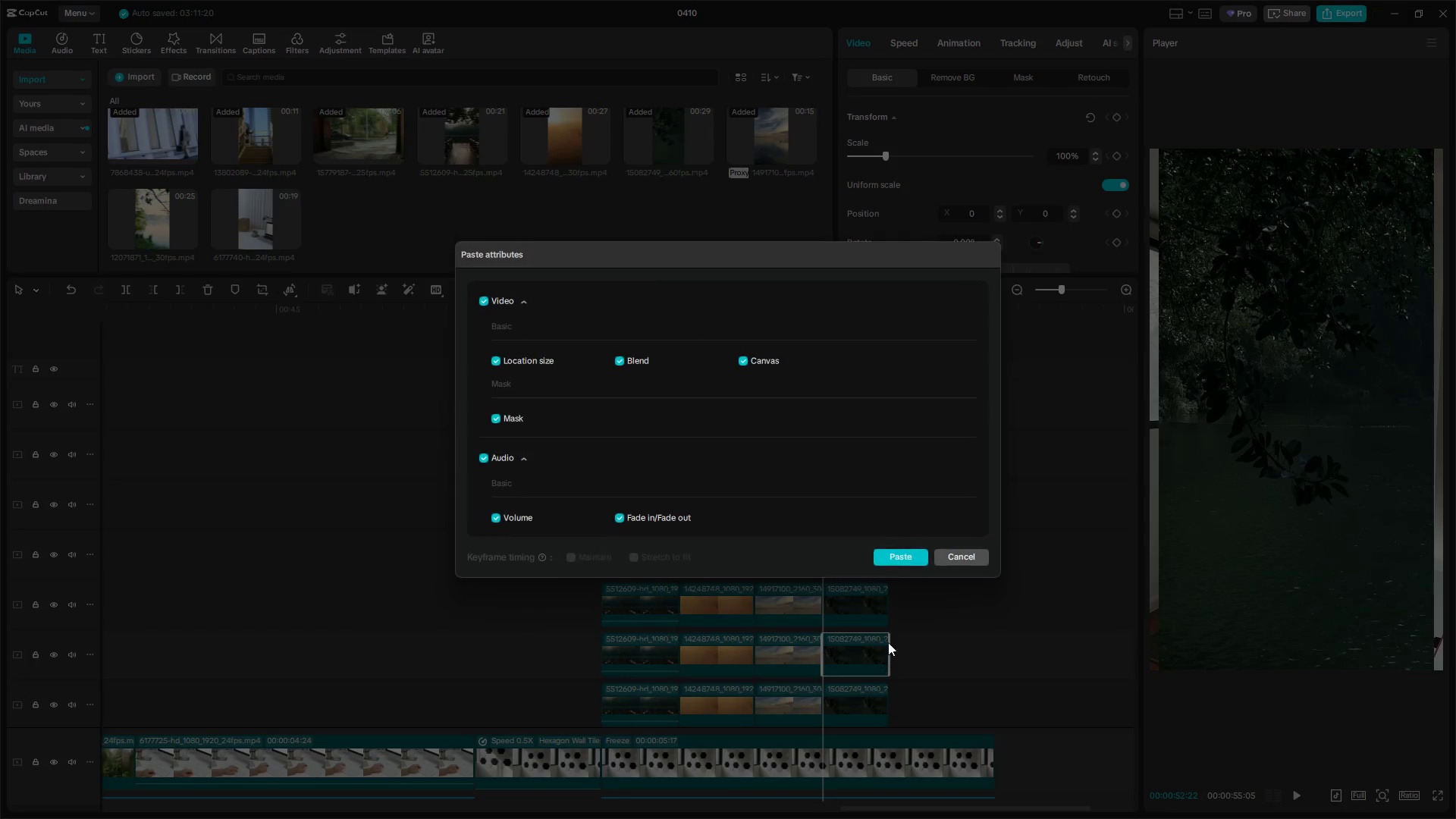 
left_click([894, 551])
 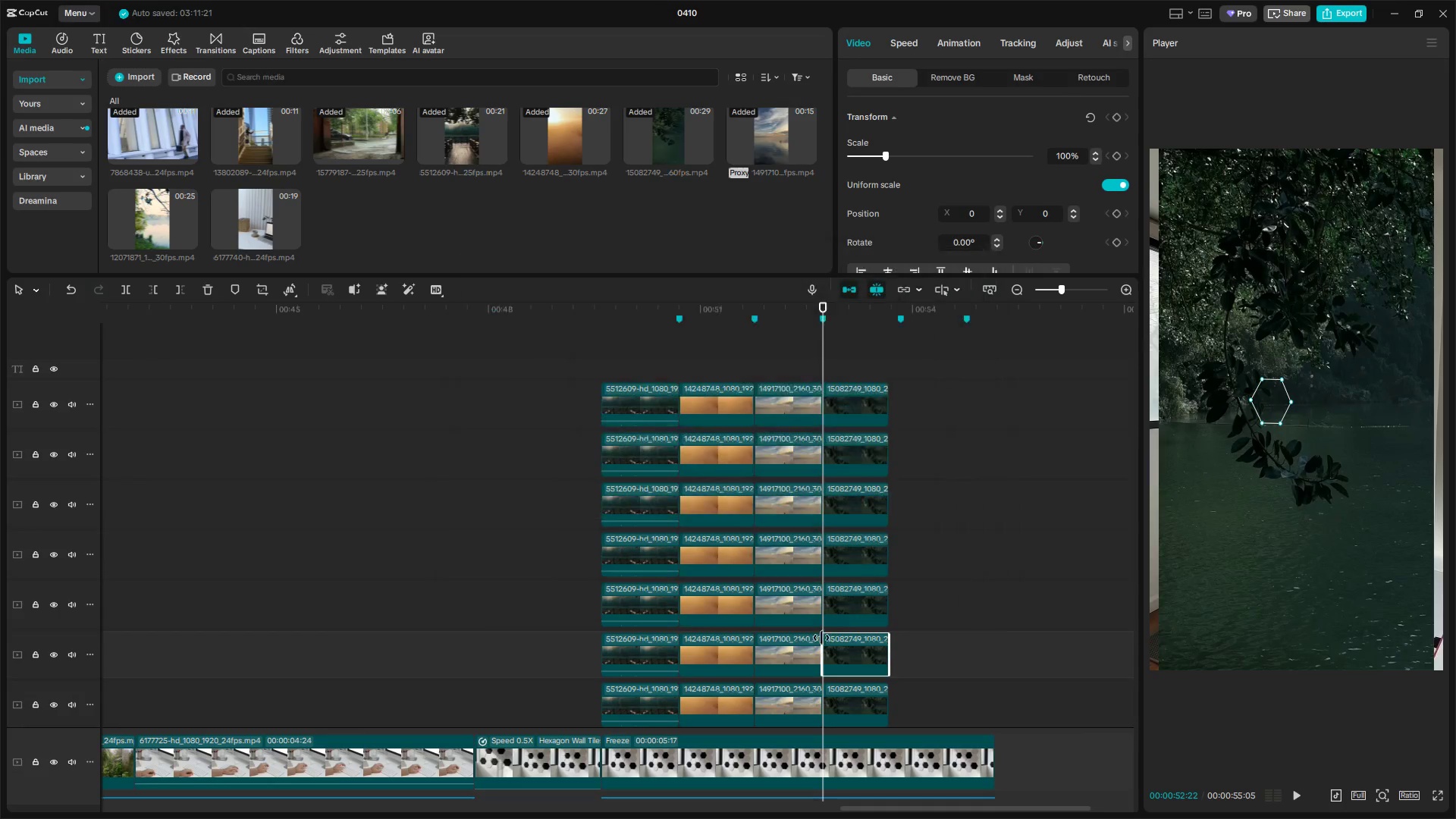 
scroll: coordinate [809, 634], scroll_direction: down, amount: 2.0
 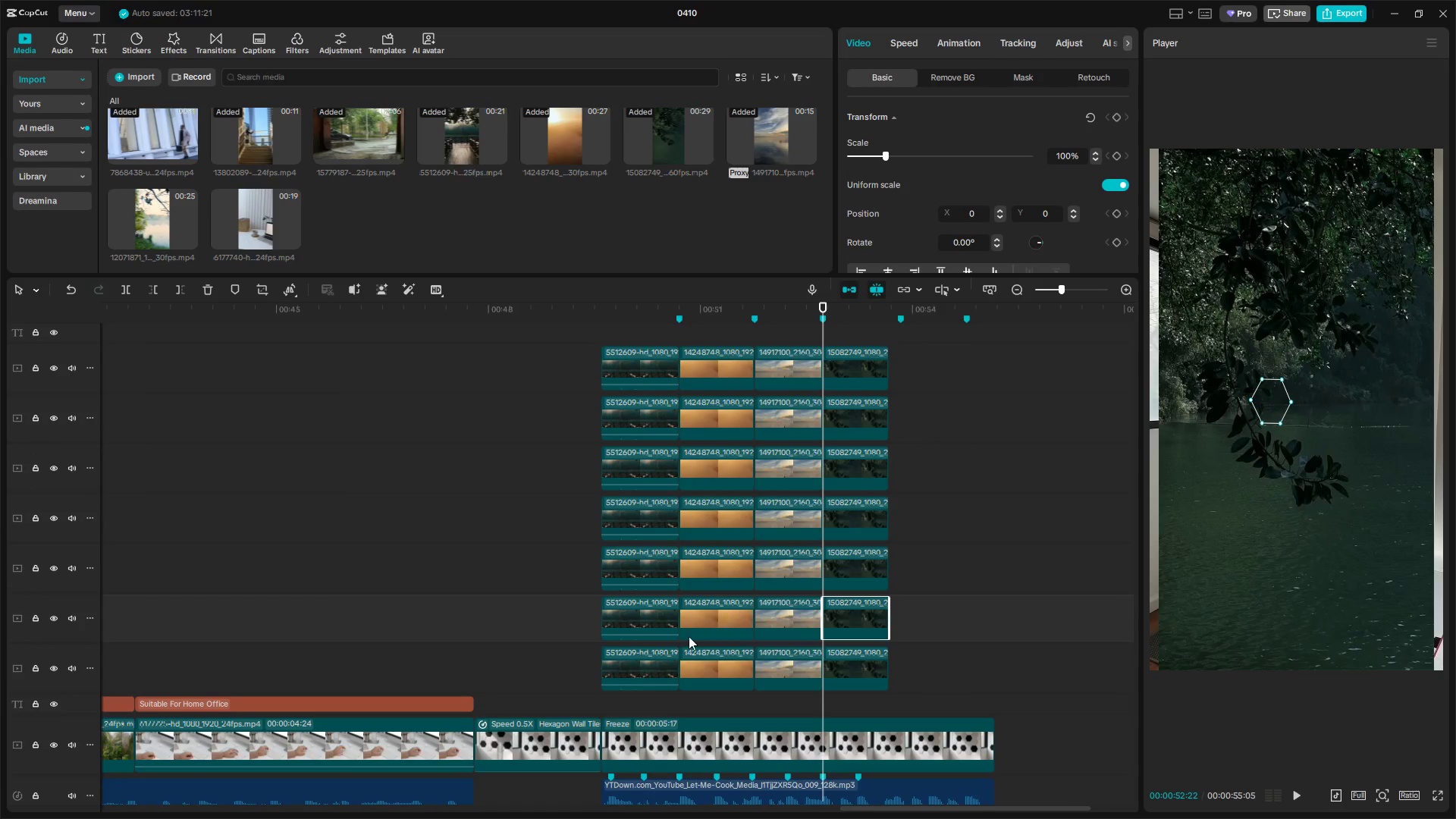 
left_click([664, 656])
 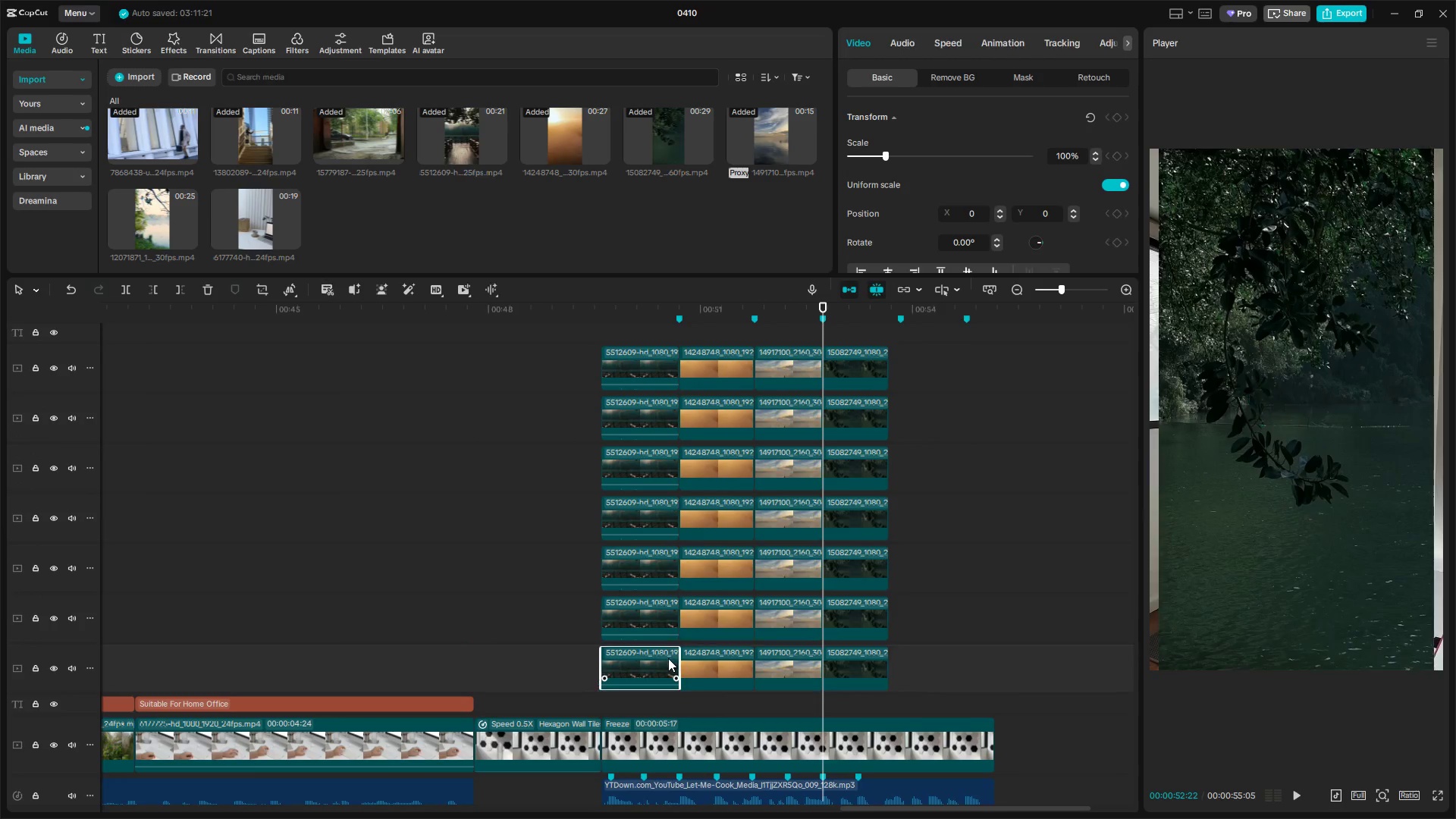 
key(Control+Shift+C)
 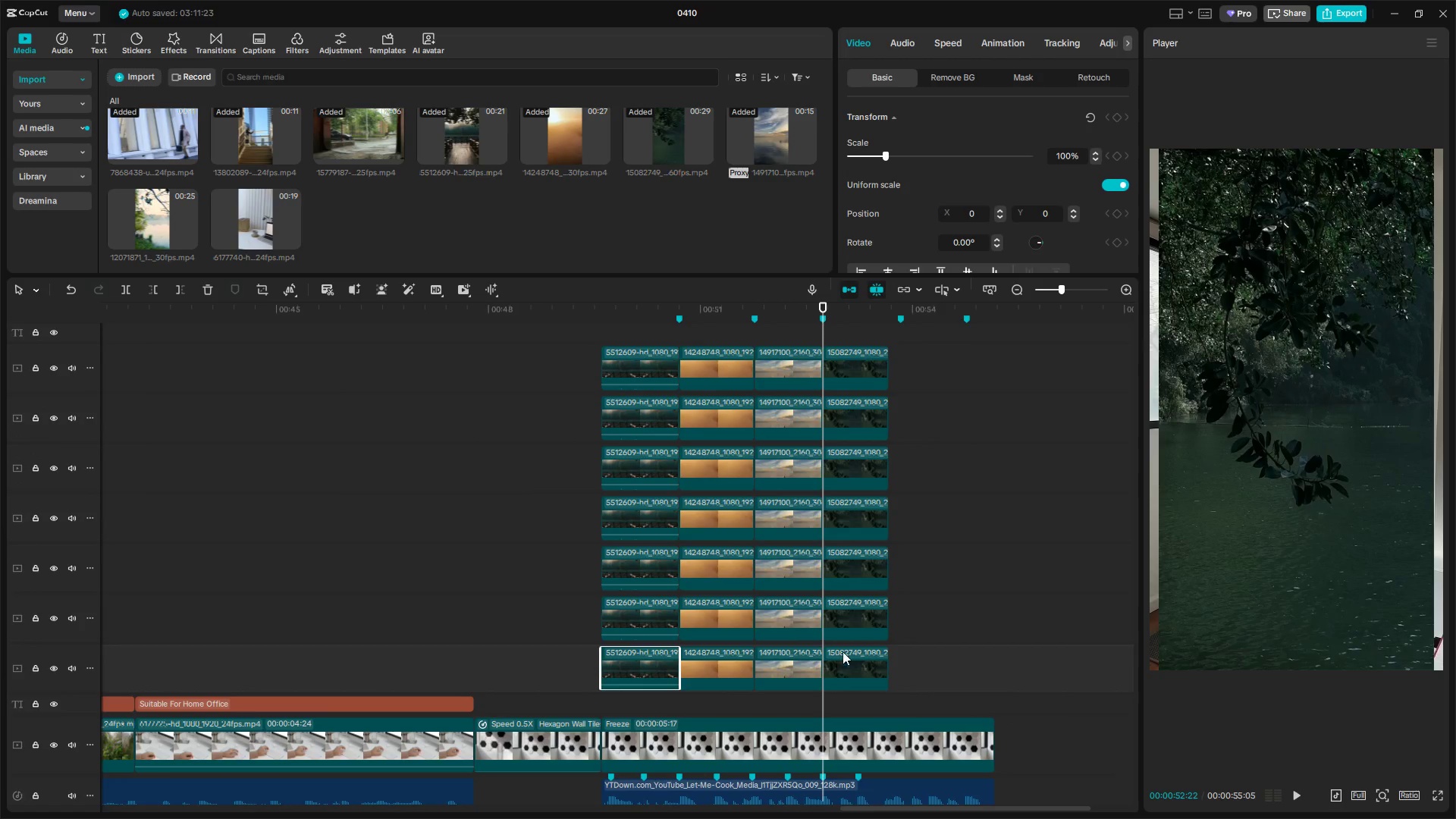 
left_click([854, 655])
 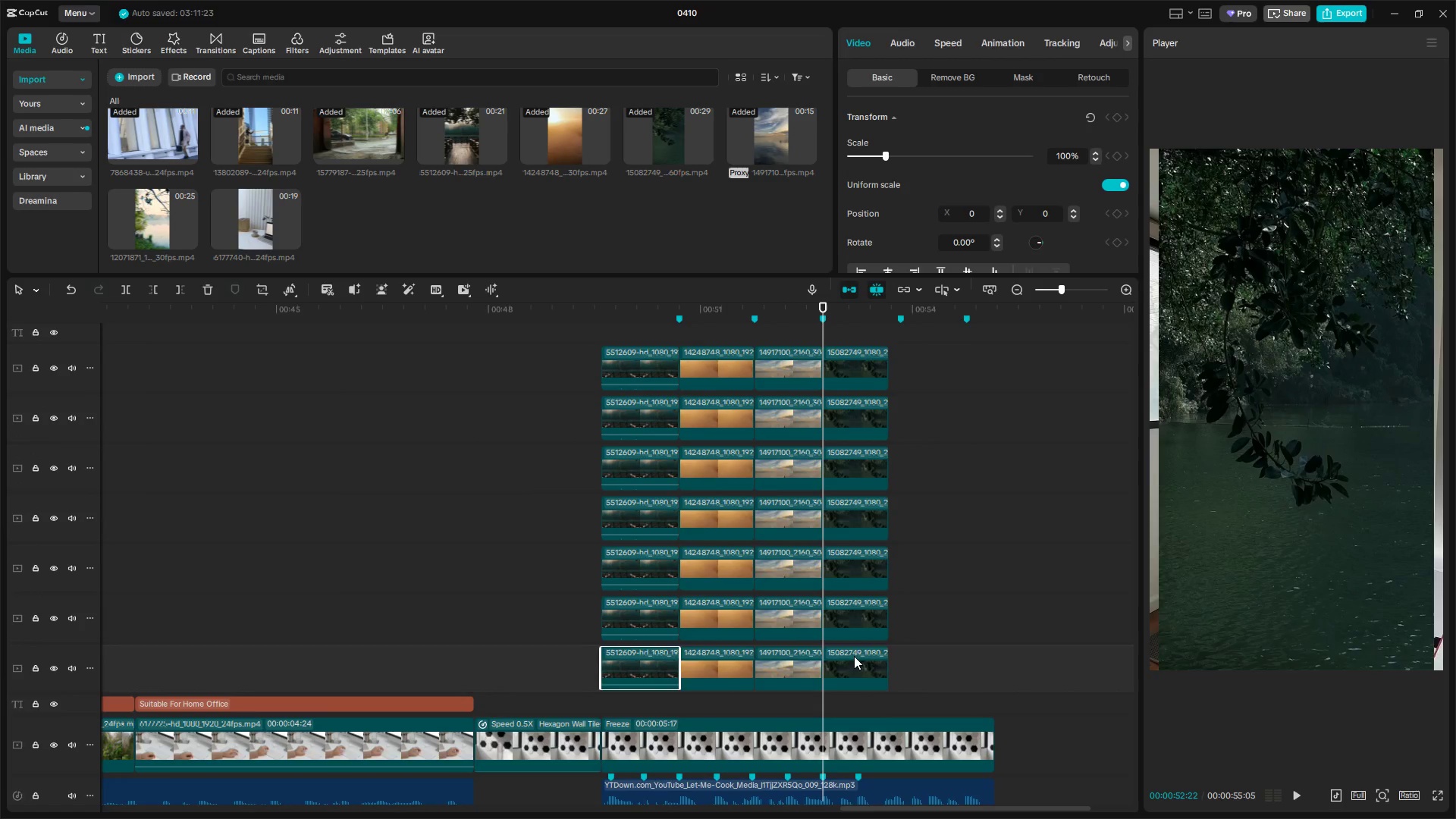 
key(Control+Shift+V)
 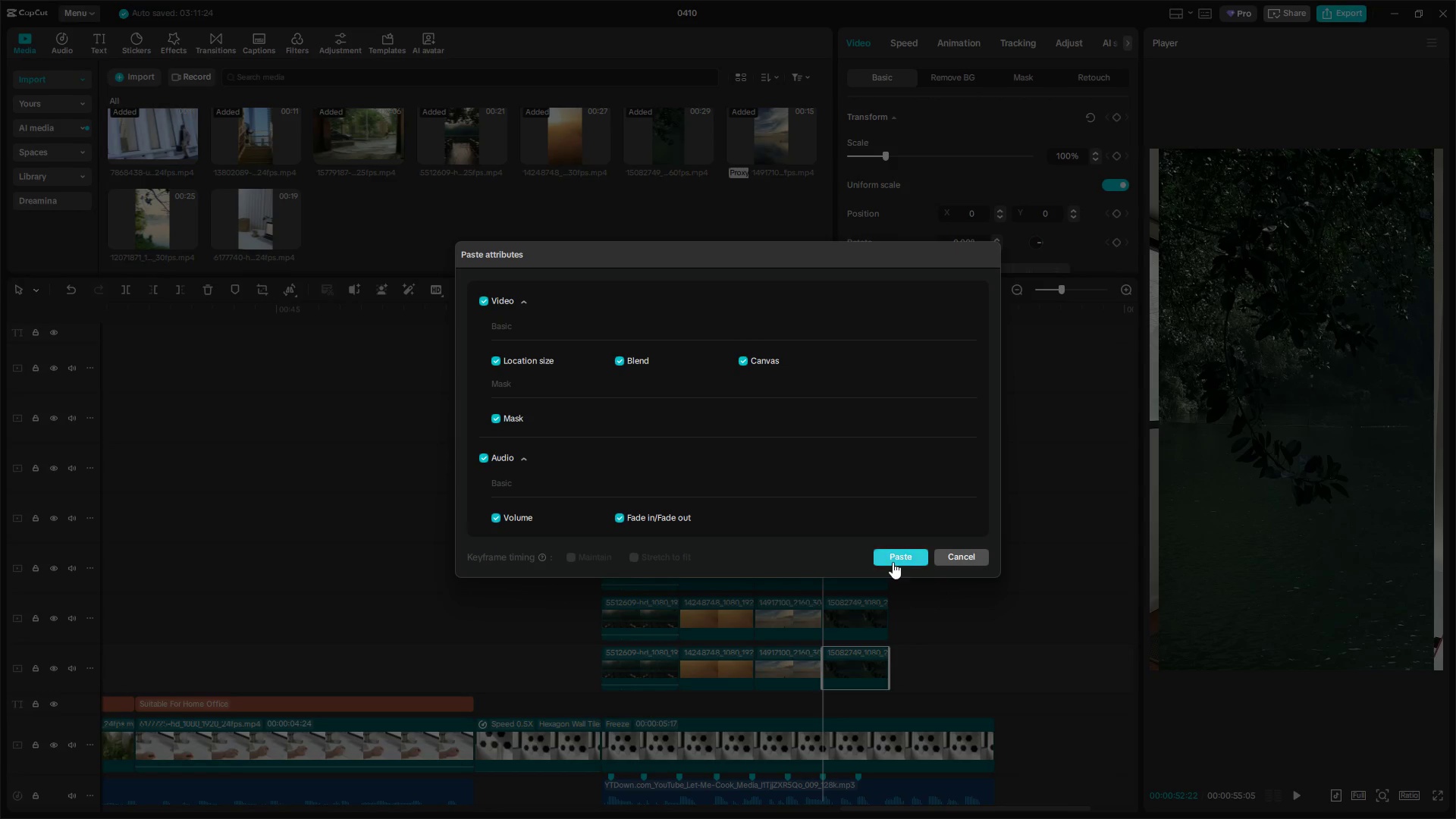 
left_click([893, 561])
 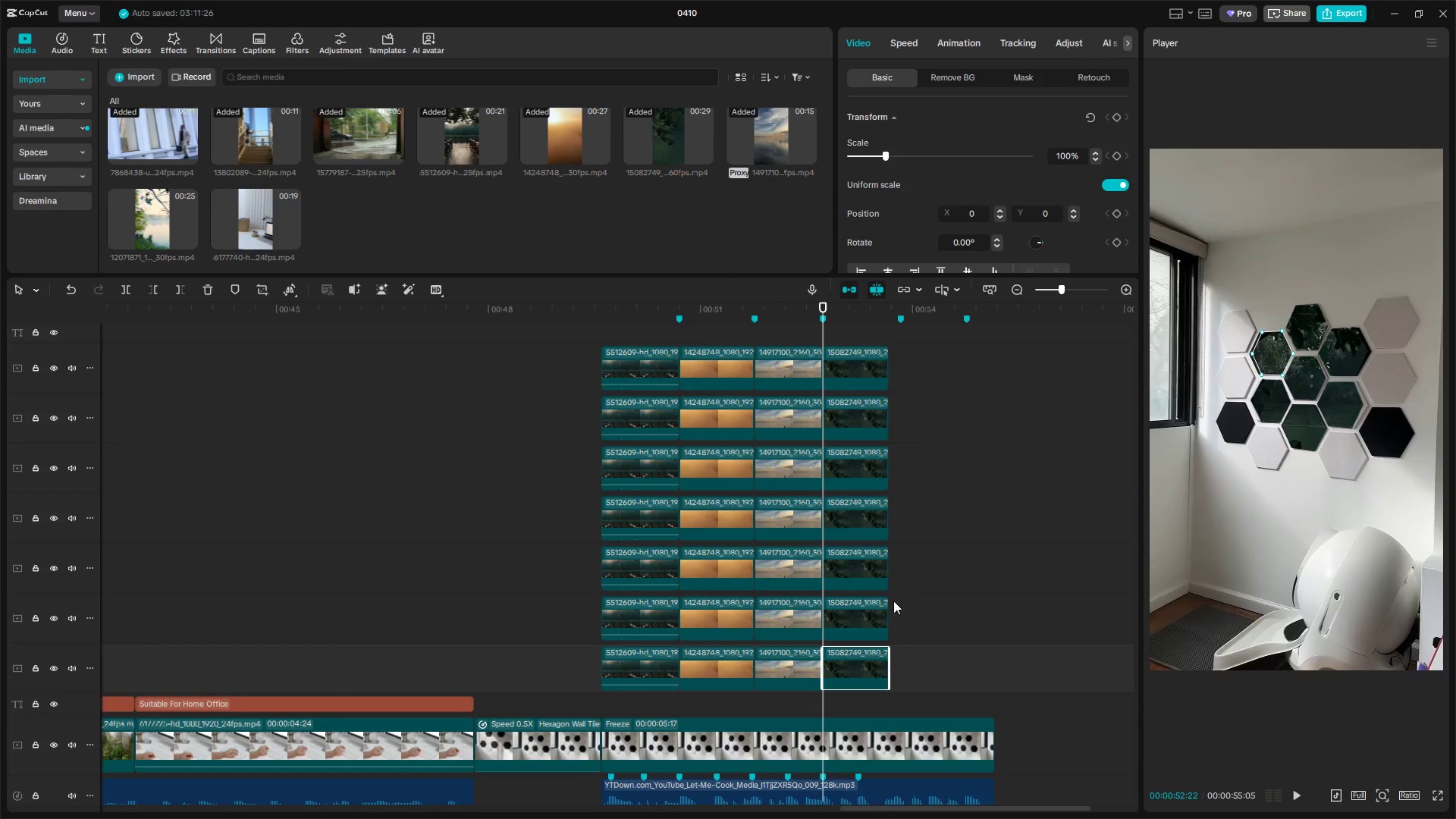 
scroll: coordinate [897, 604], scroll_direction: up, amount: 7.0
 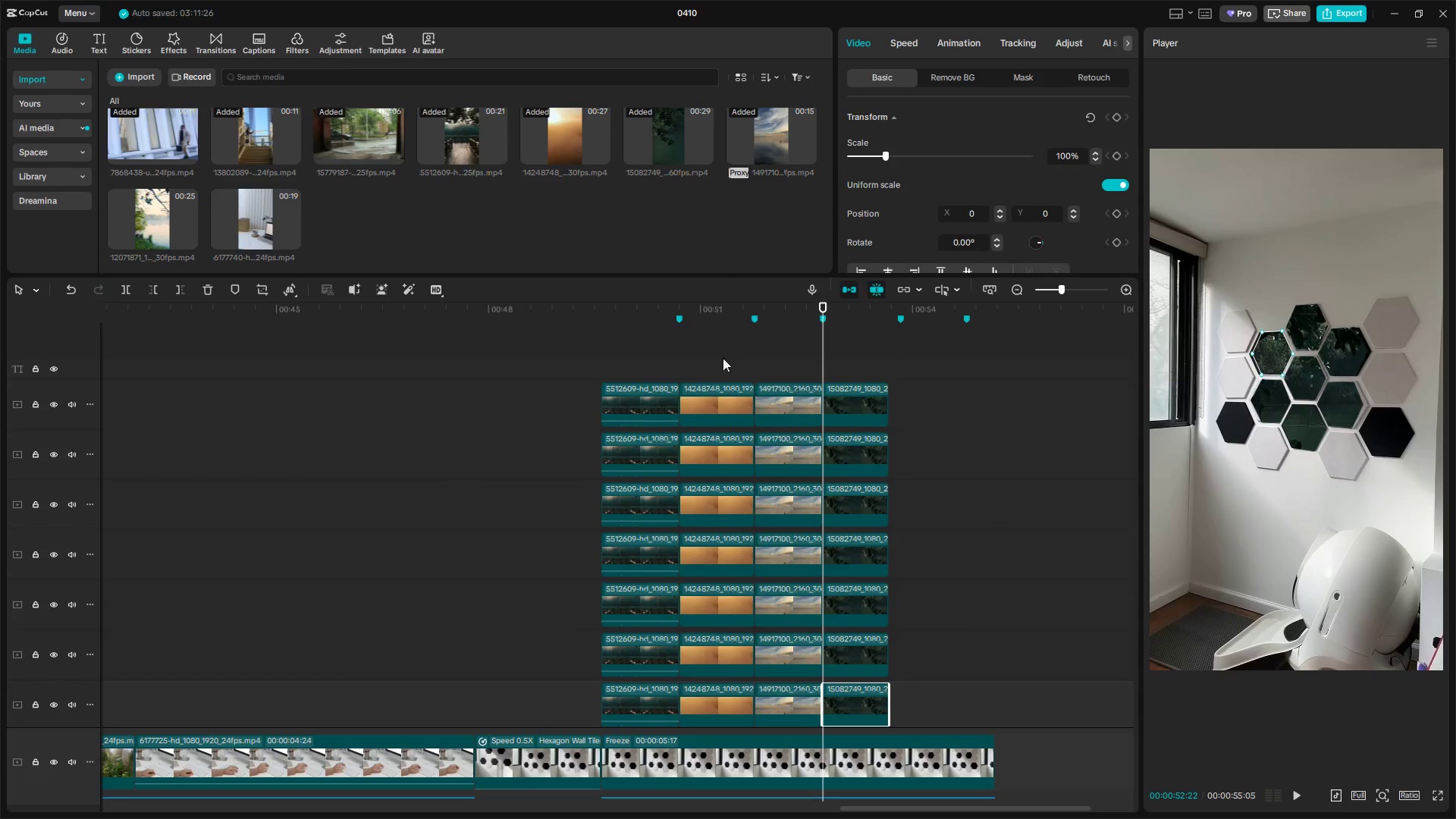 
left_click([633, 360])
 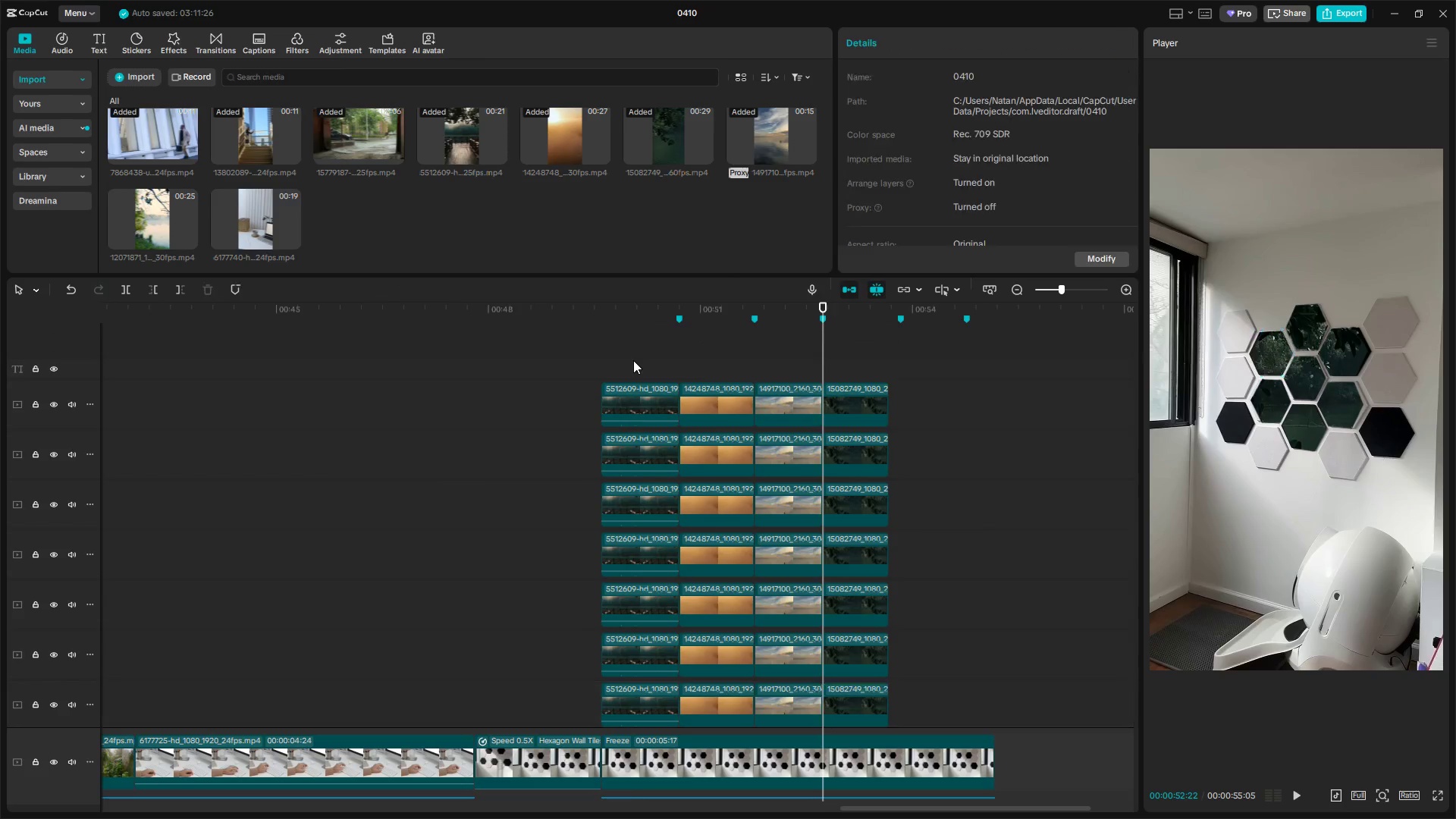 
key(Space)
 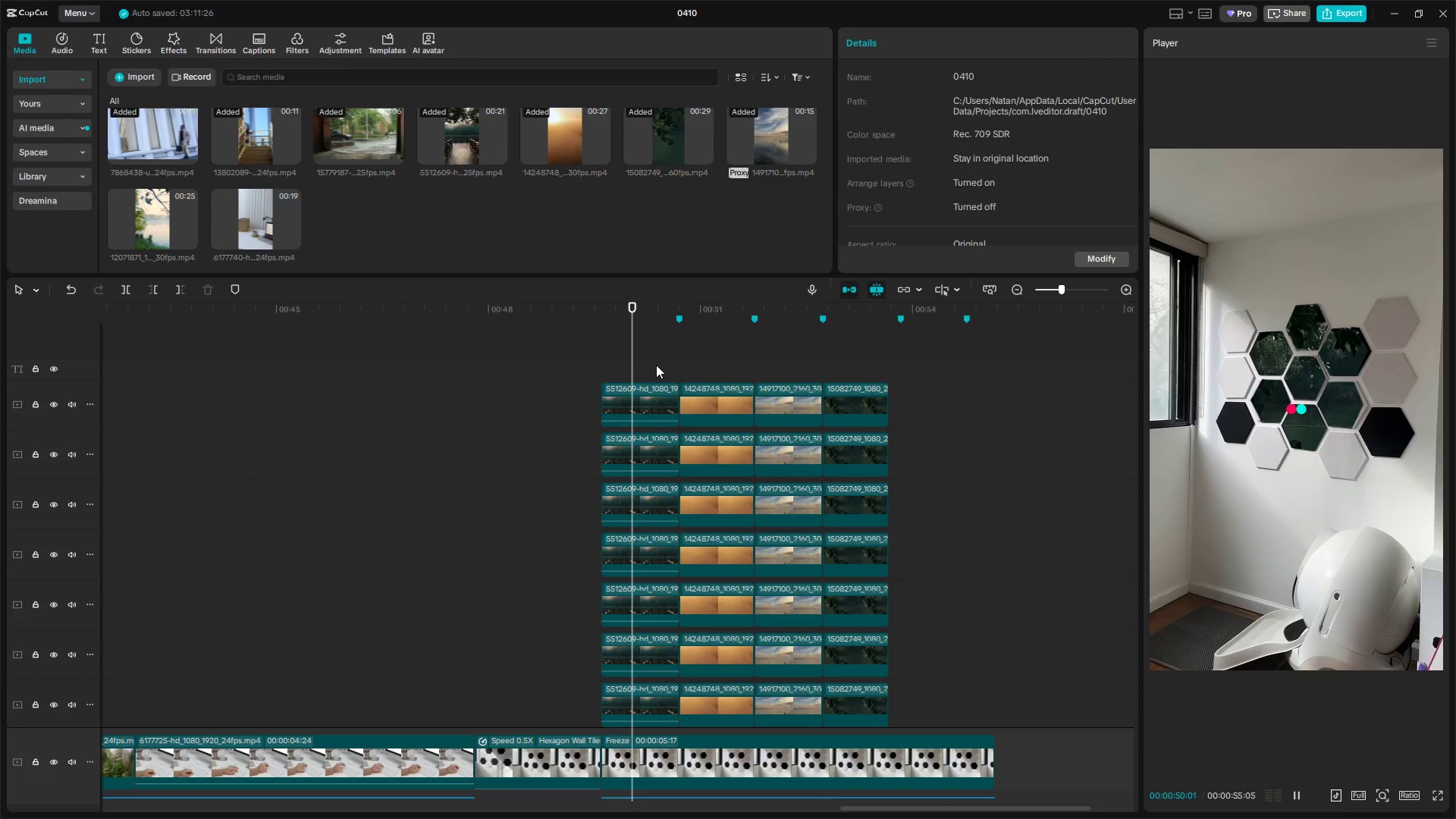 
key(Space)
 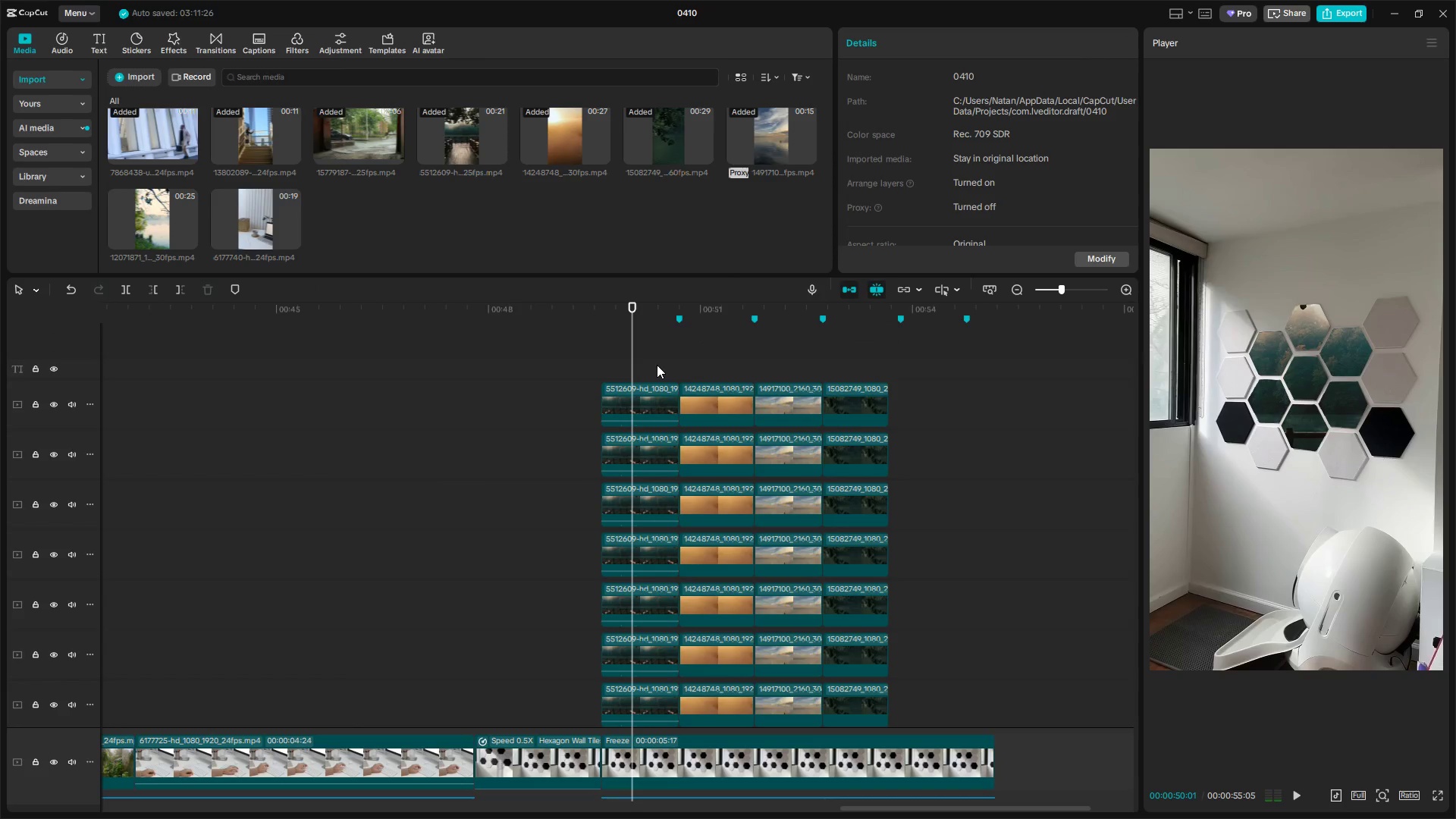 
key(Space)
 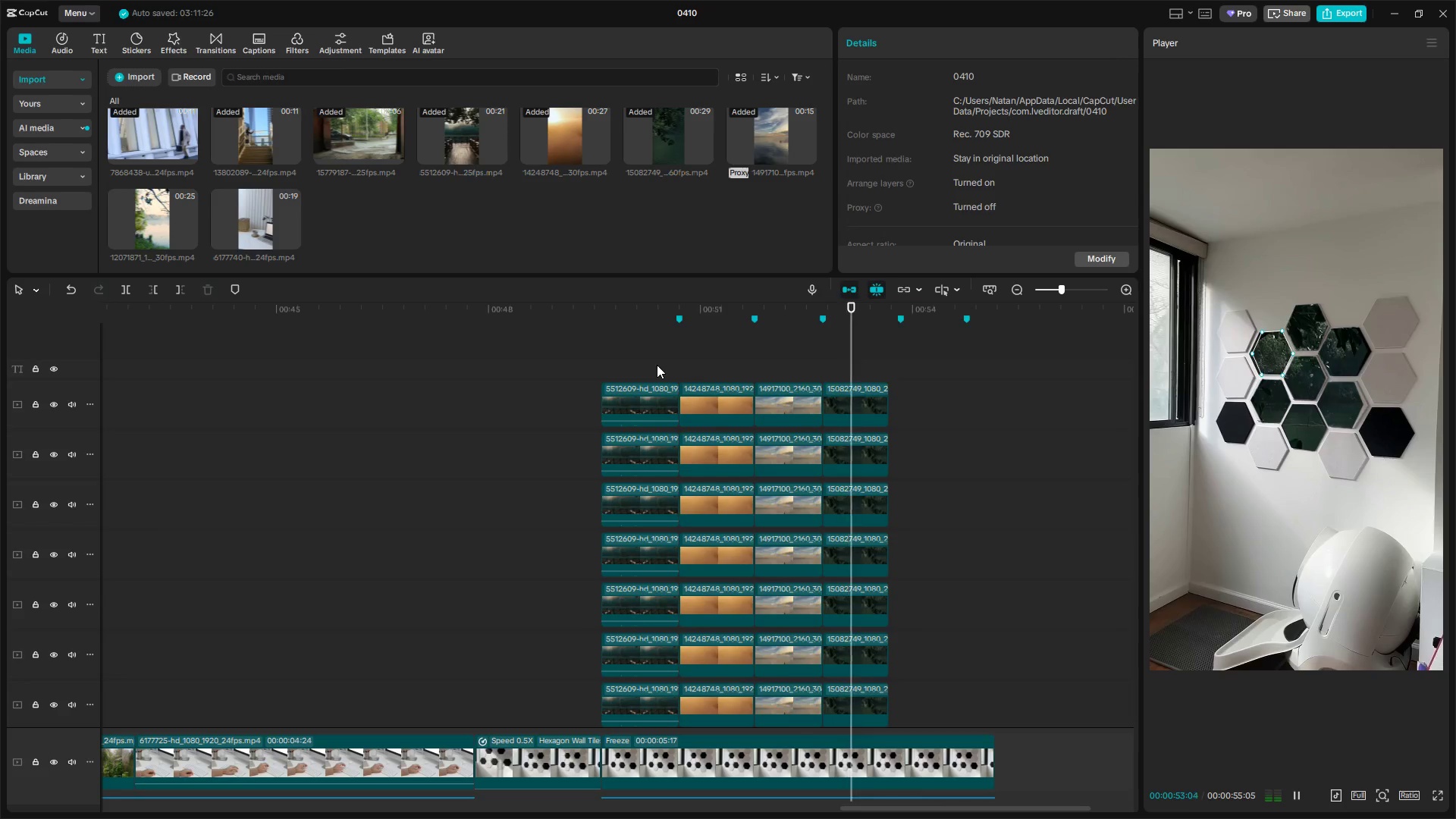 
key(Space)
 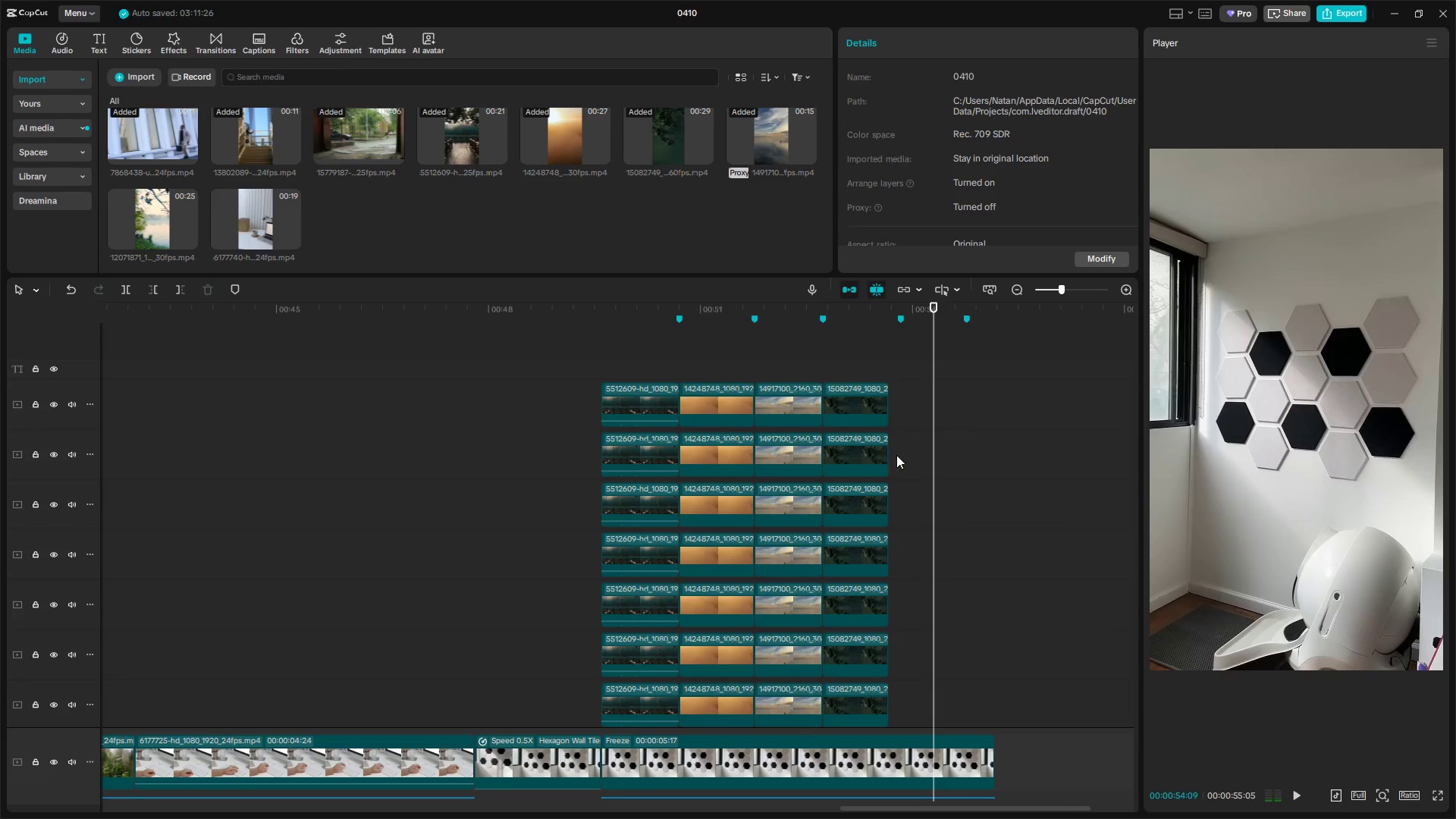 
key(Space)
 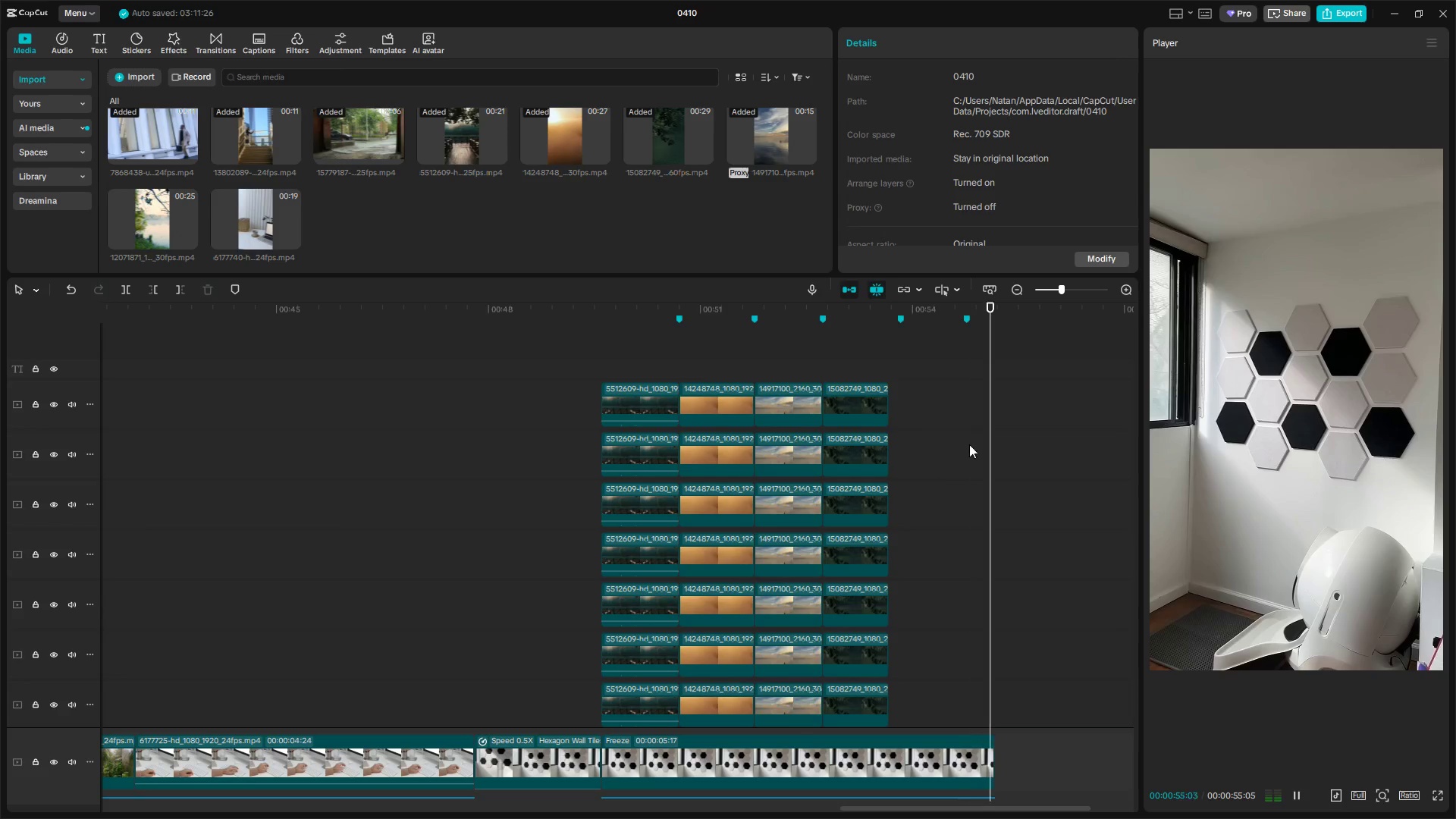 
key(Space)
 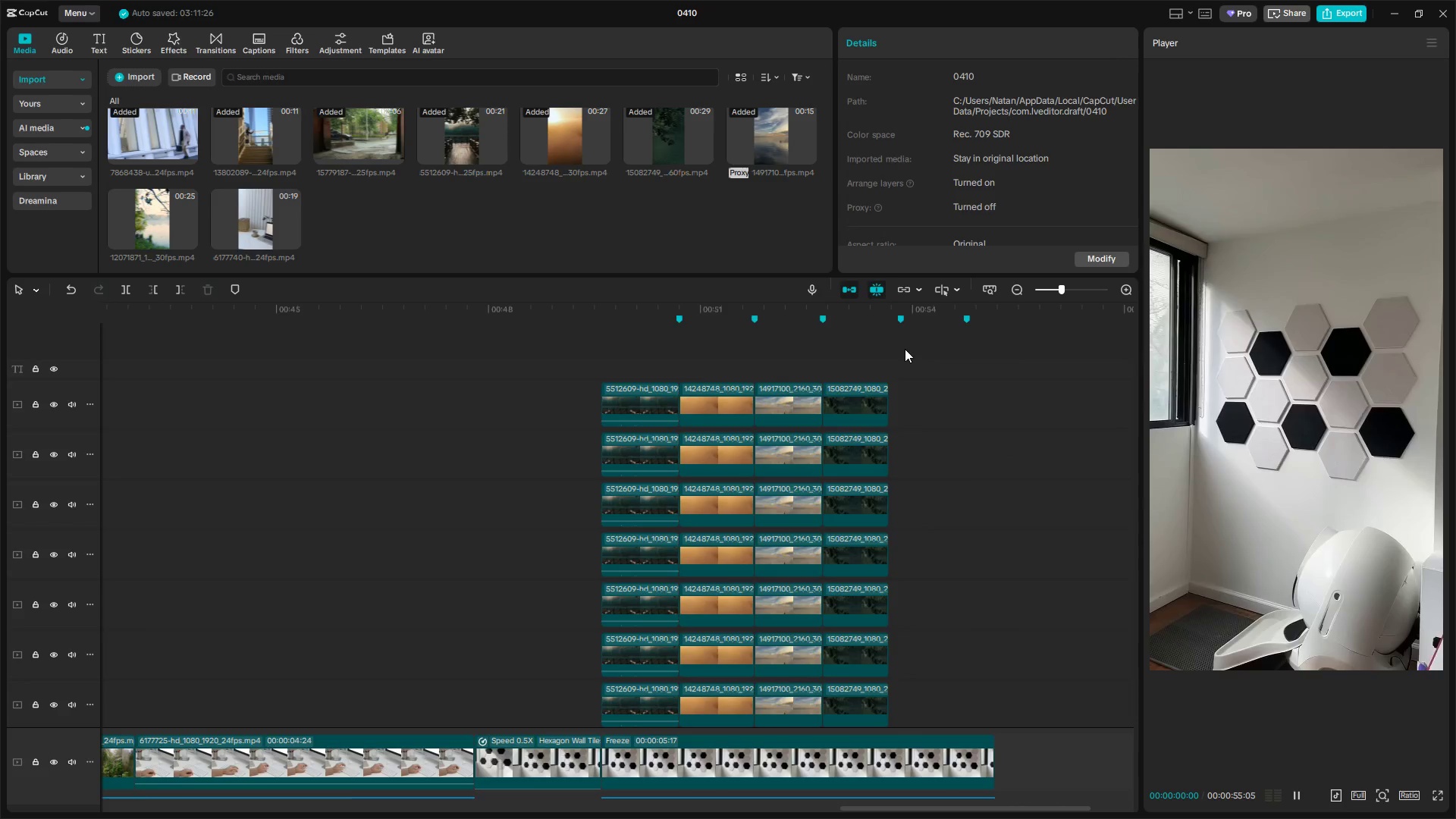 
left_click([905, 350])
 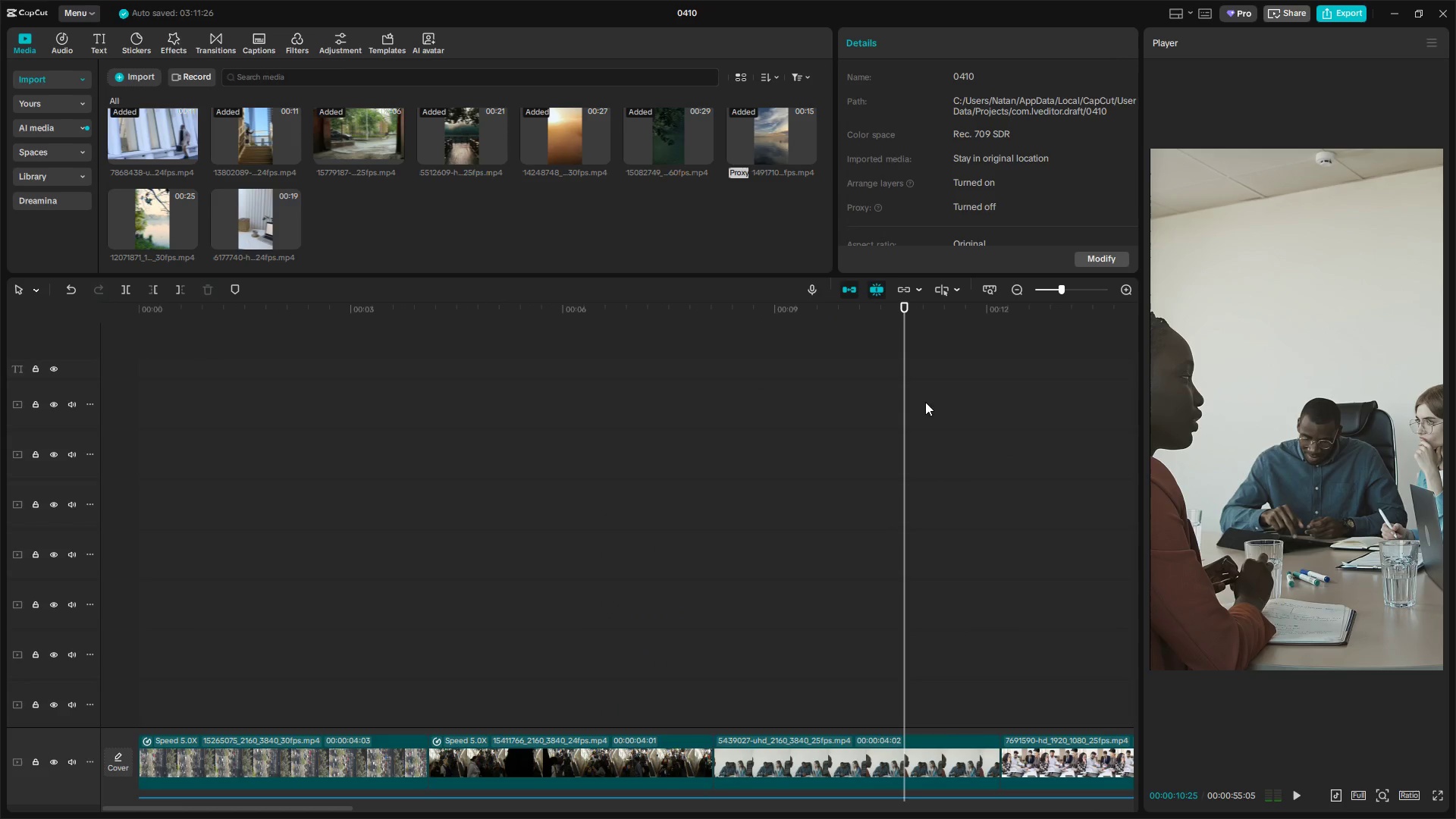 
hold_key(key=ControlLeft, duration=1.5)
hold_key(key=ControlLeft, duration=0.67)
scroll: coordinate [737, 451], scroll_direction: down, amount: 24.0
 